 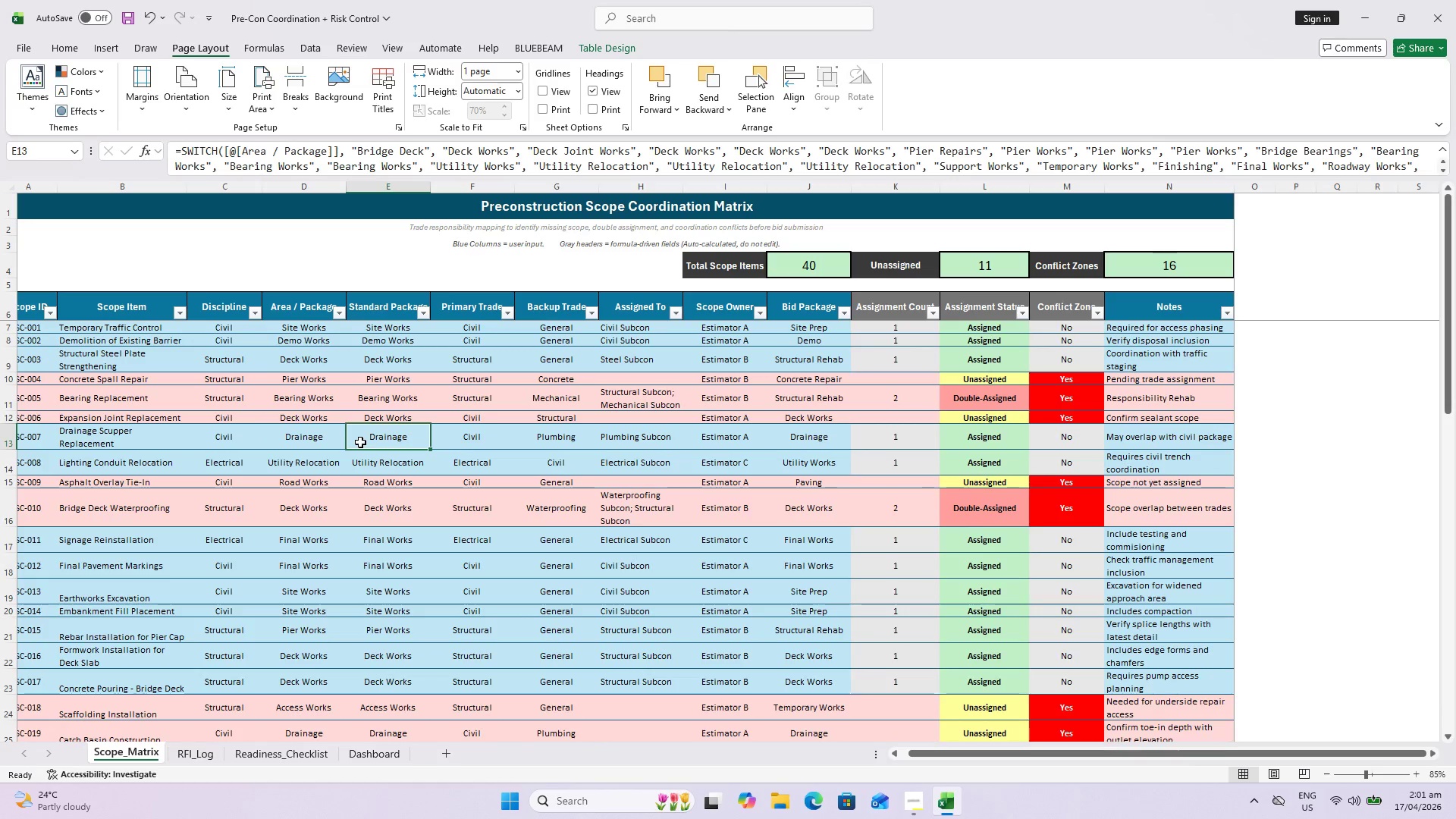 
left_click([312, 457])
 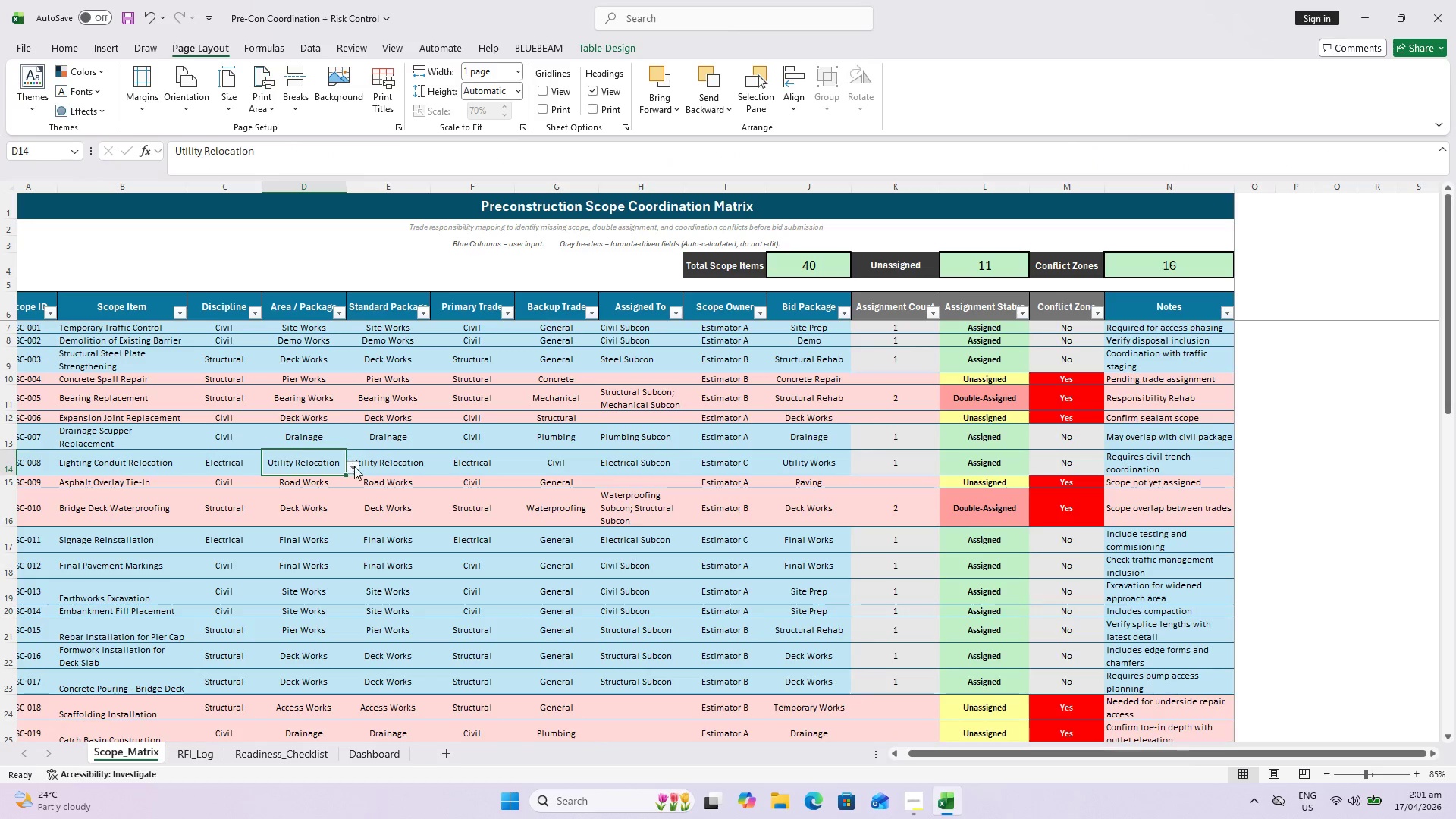 
left_click([356, 469])
 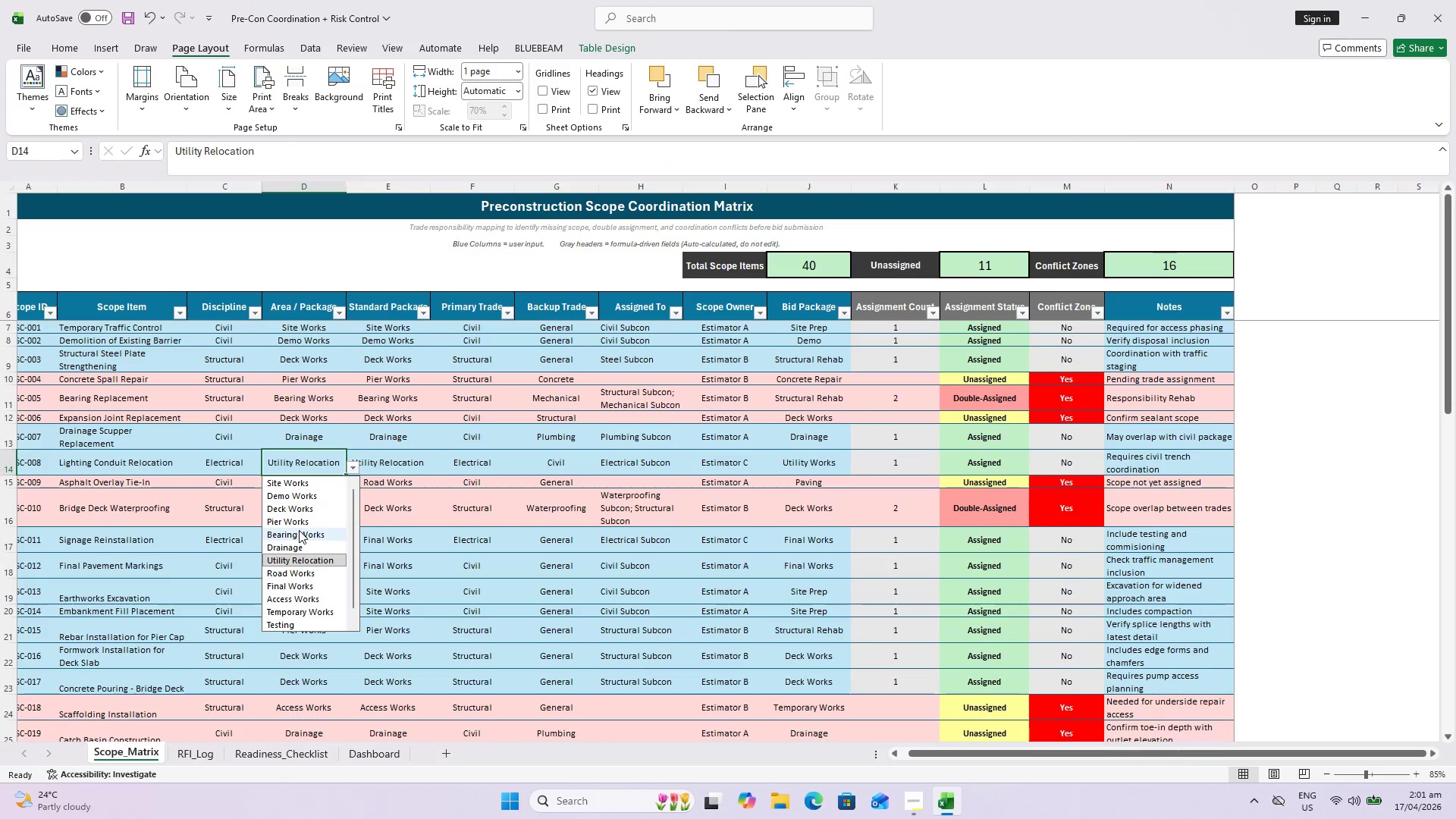 
key(Escape)
 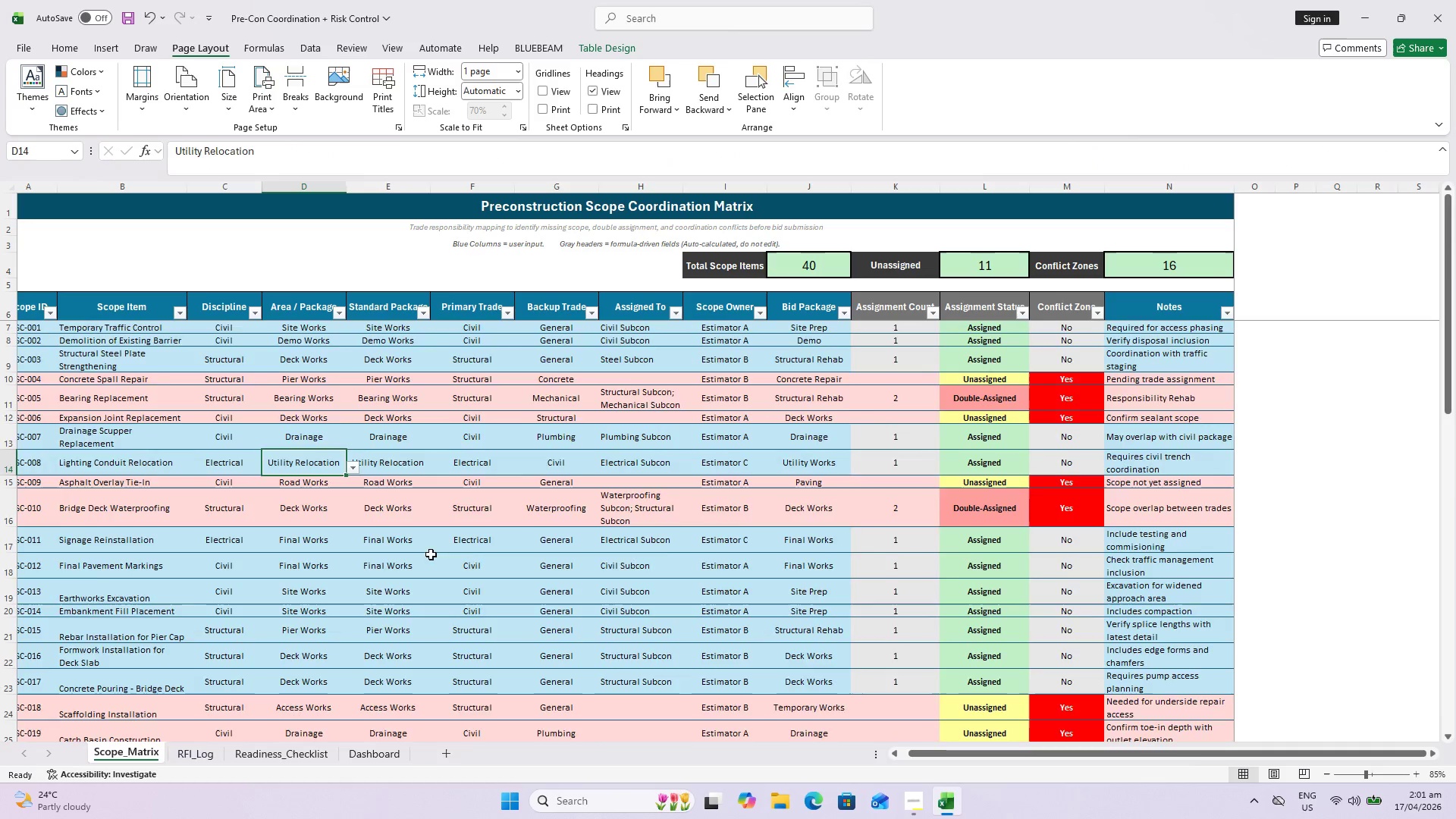 
scroll: coordinate [299, 529], scroll_direction: none, amount: 0.0
 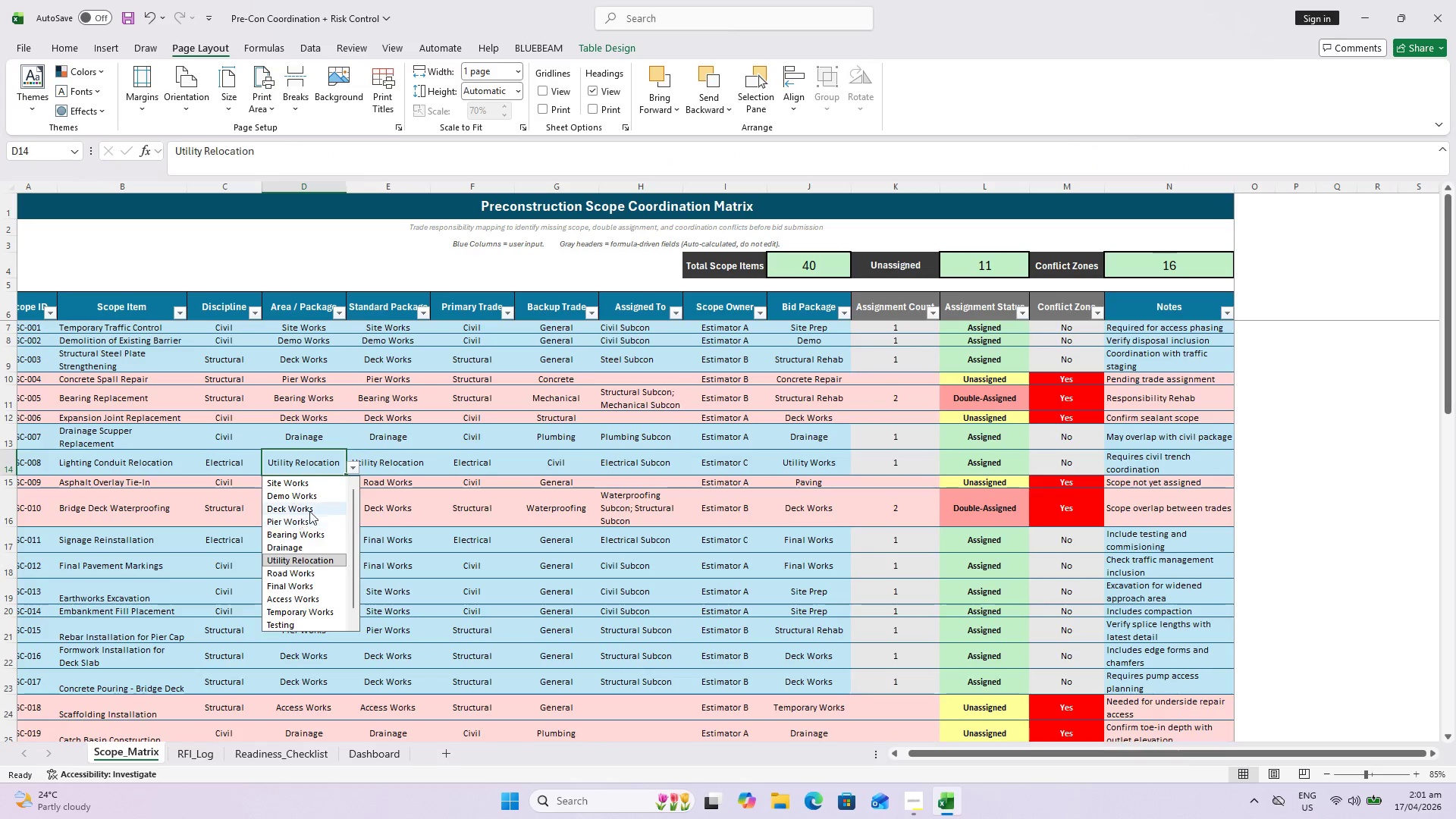 
scroll: coordinate [428, 562], scroll_direction: down, amount: 17.0
 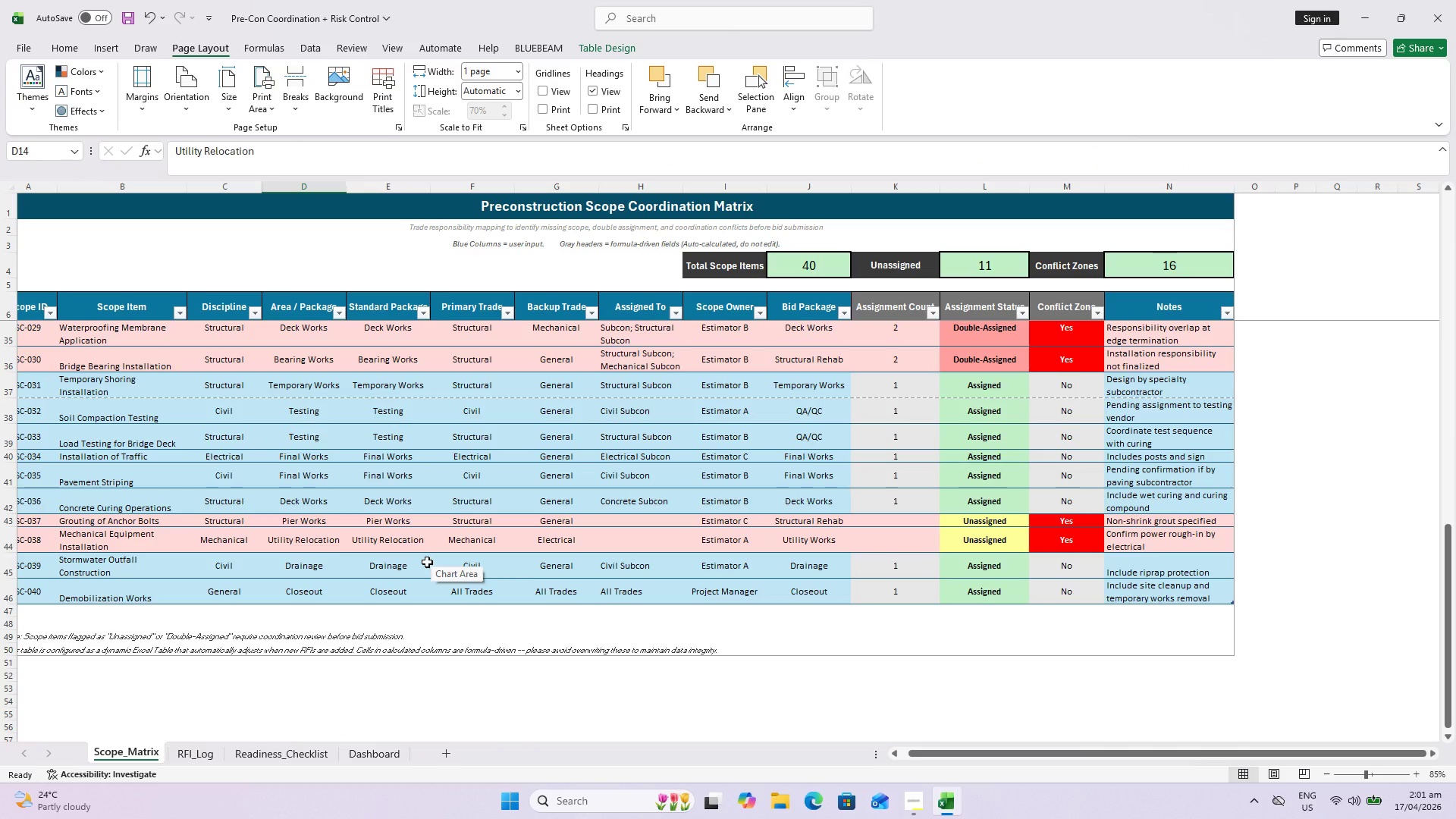 
scroll: coordinate [430, 553], scroll_direction: up, amount: 13.0
 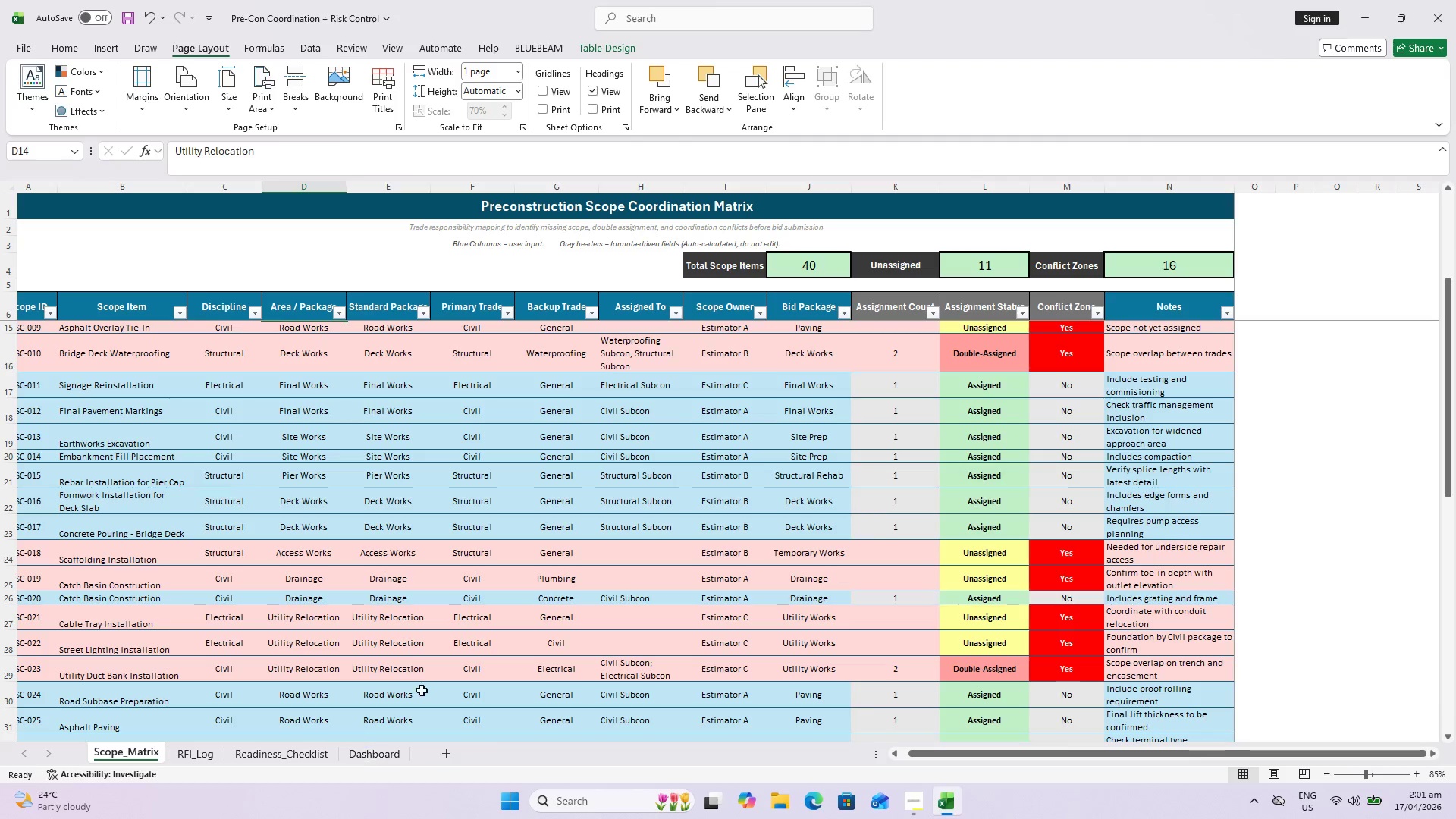 
key(Escape)
 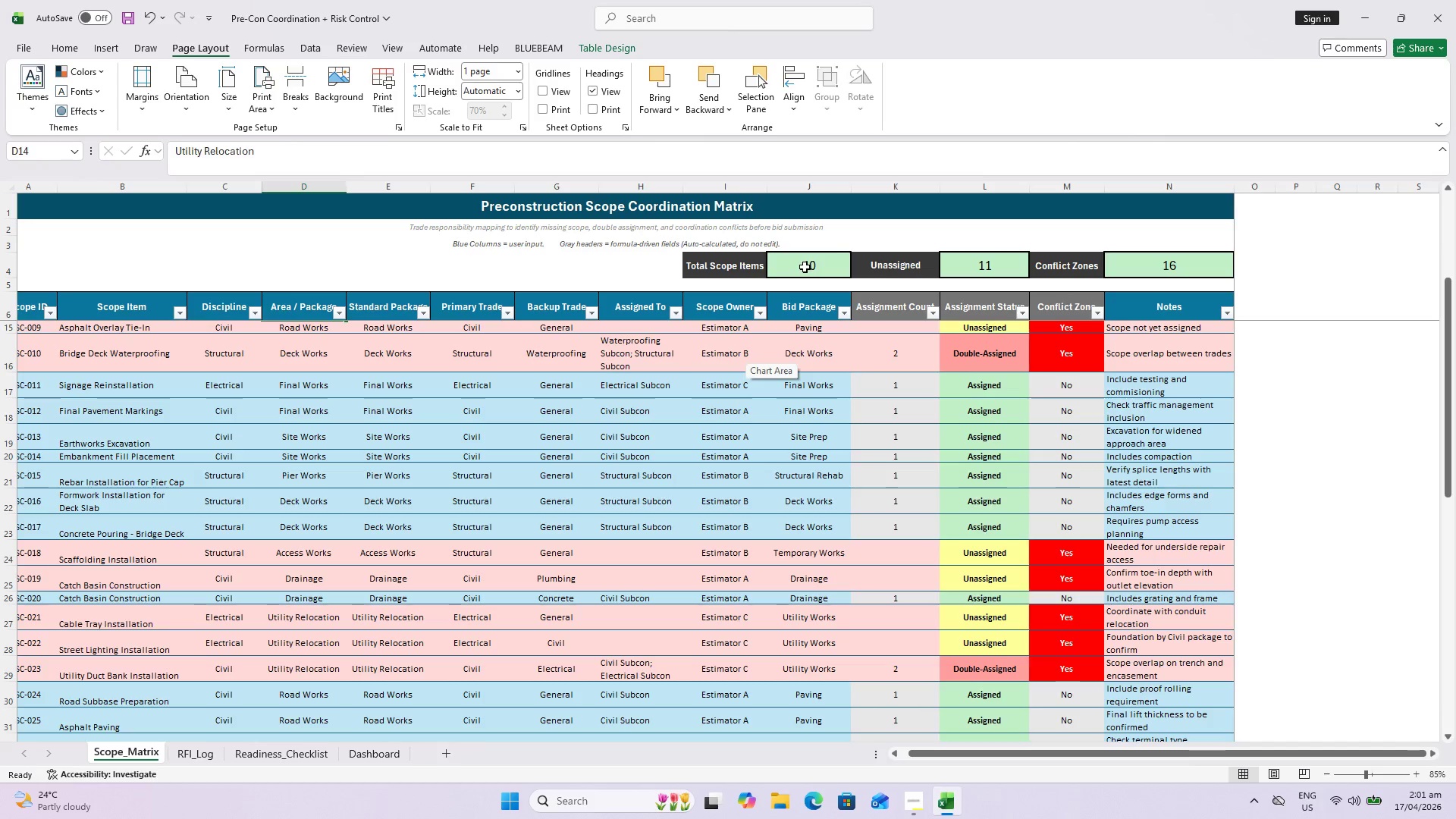 
double_click([805, 267])
 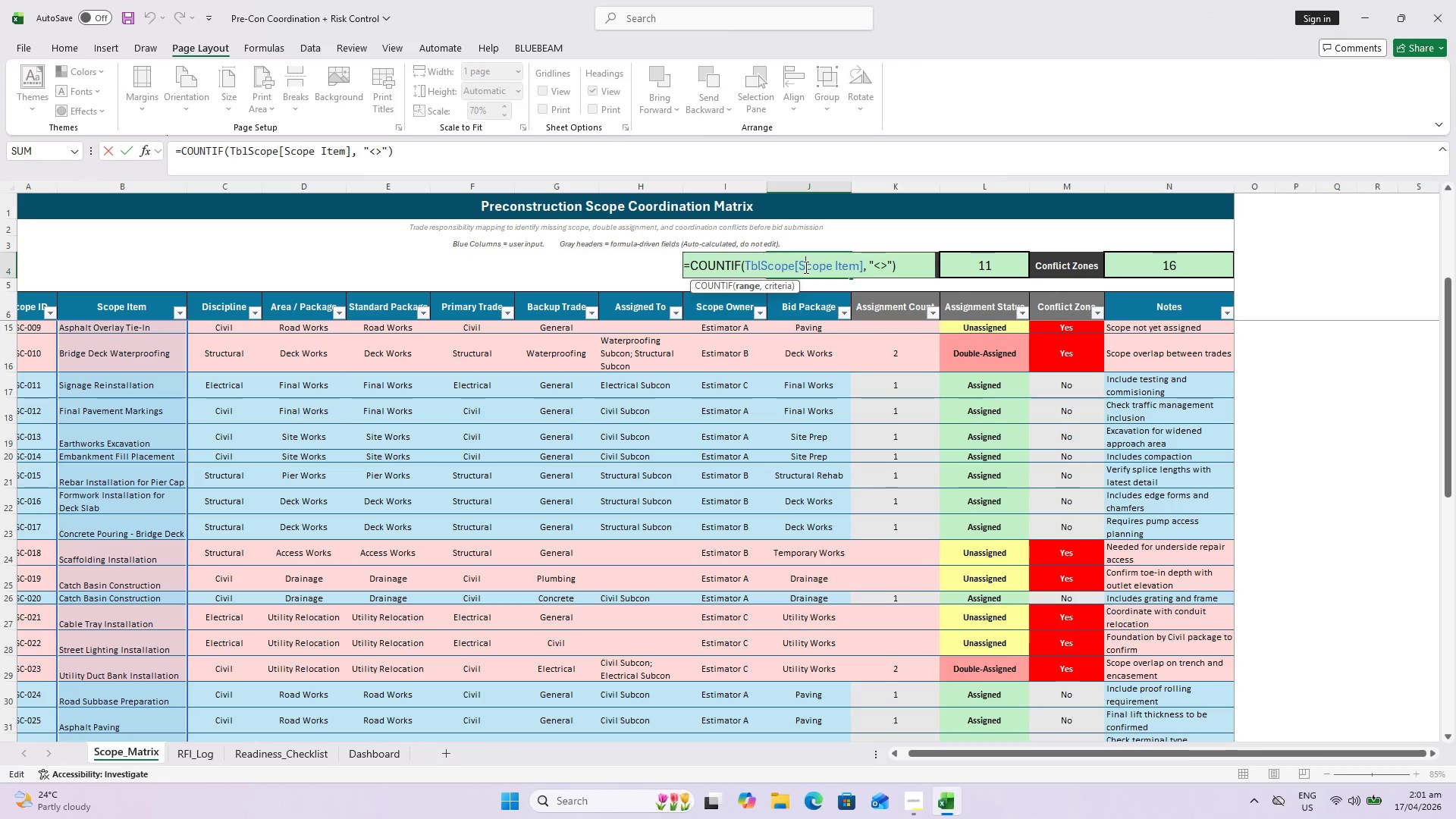 
key(Escape)
 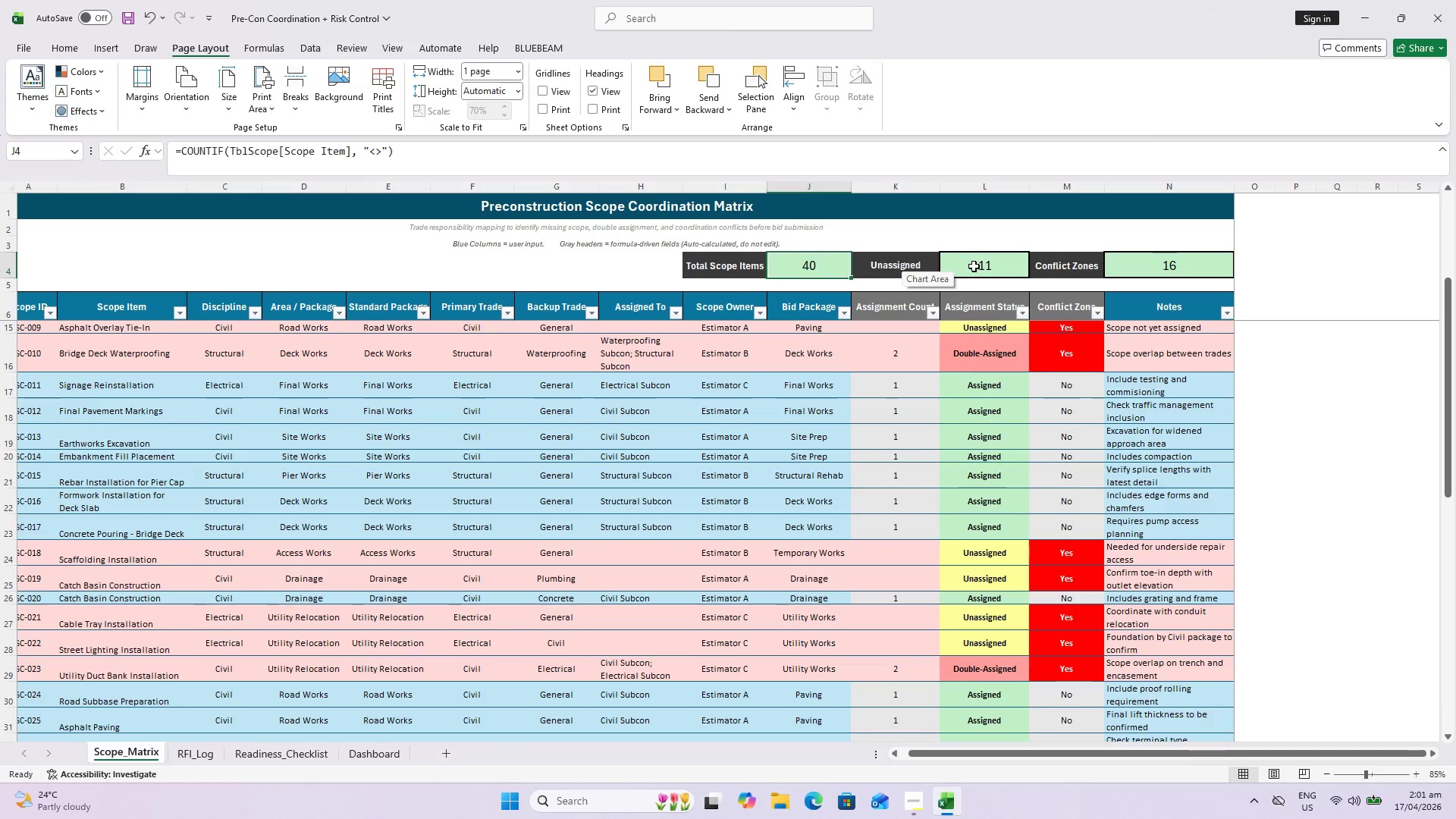 
double_click([974, 266])
 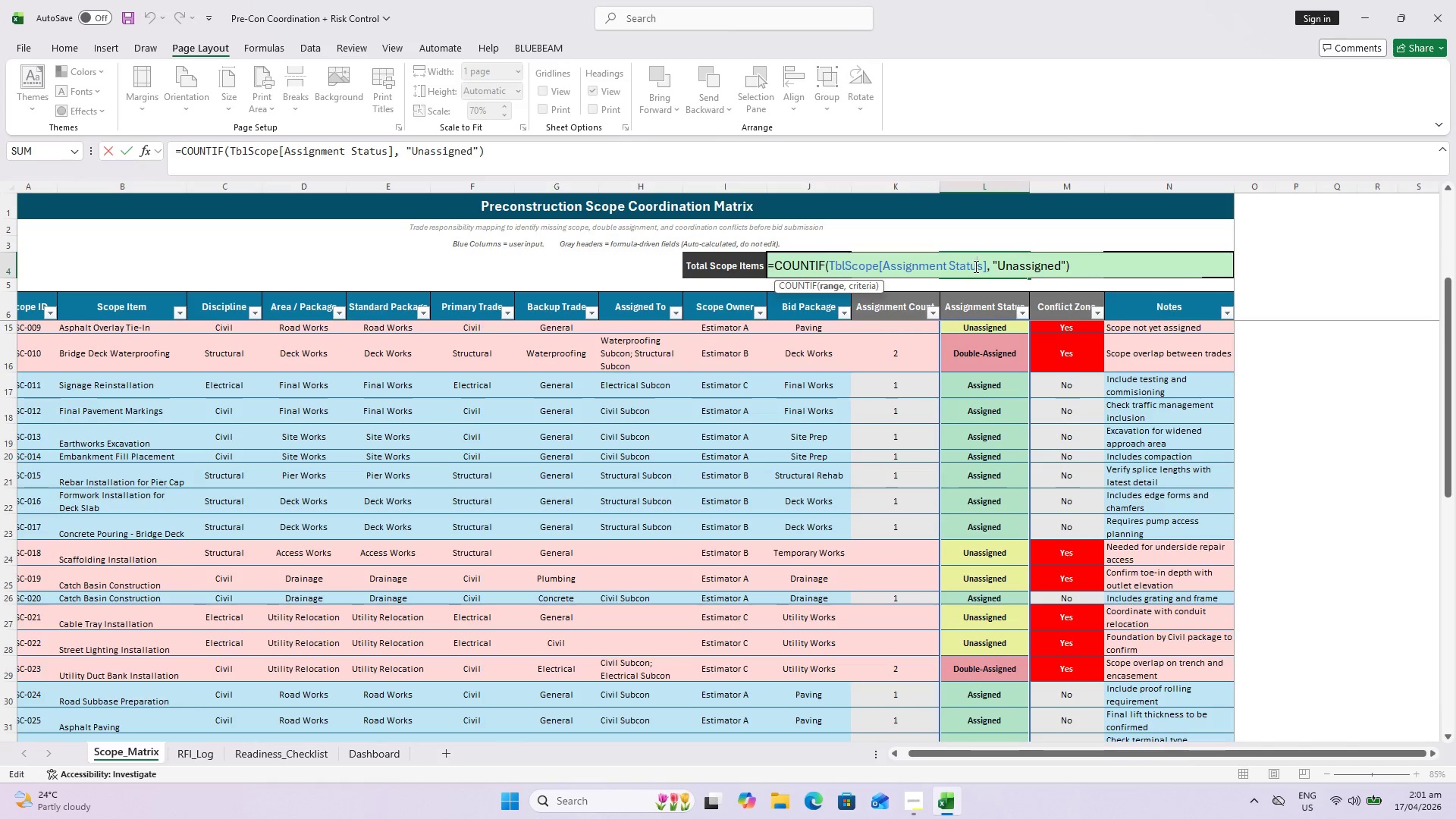 
key(Escape)
 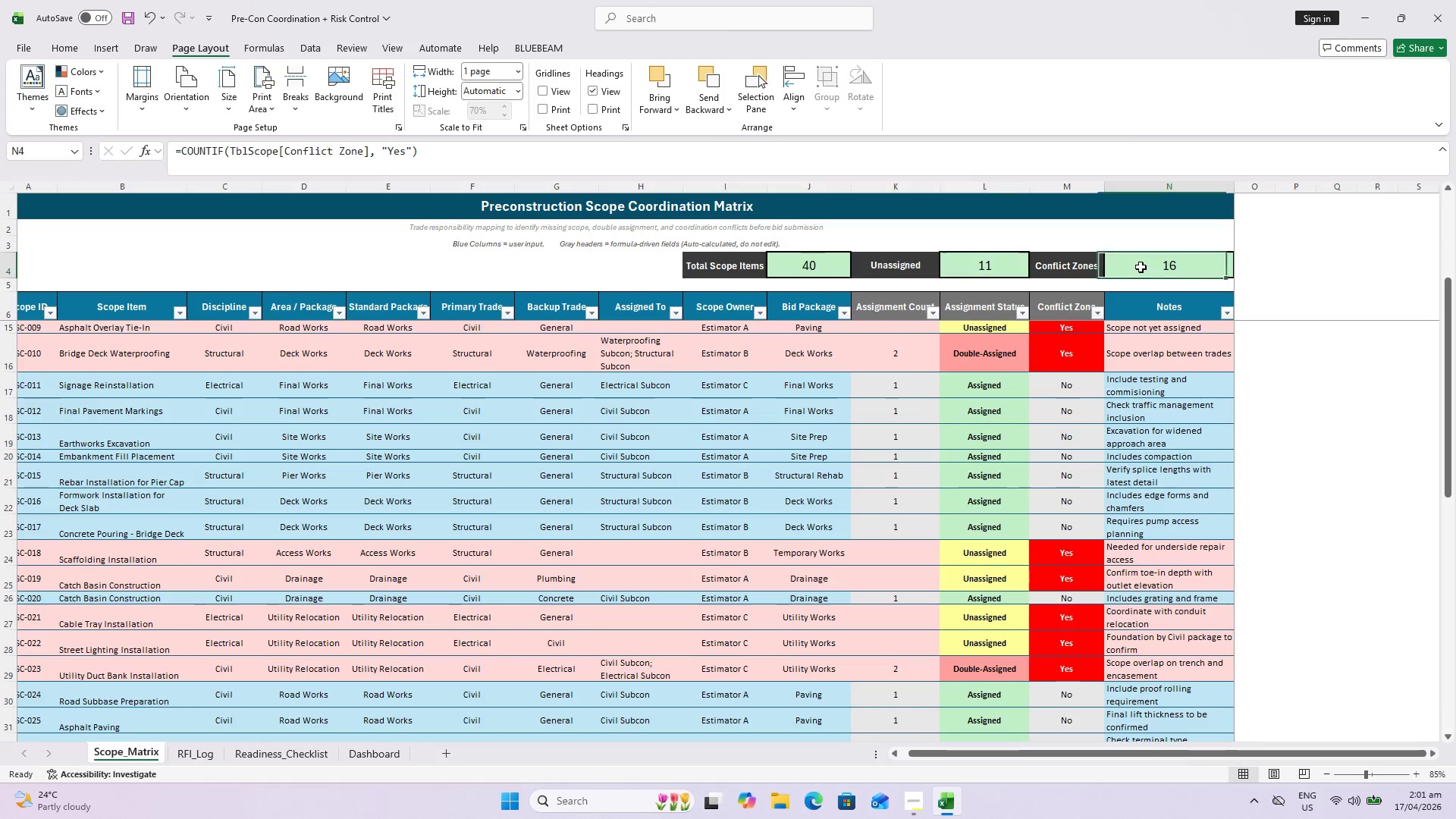 
double_click([1141, 267])
 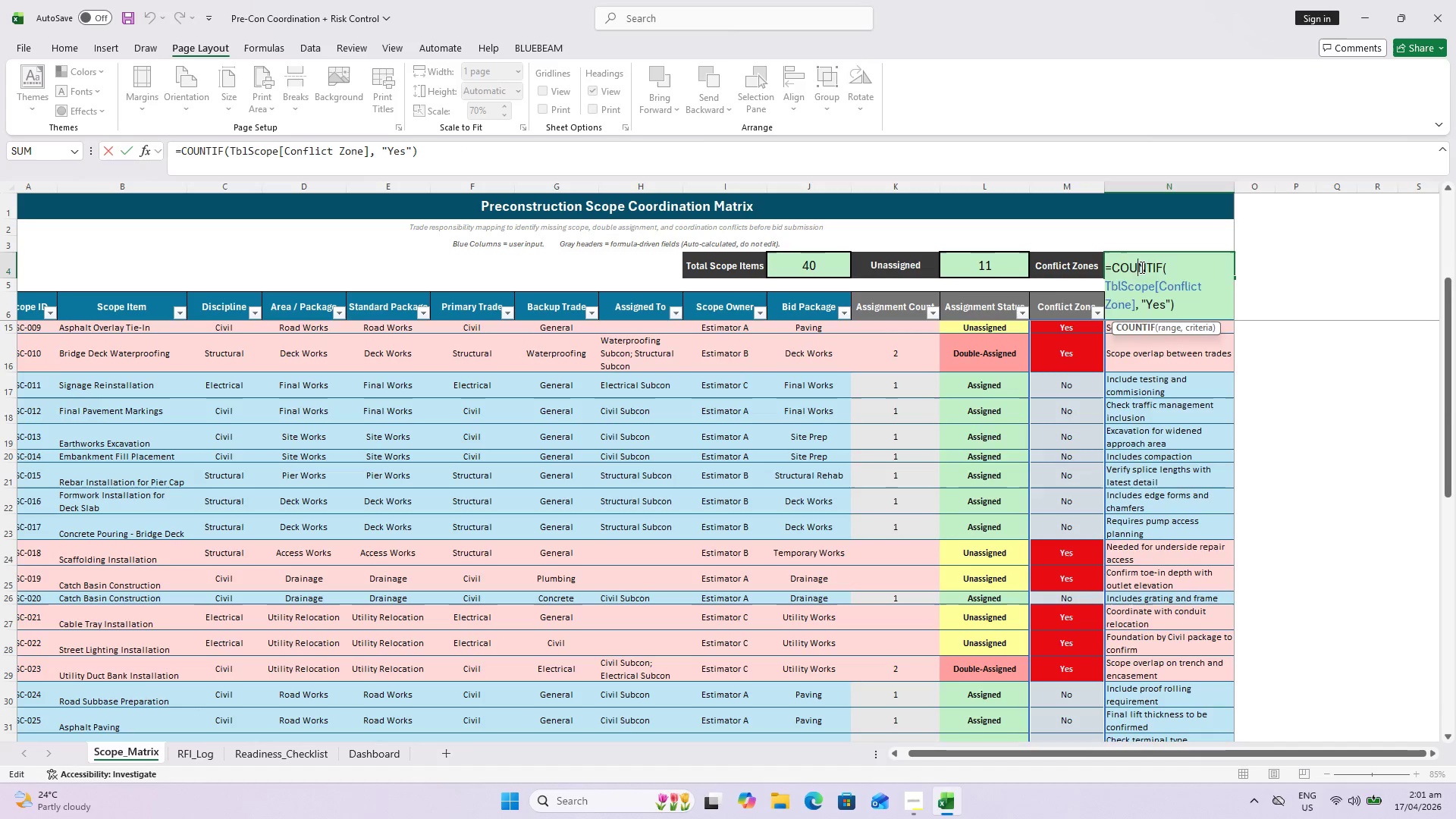 
key(Escape)
 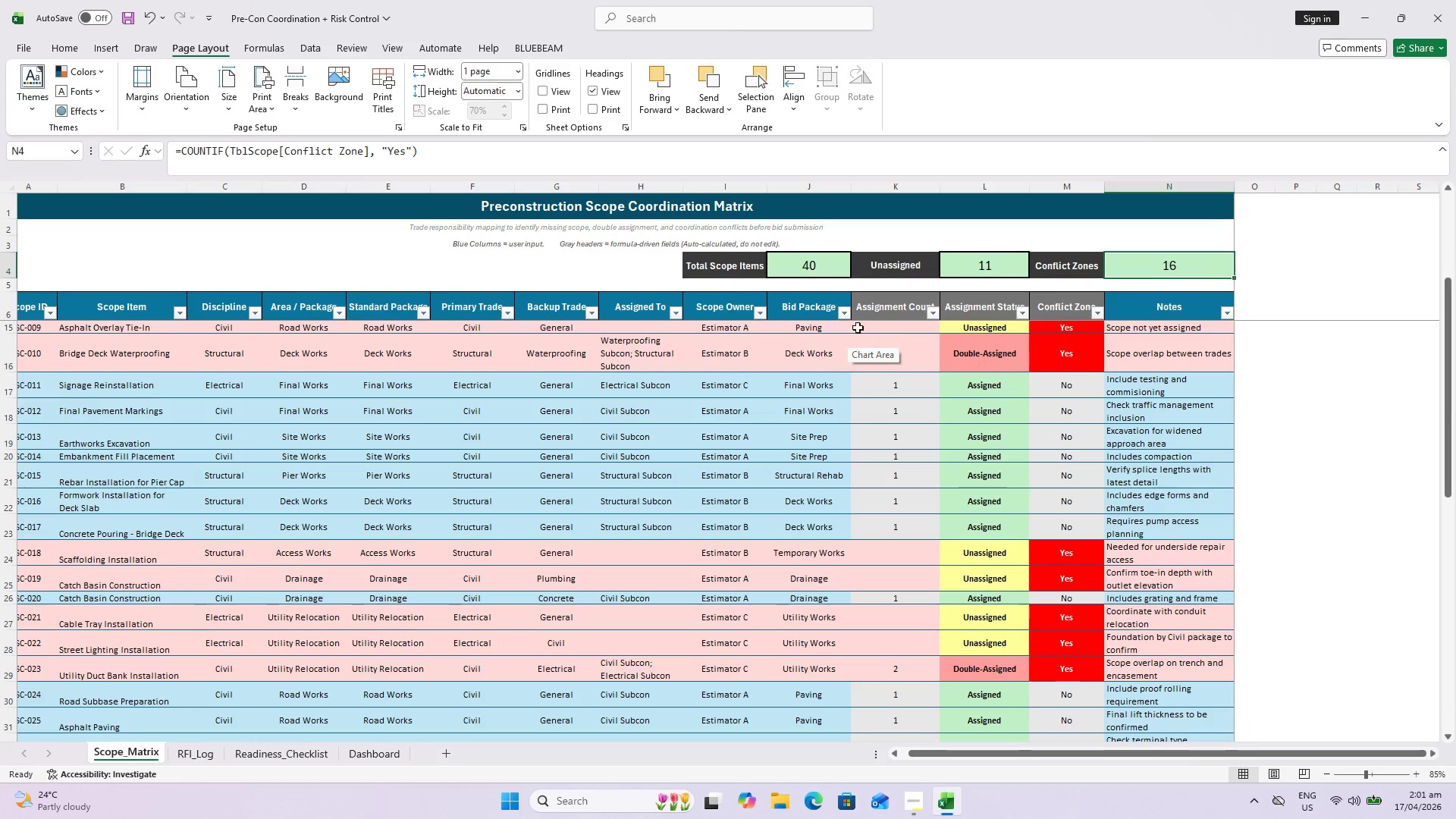 
double_click([883, 325])
 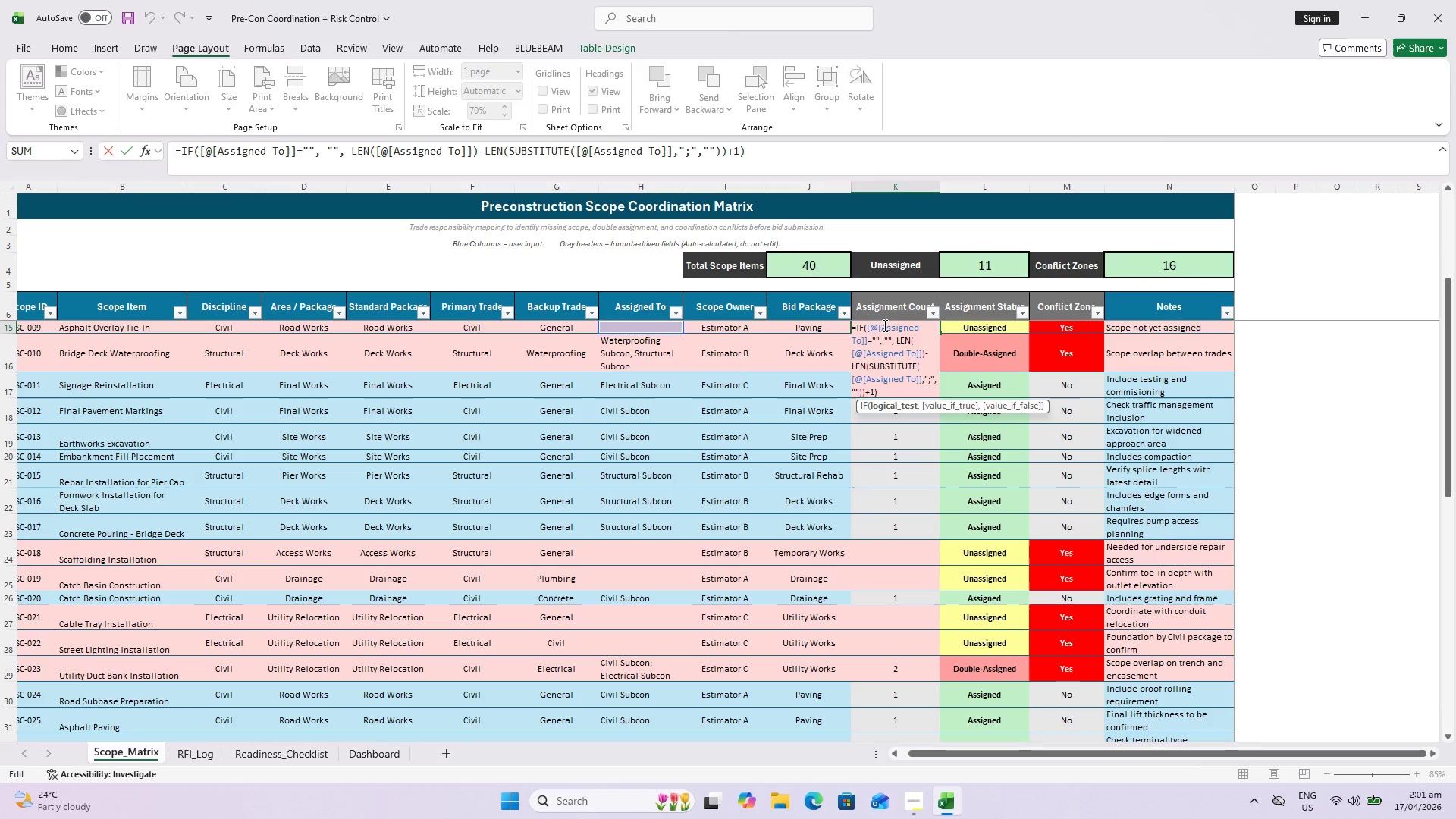 
key(Escape)
 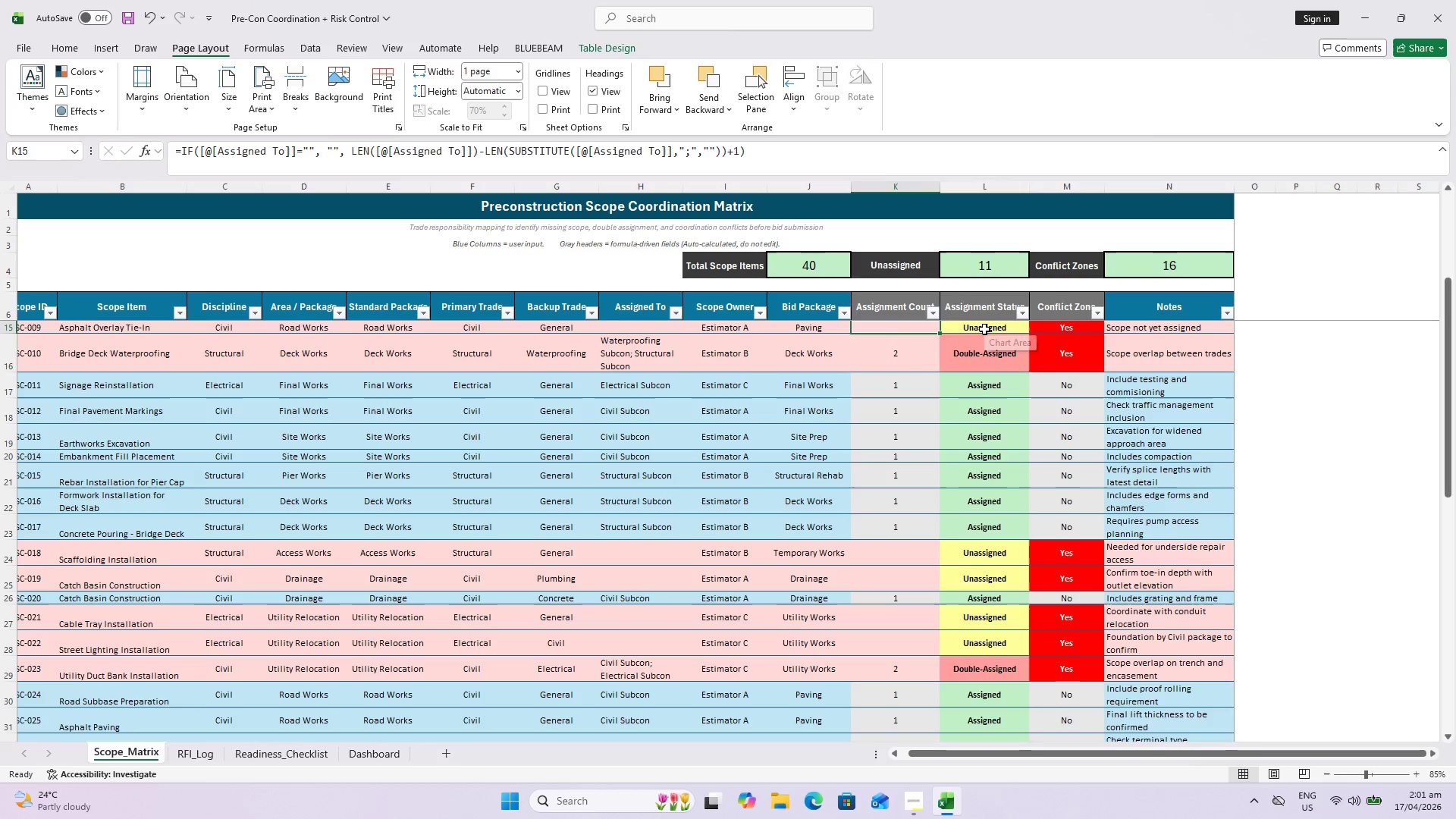 
double_click([984, 329])
 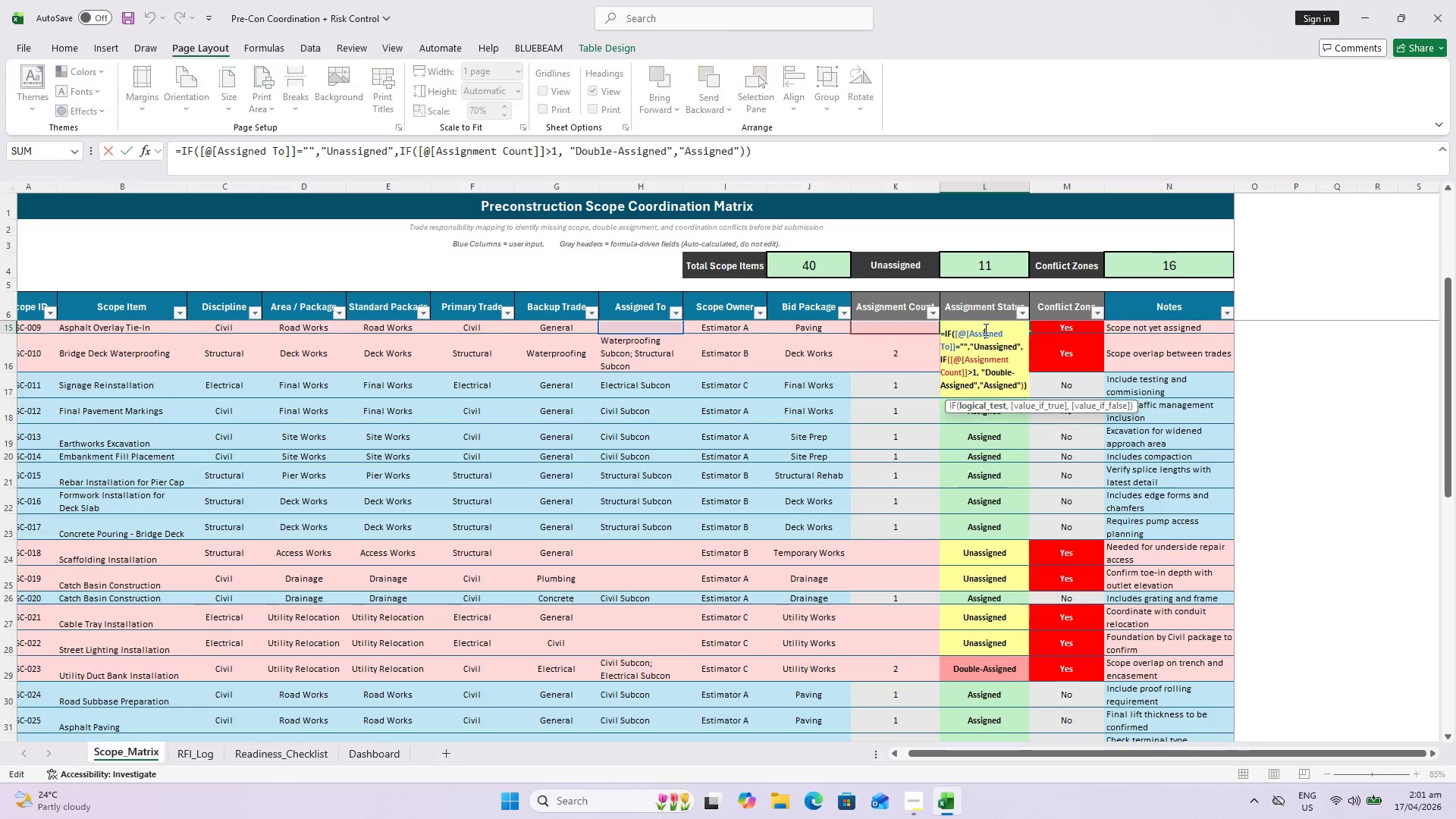 
key(Escape)
 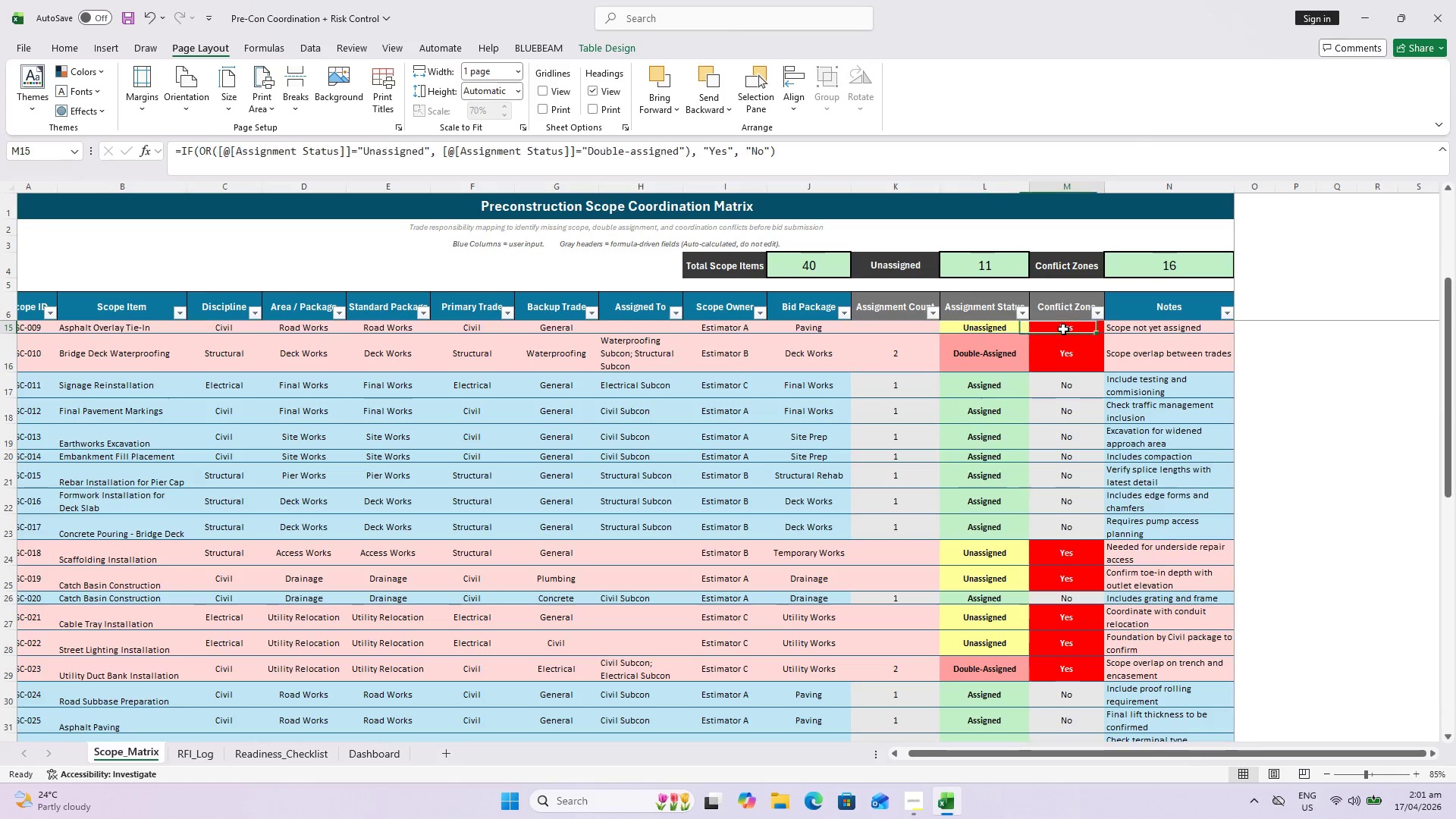 
double_click([1063, 329])
 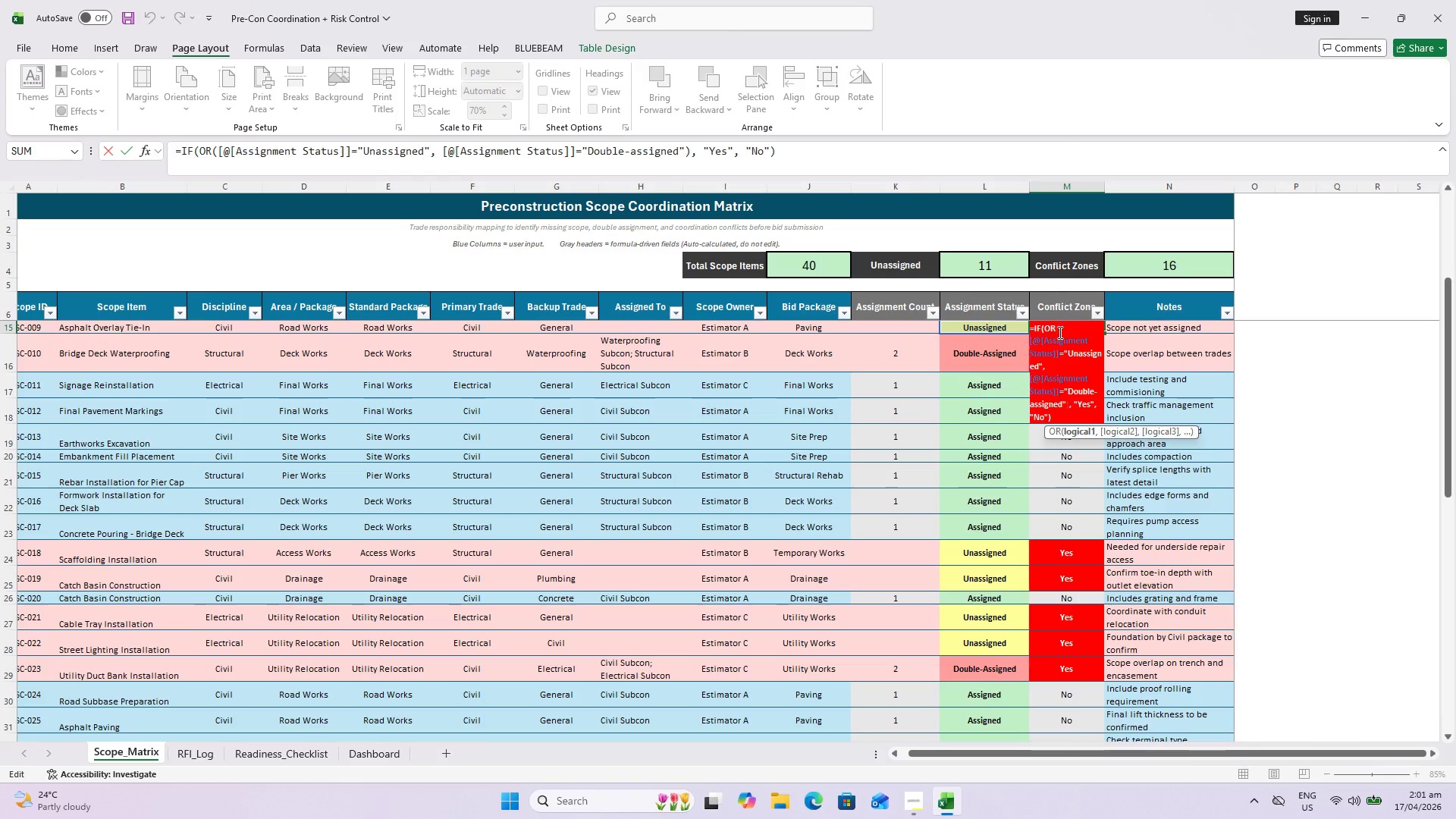 
key(Escape)
 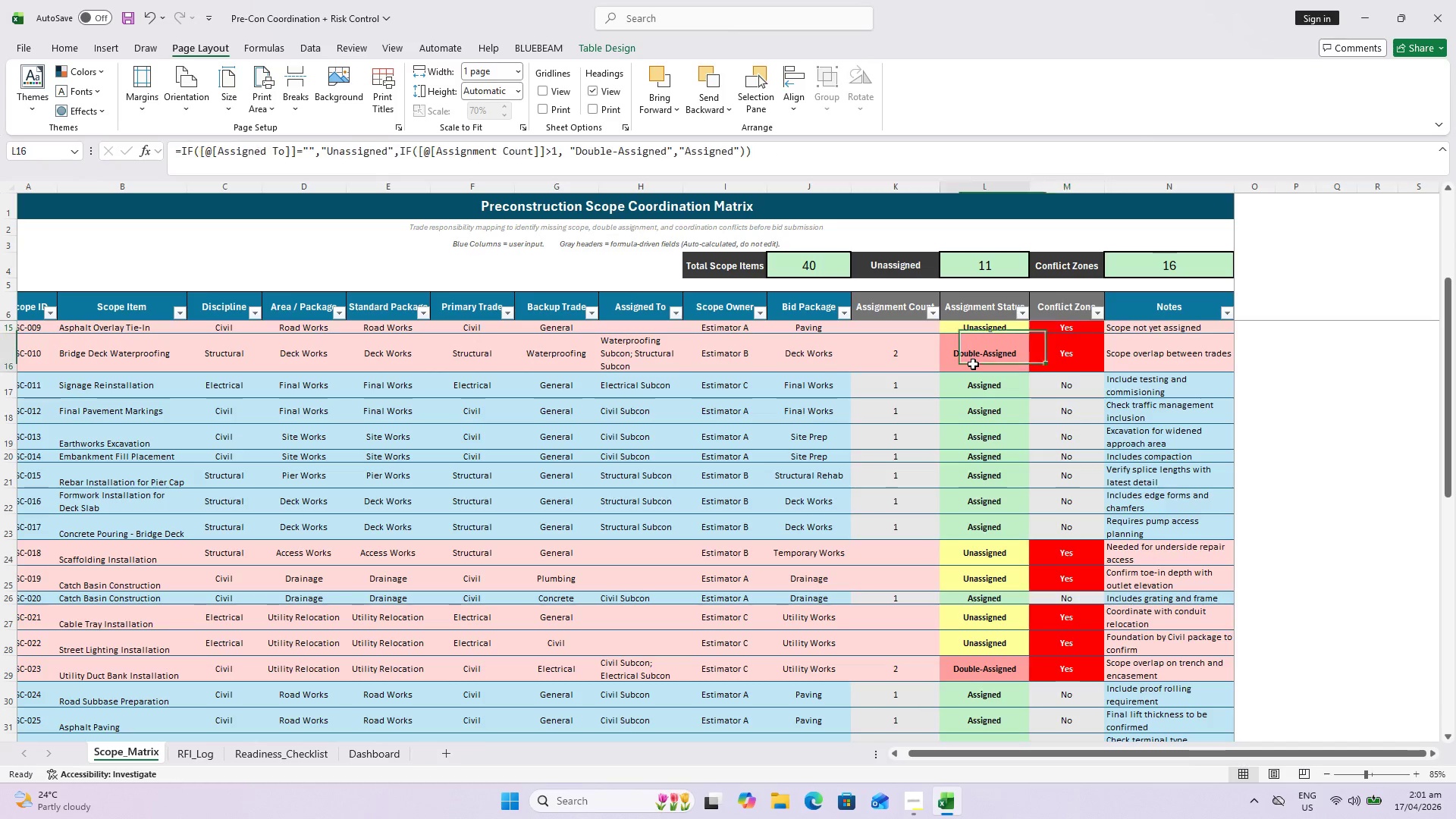 
double_click([973, 364])
 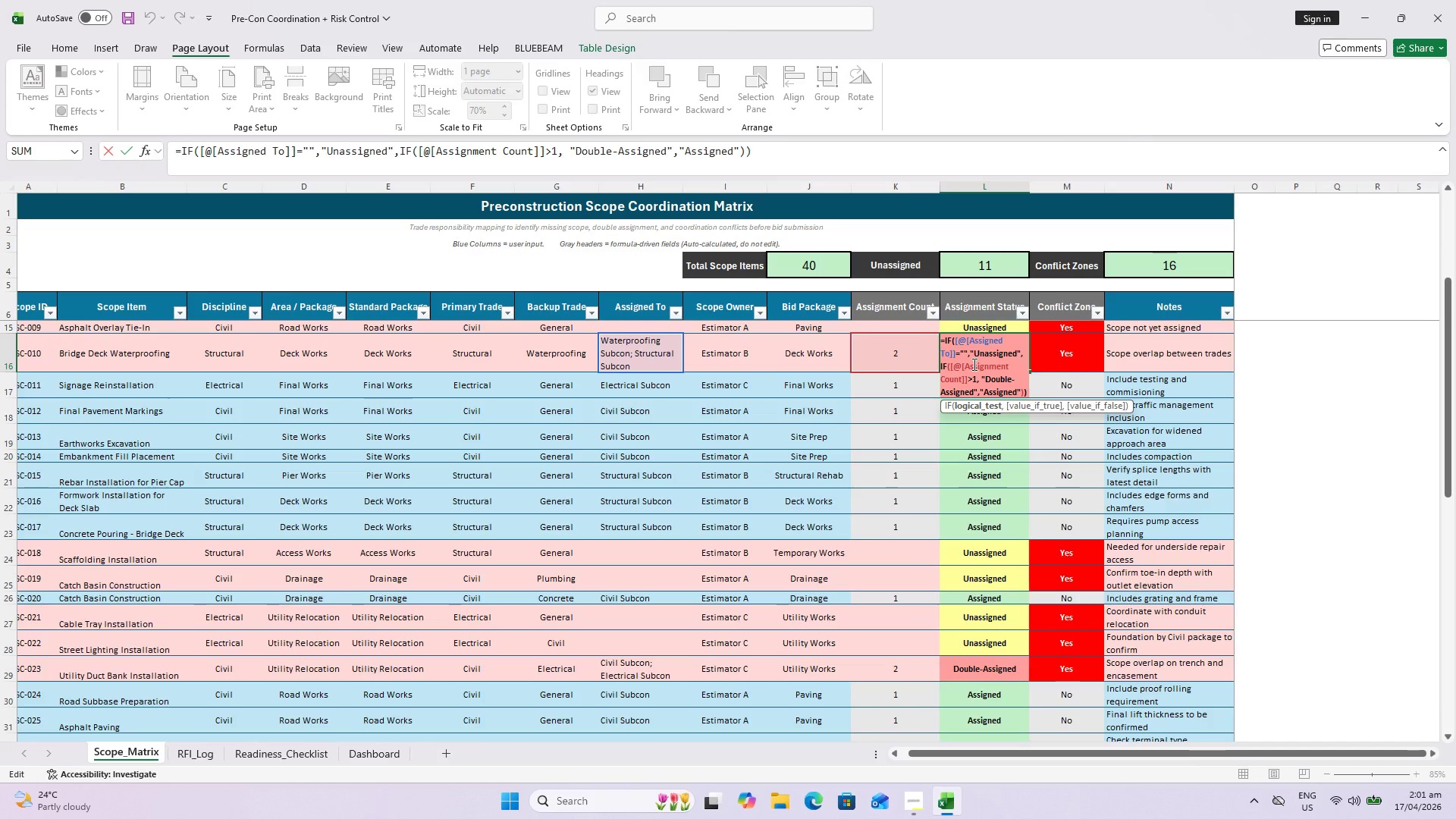 
key(Escape)
 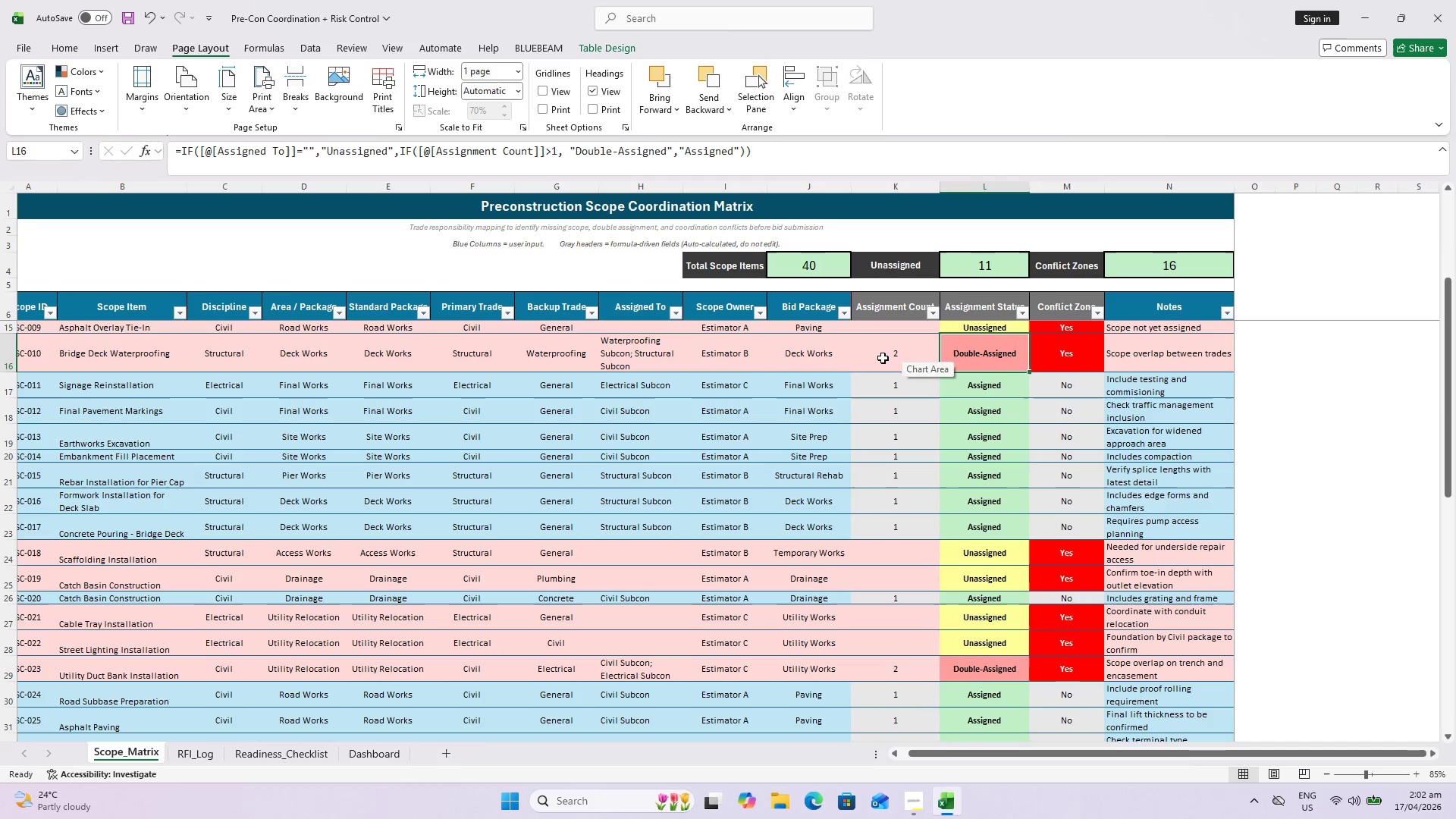 
double_click([883, 357])
 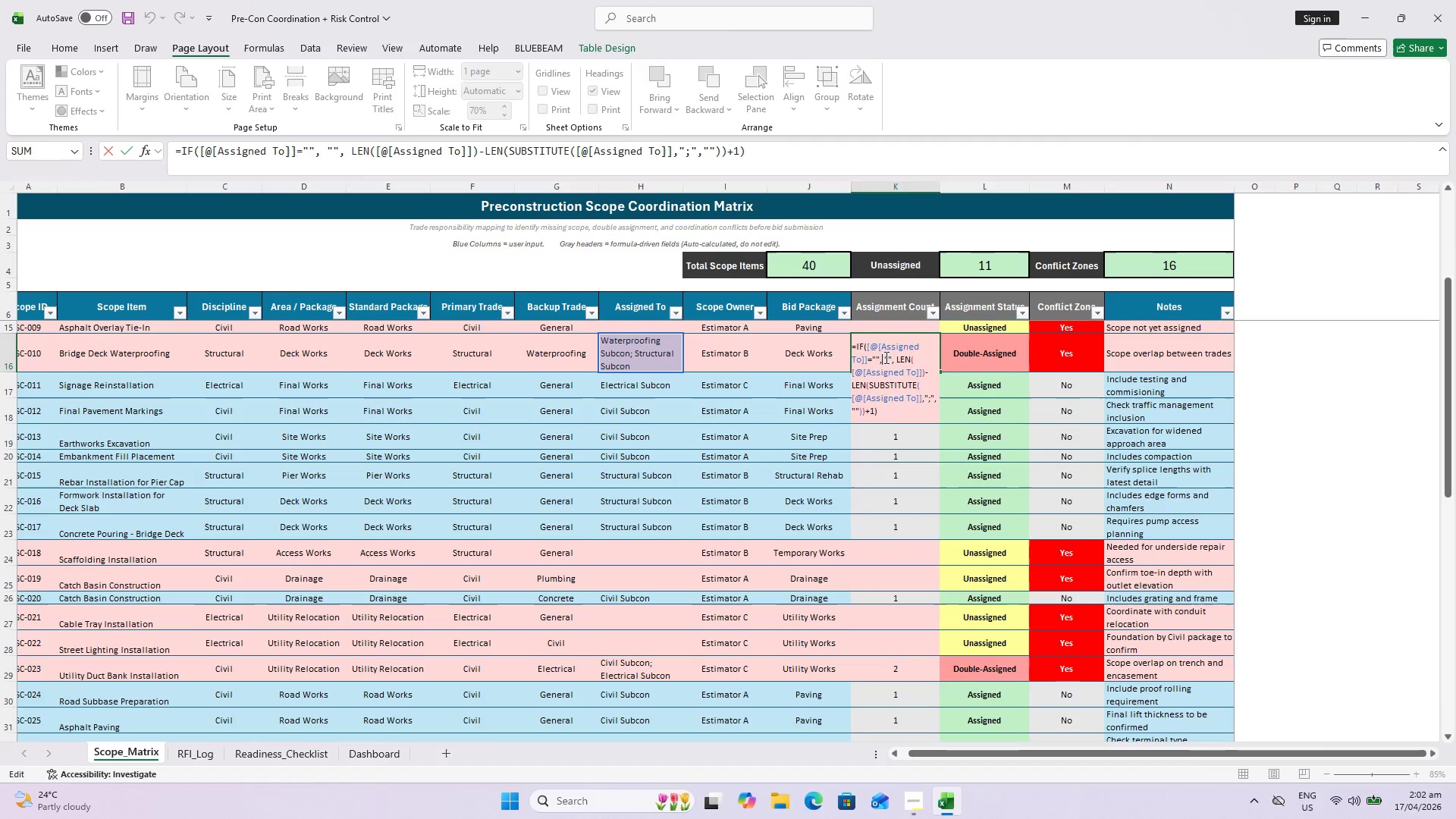 
key(Escape)
 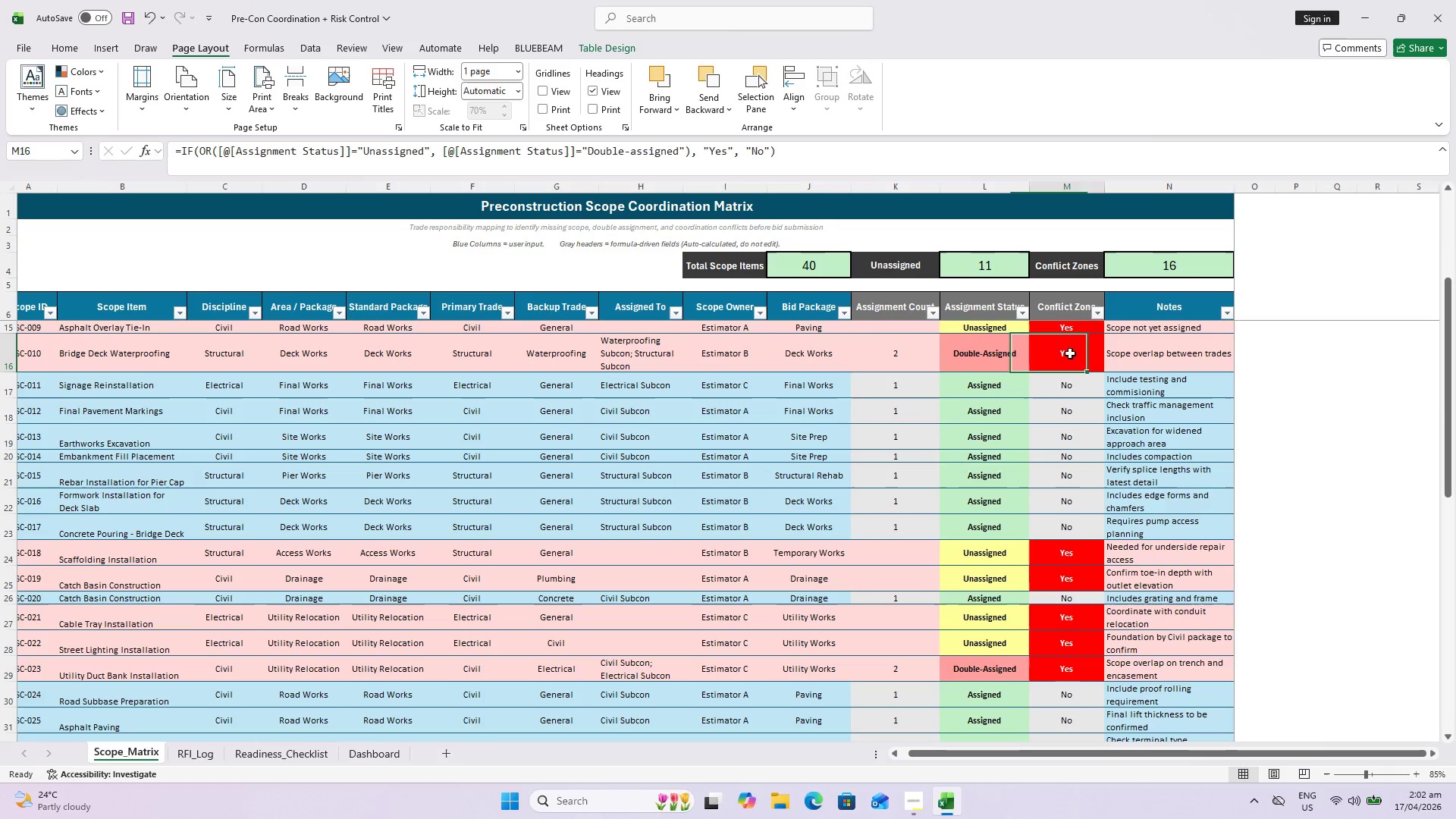 
double_click([1070, 353])
 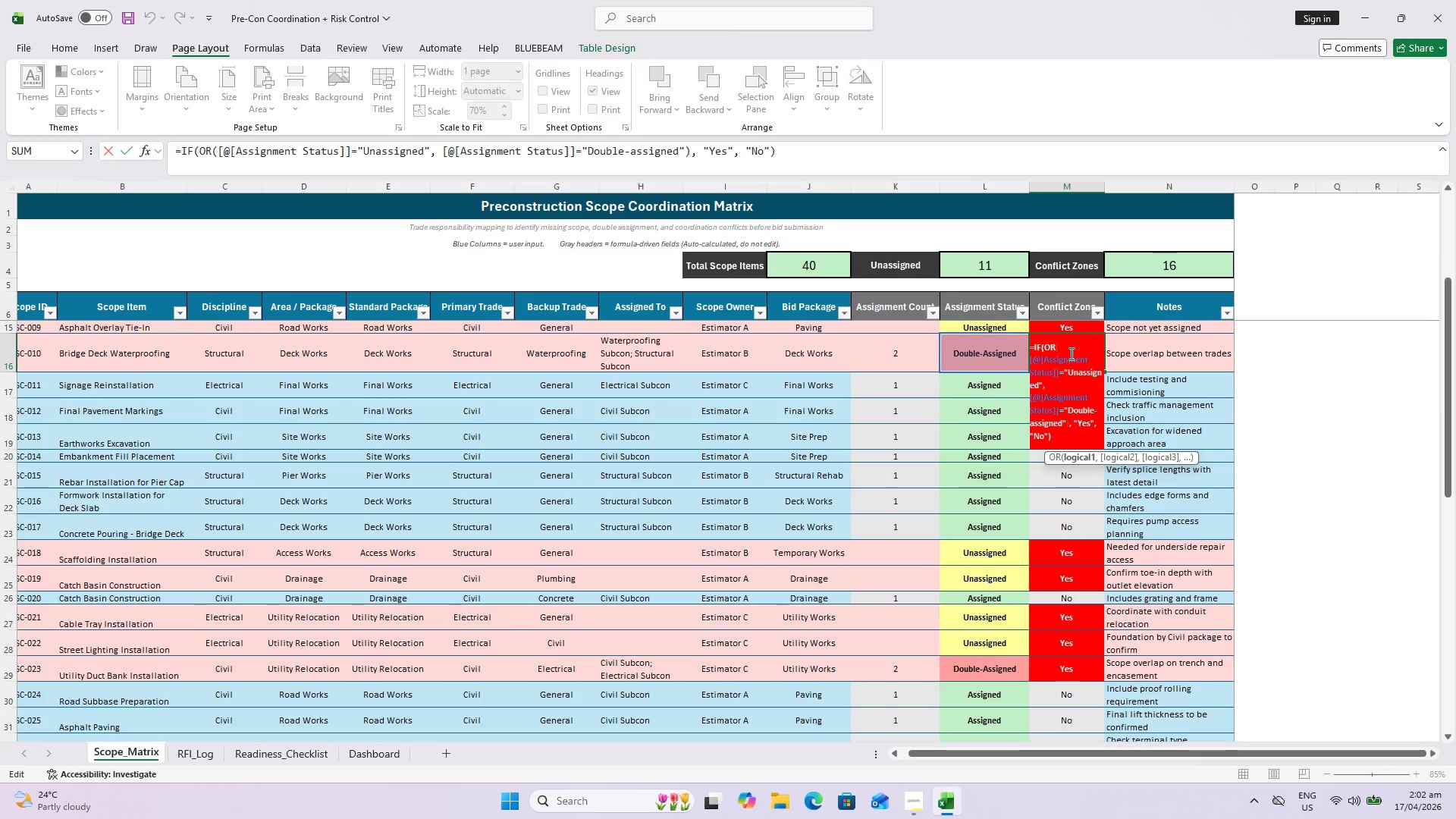 
key(Escape)
 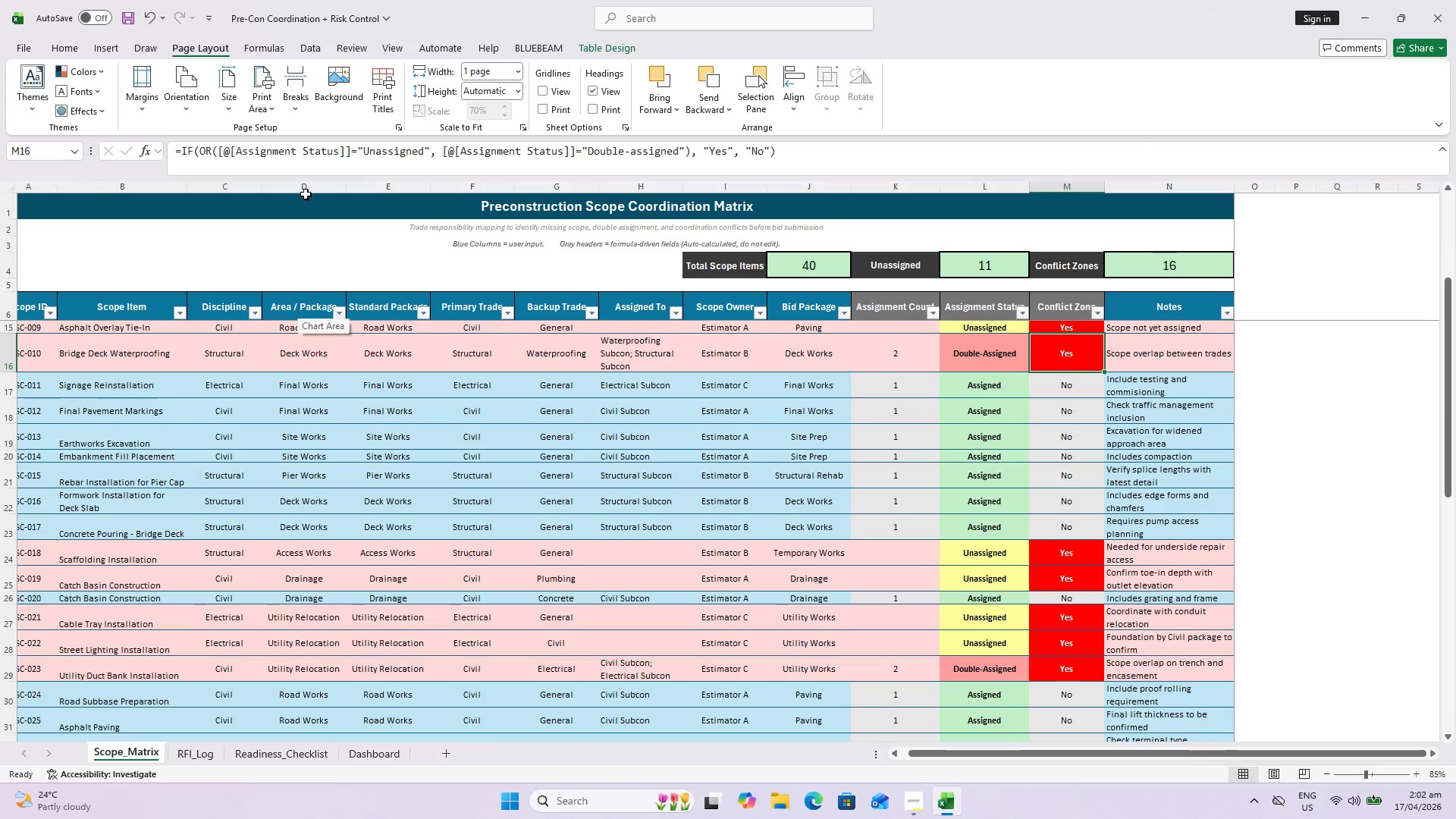 
left_click([306, 190])
 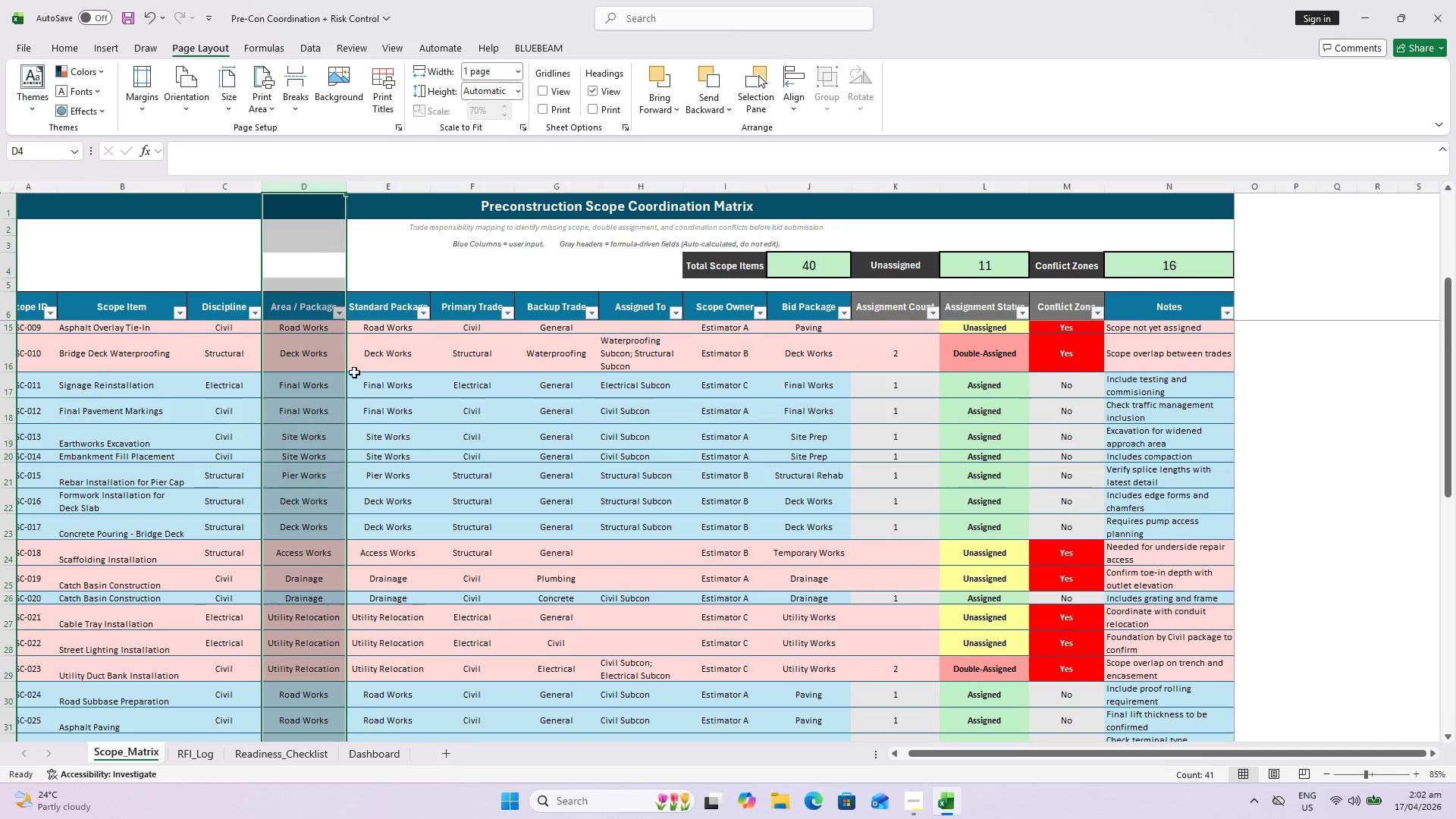 
scroll: coordinate [353, 448], scroll_direction: down, amount: 16.0
 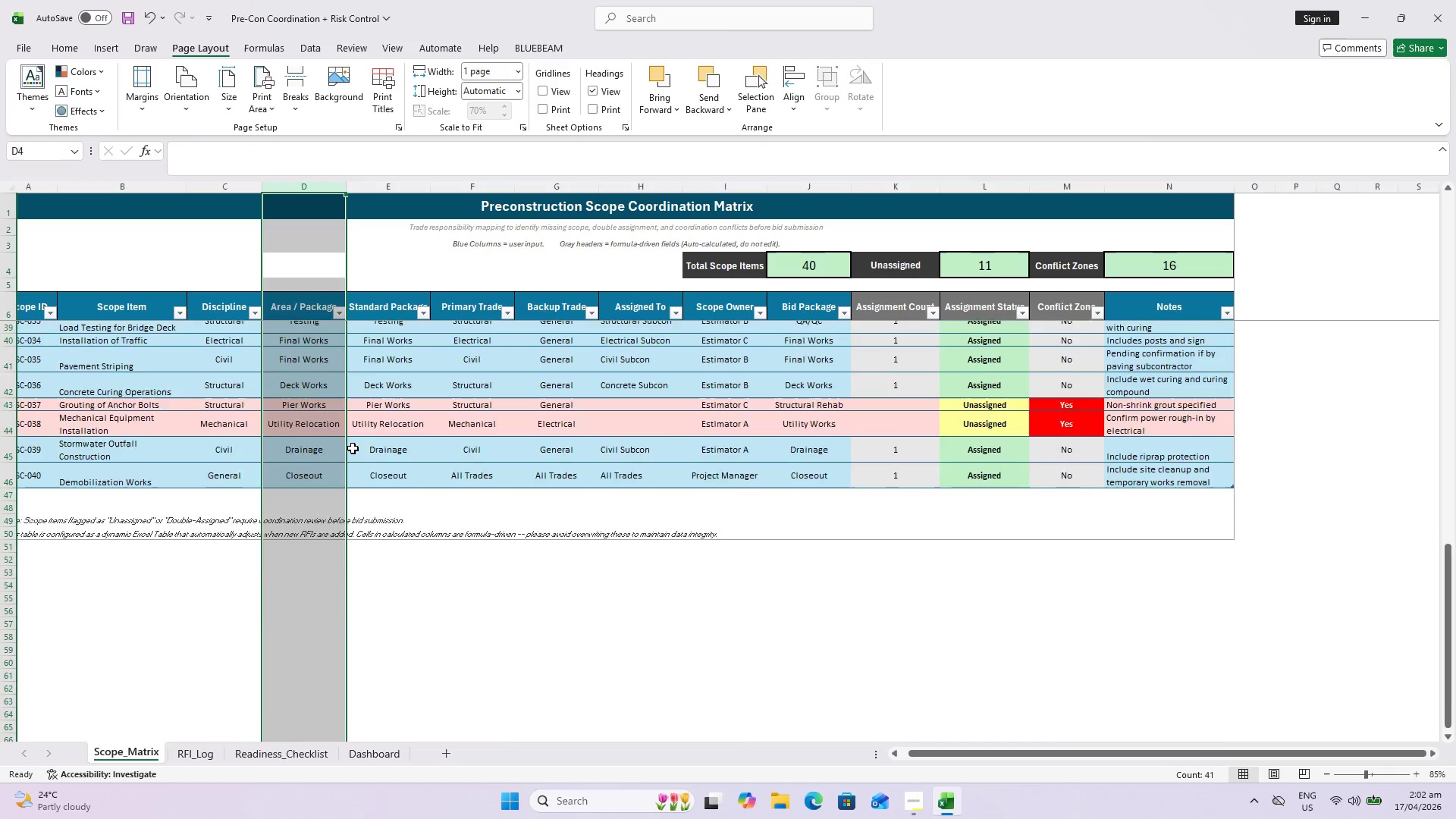 
scroll: coordinate [356, 442], scroll_direction: up, amount: 21.0
 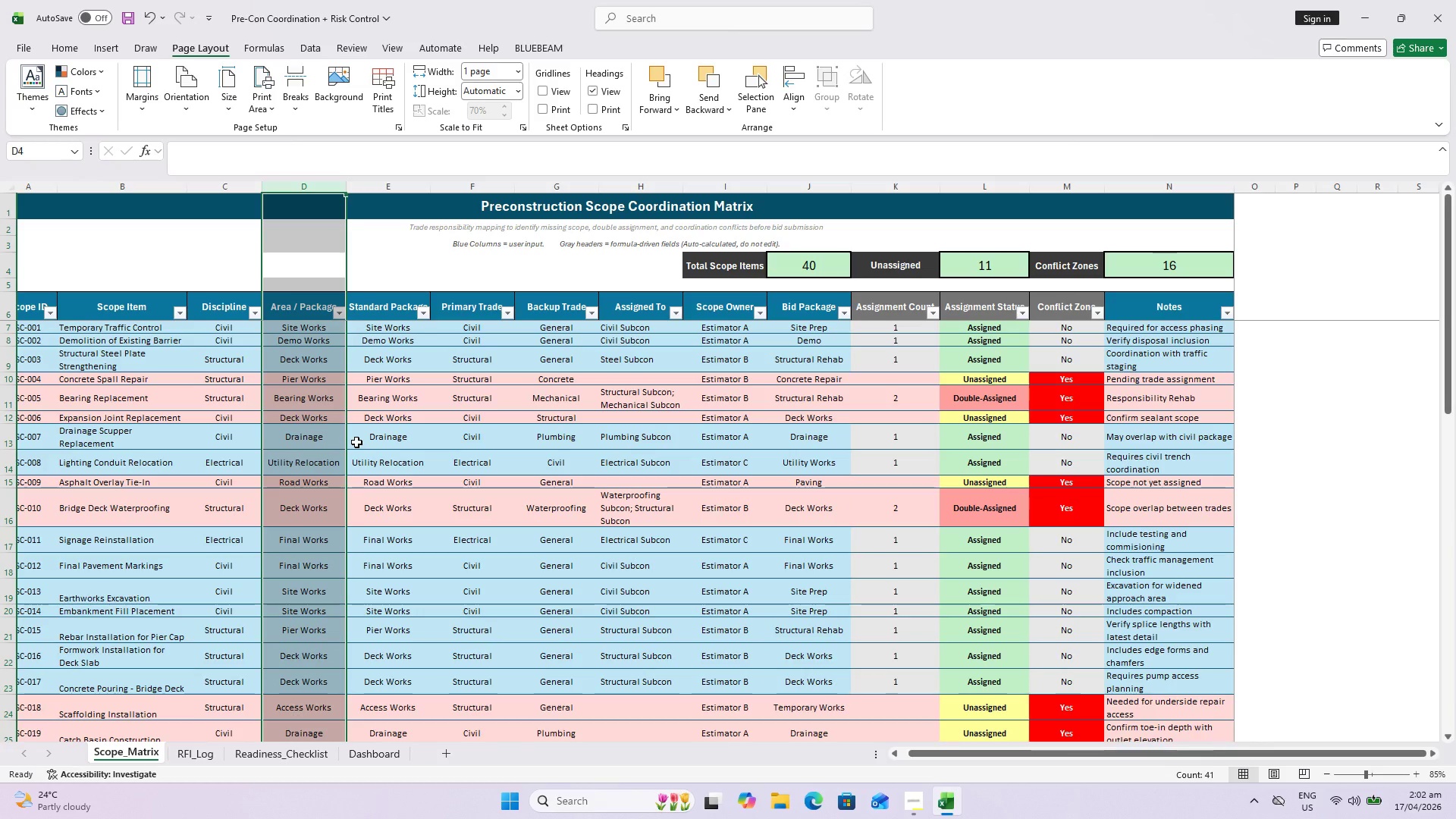 
key(Control+Minus)
 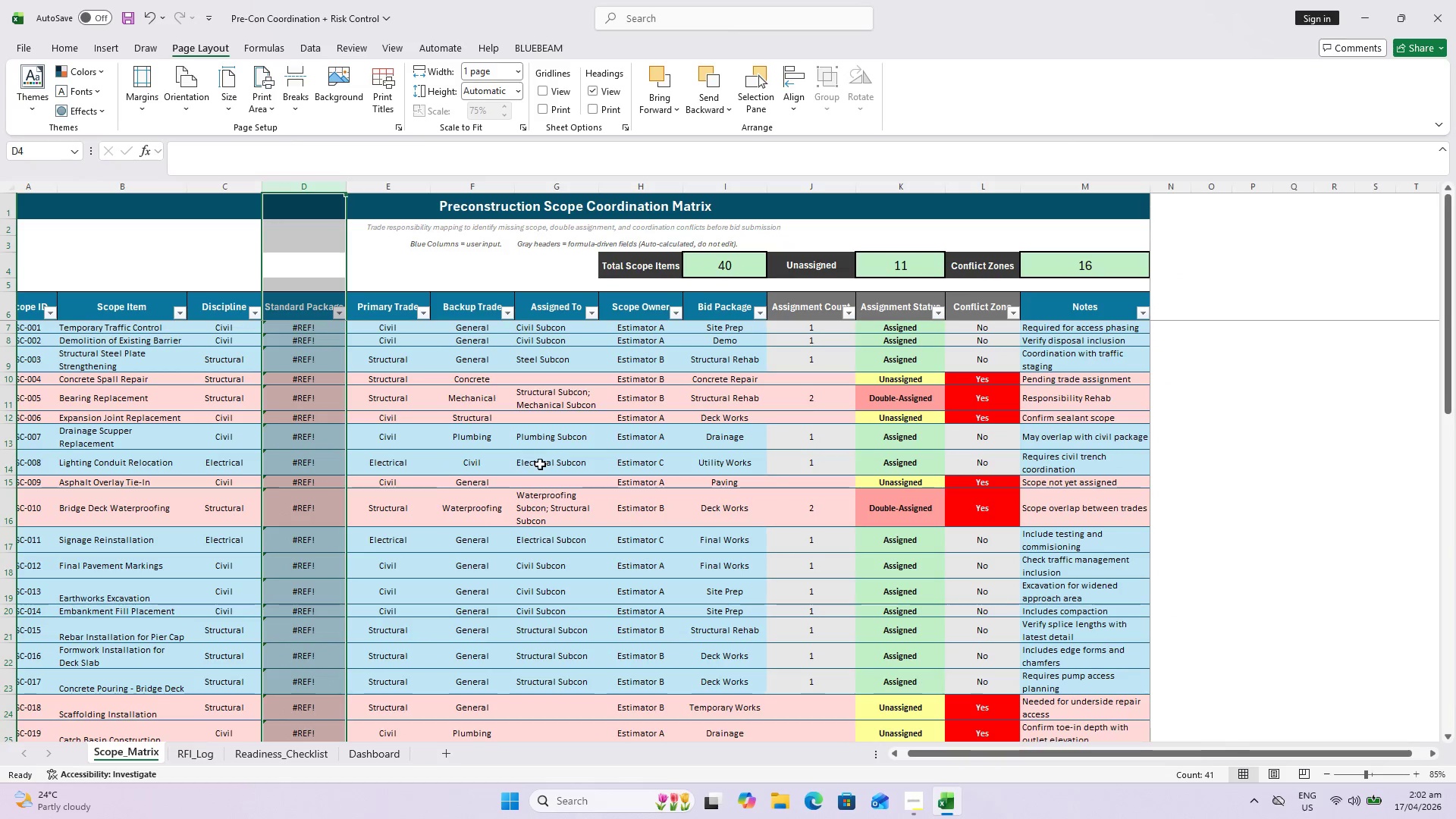 
scroll: coordinate [645, 521], scroll_direction: down, amount: 8.0
 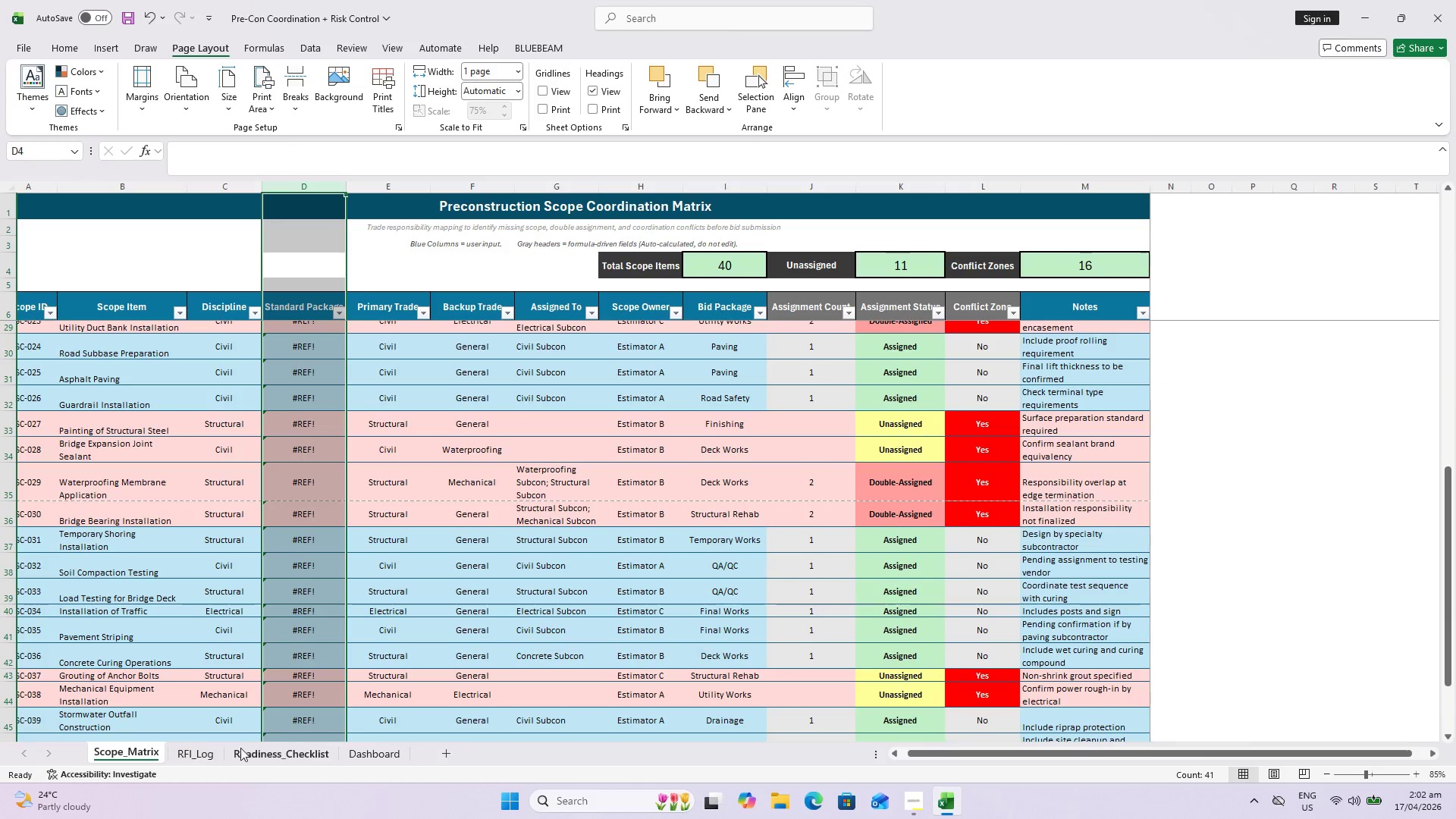 
left_click([192, 754])
 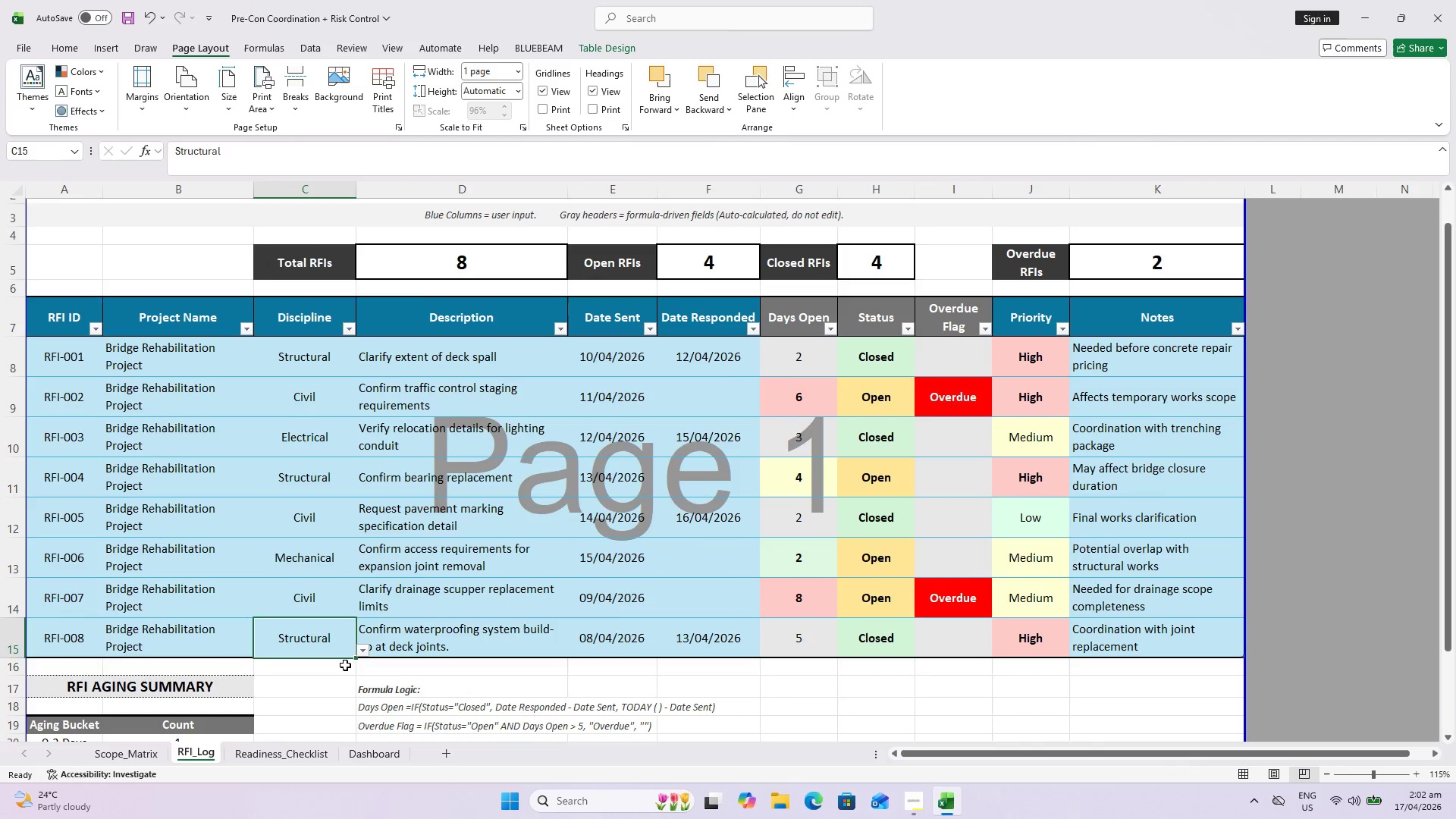 
scroll: coordinate [348, 662], scroll_direction: down, amount: 3.0
 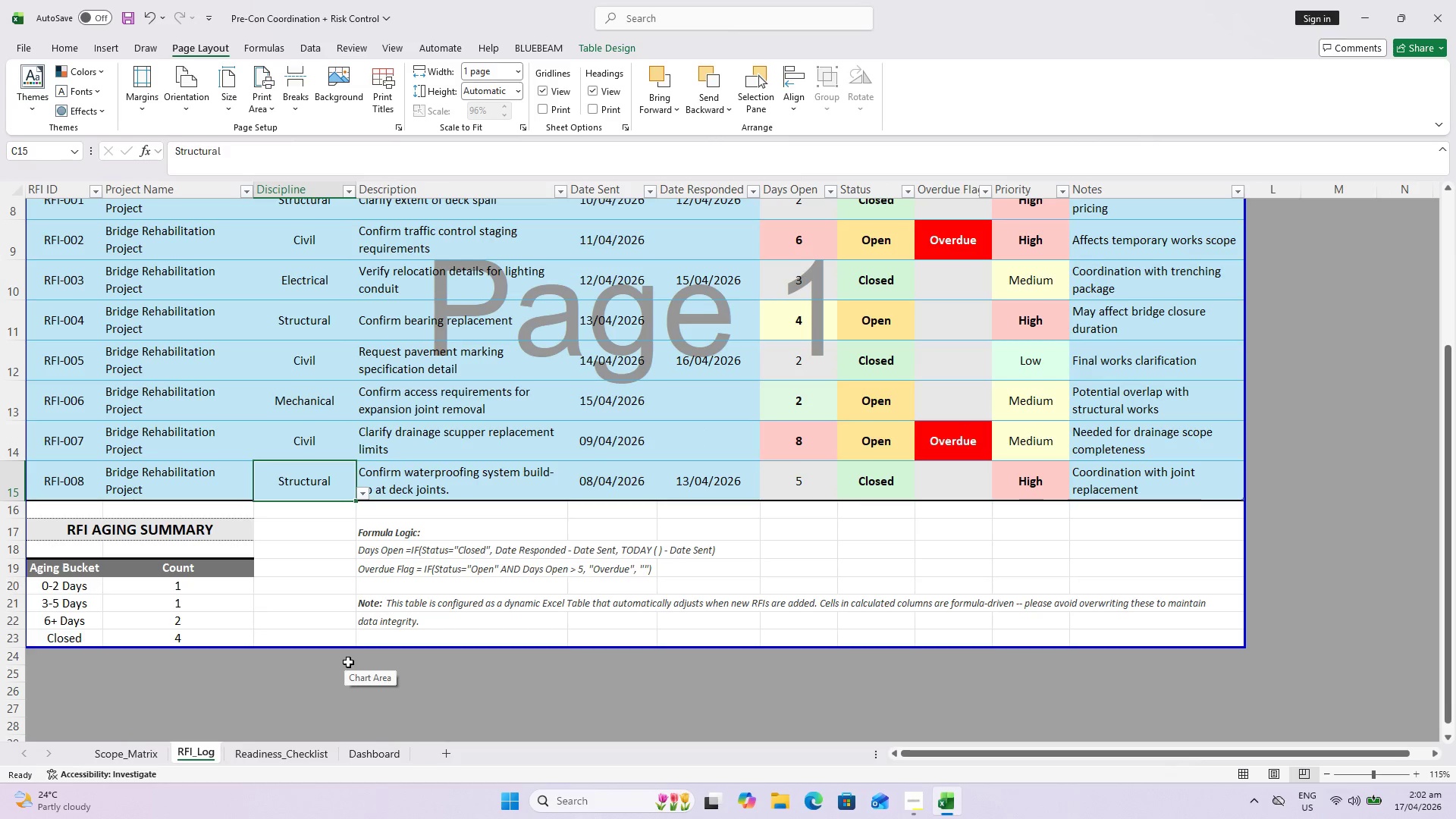 
scroll: coordinate [404, 592], scroll_direction: up, amount: 4.0
 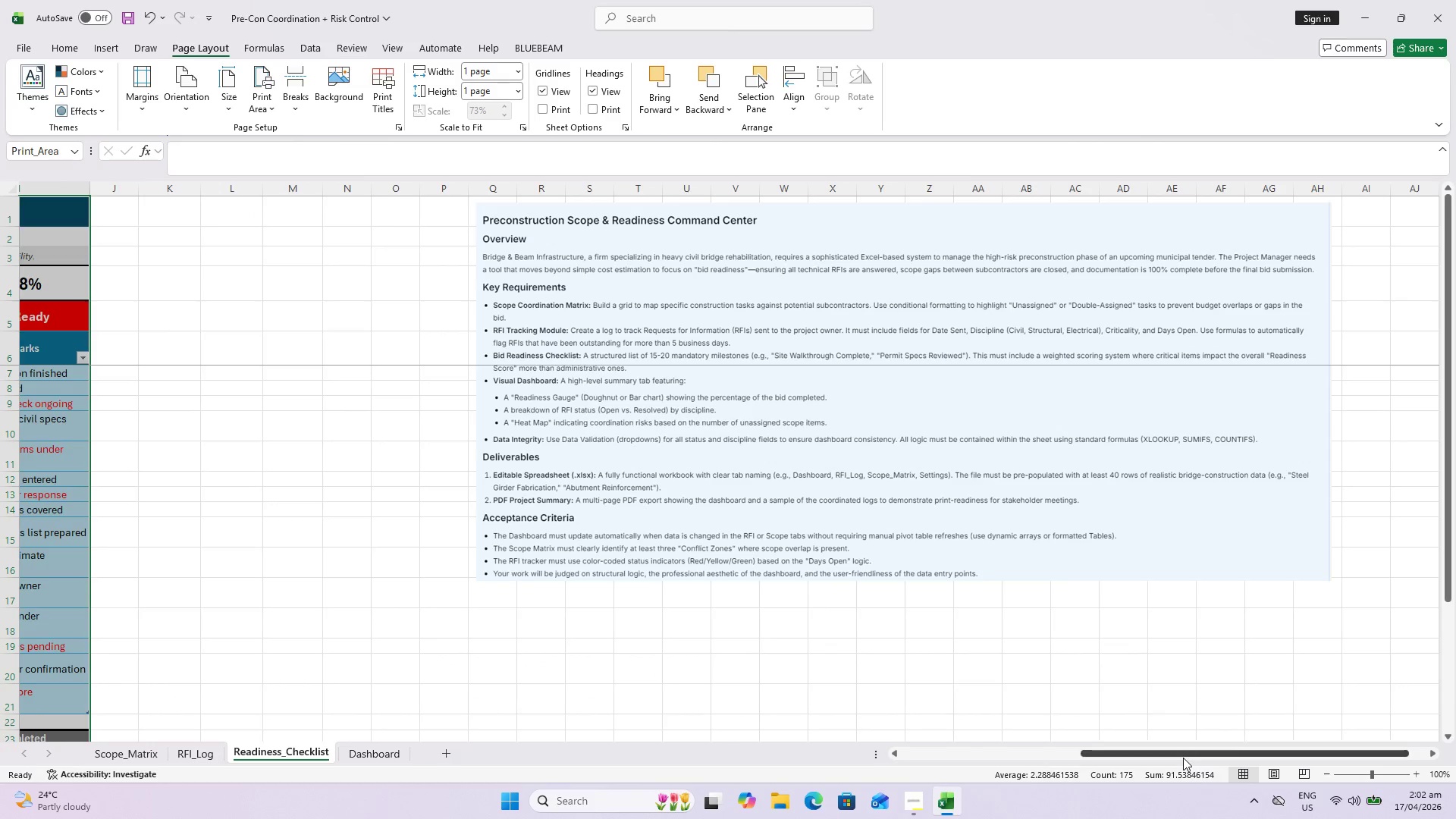 
left_click_drag(start_coordinate=[1181, 756], to_coordinate=[701, 778])
 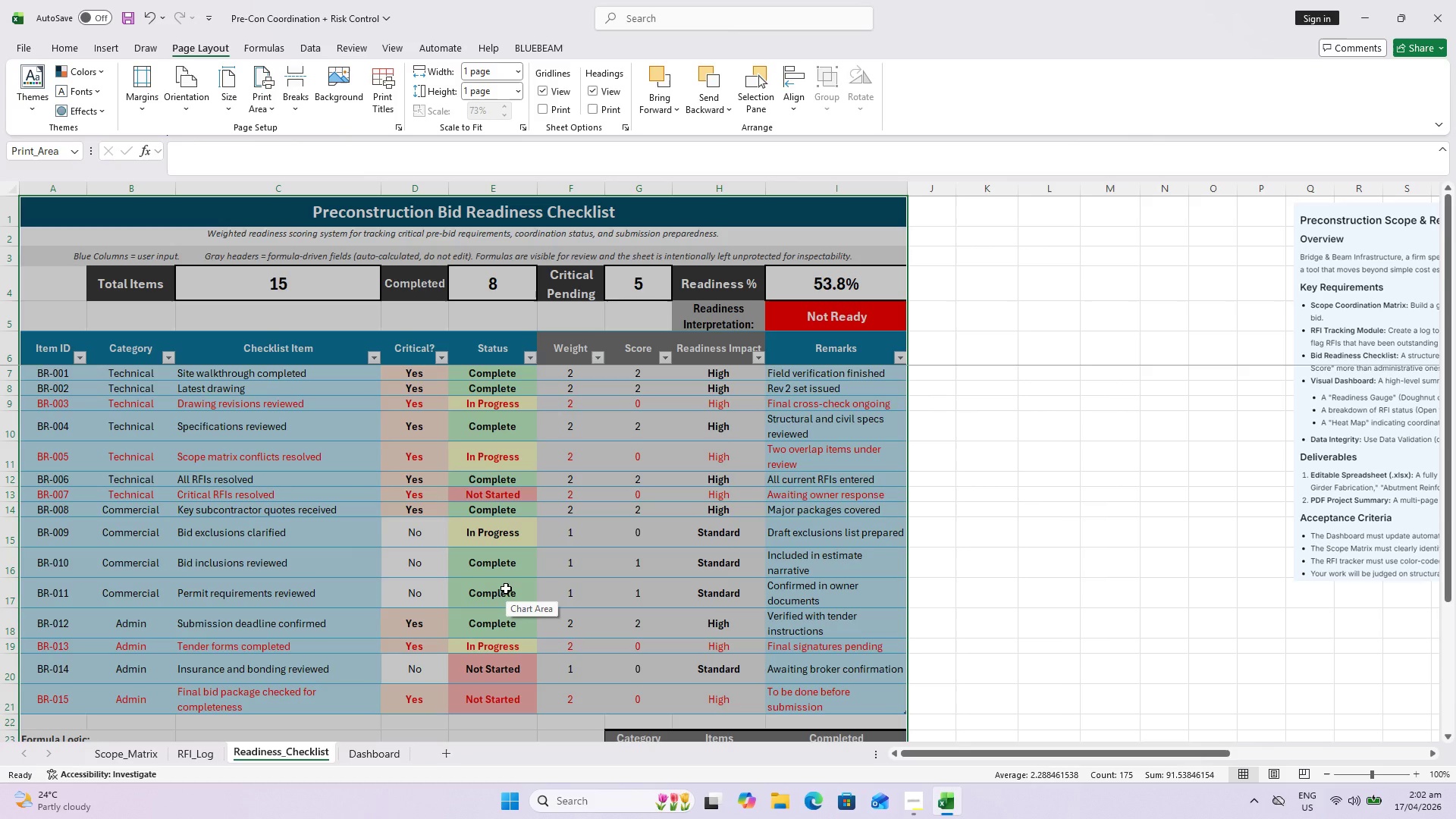 
scroll: coordinate [505, 589], scroll_direction: down, amount: 4.0
 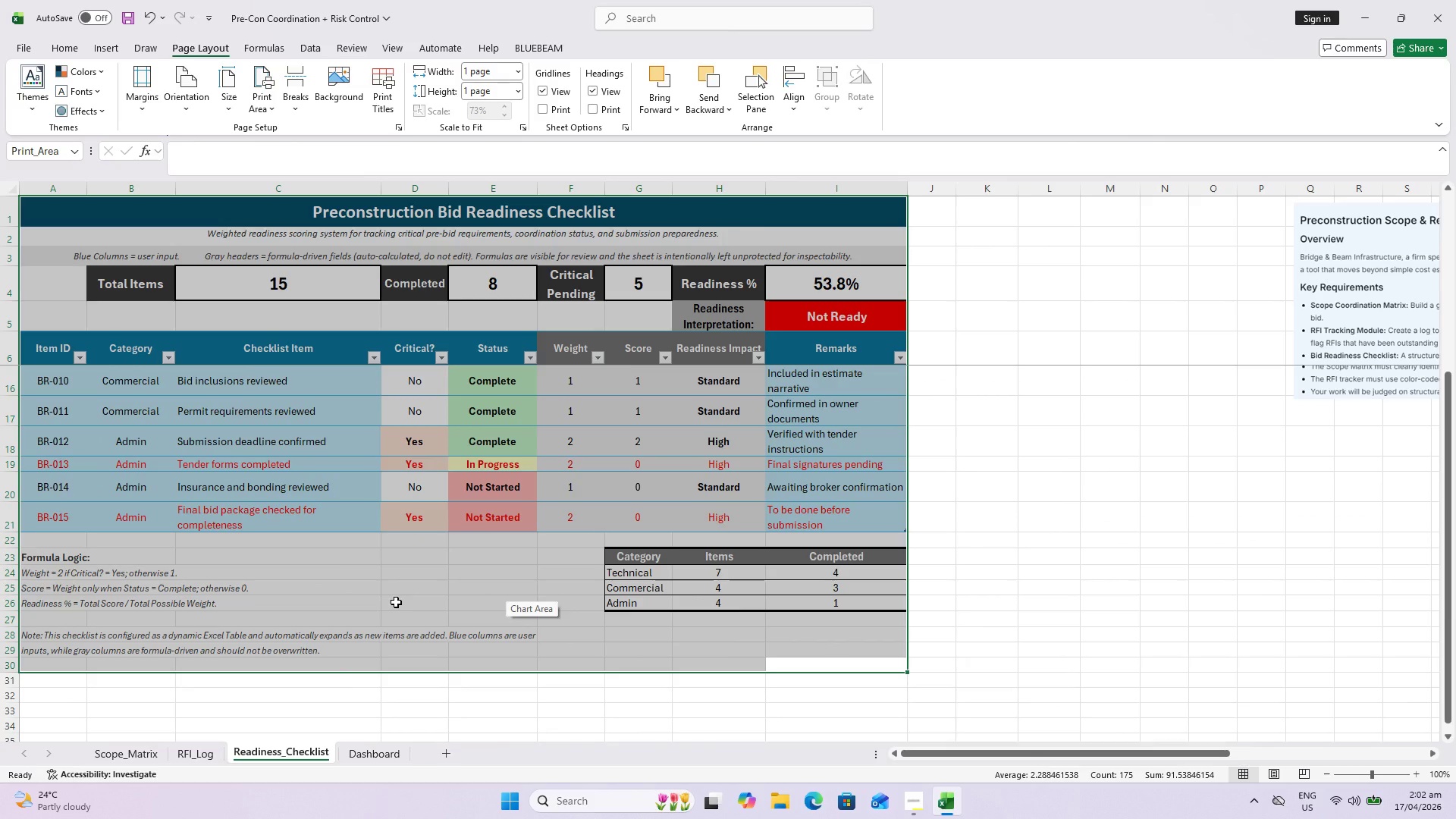 
scroll: coordinate [398, 573], scroll_direction: up, amount: 5.0
 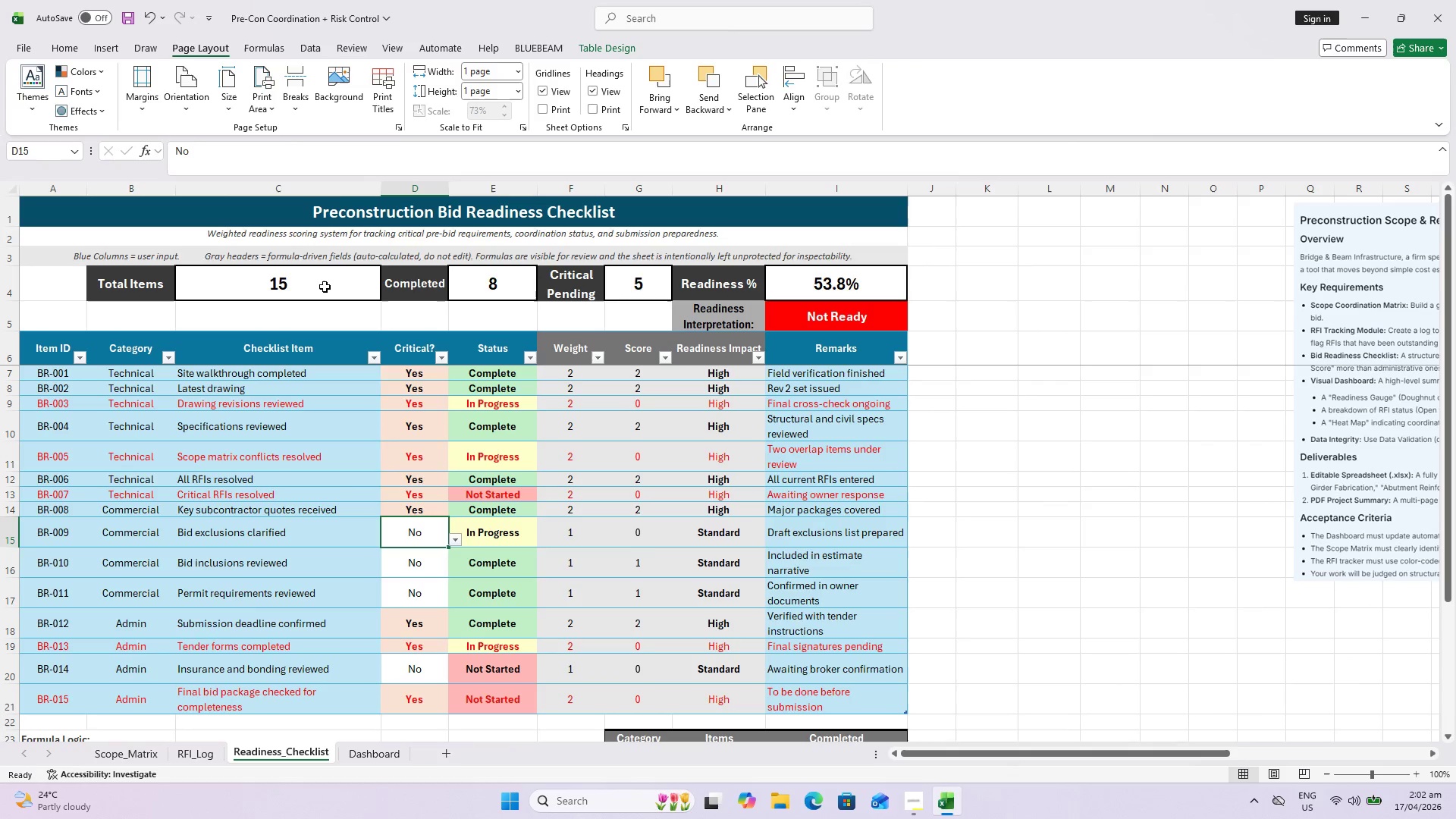 
double_click([318, 288])
 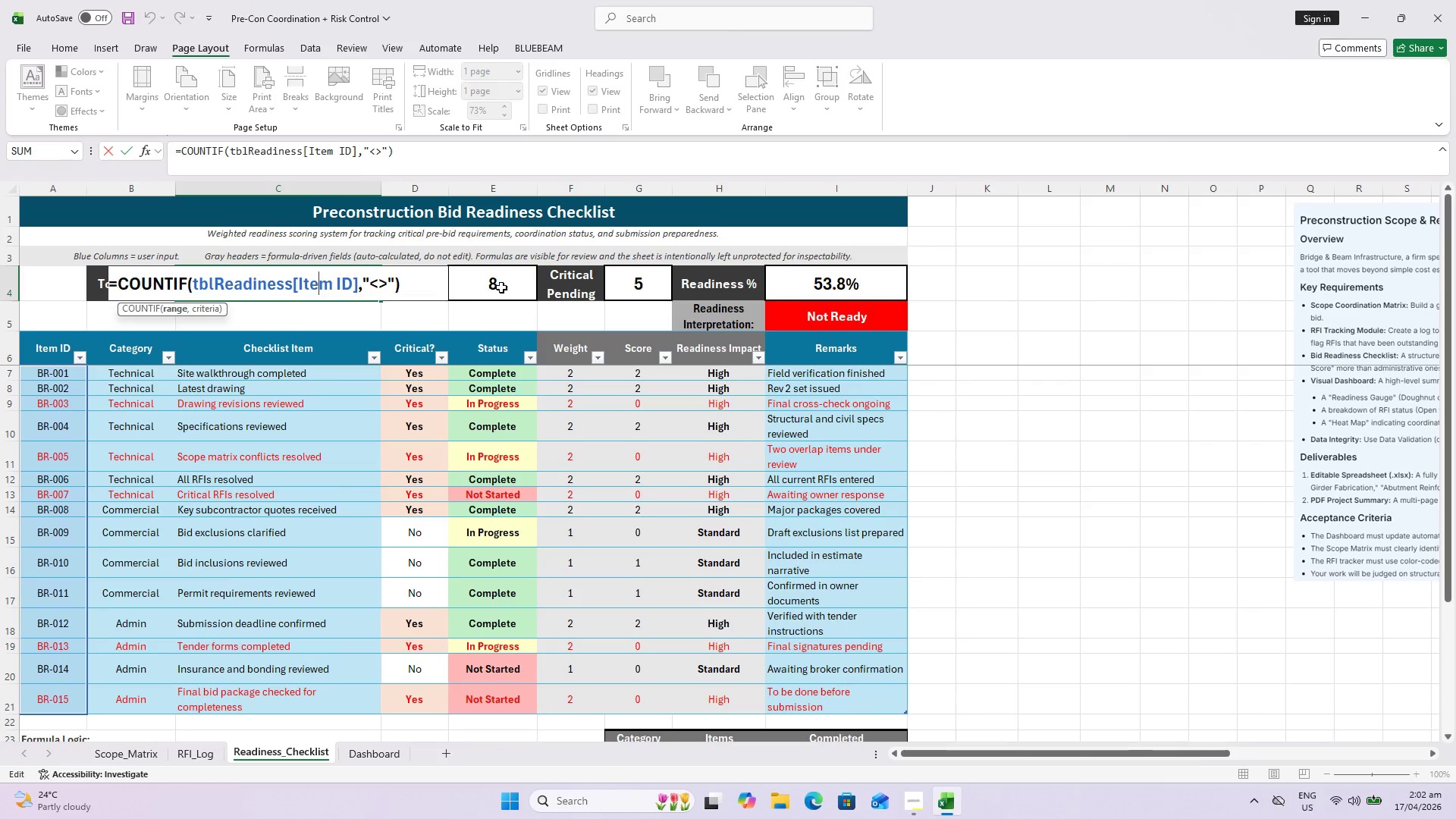 
key(Escape)
 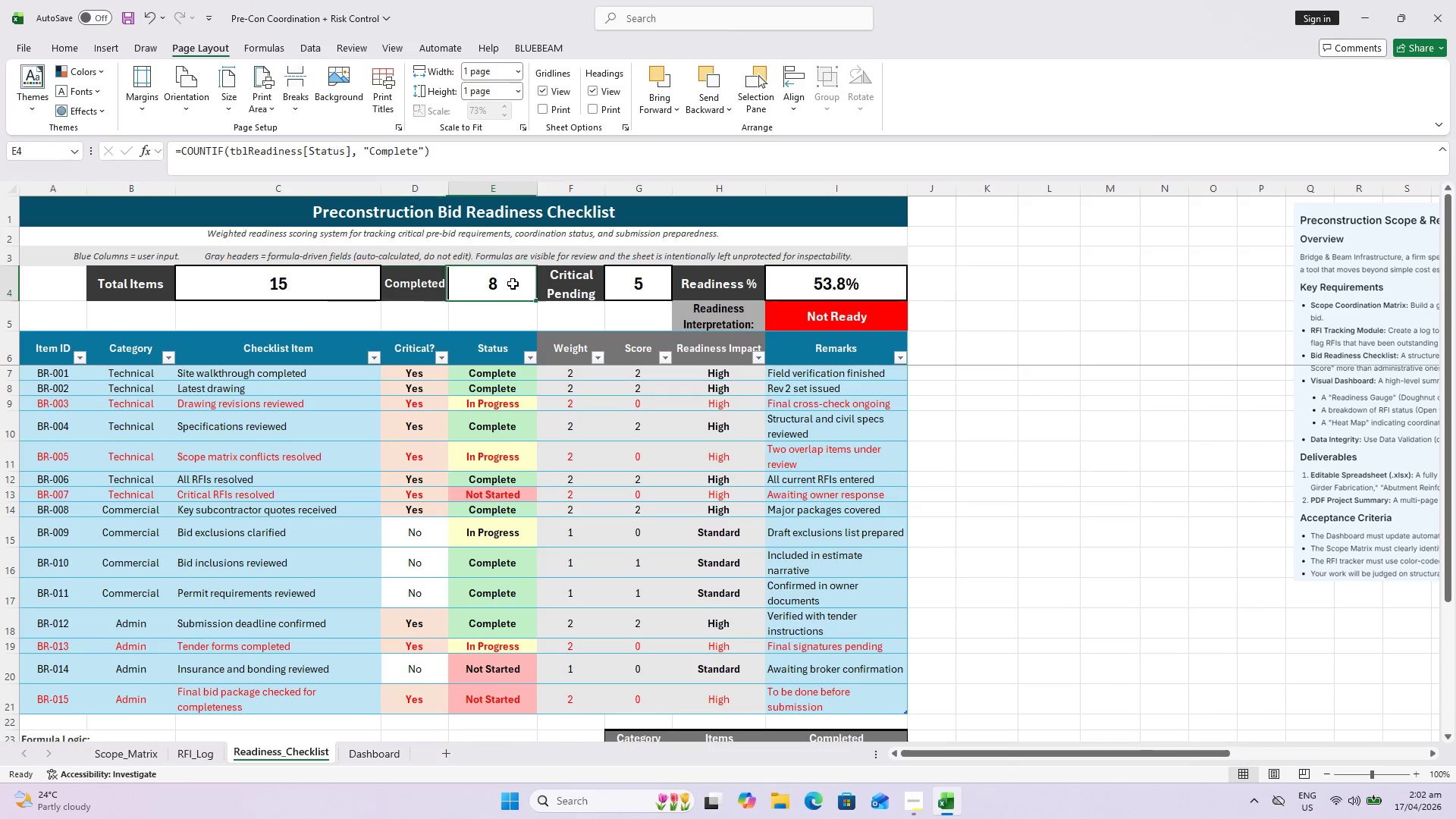 
double_click([513, 284])
 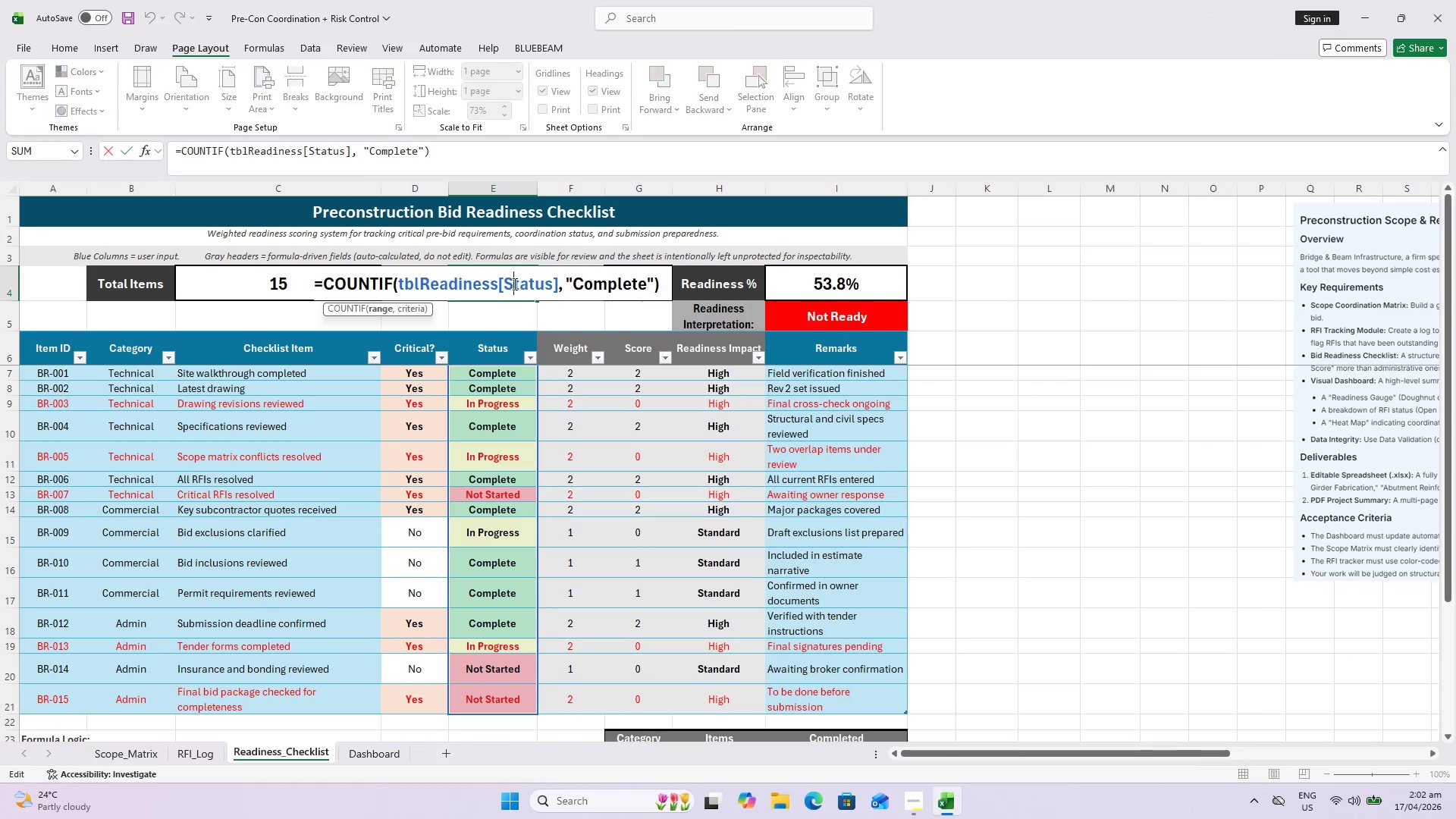 
key(Escape)
 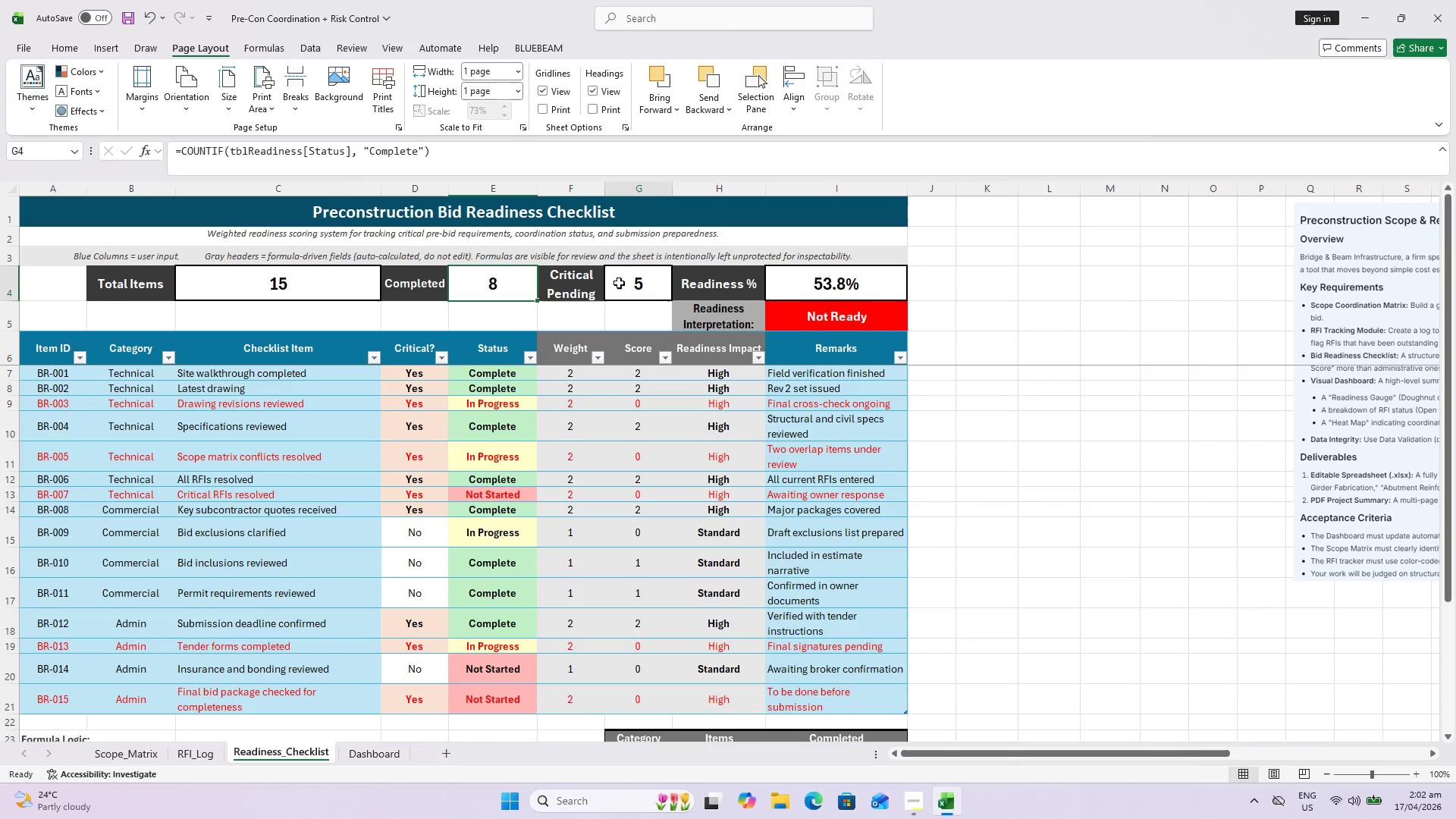 
double_click([619, 283])
 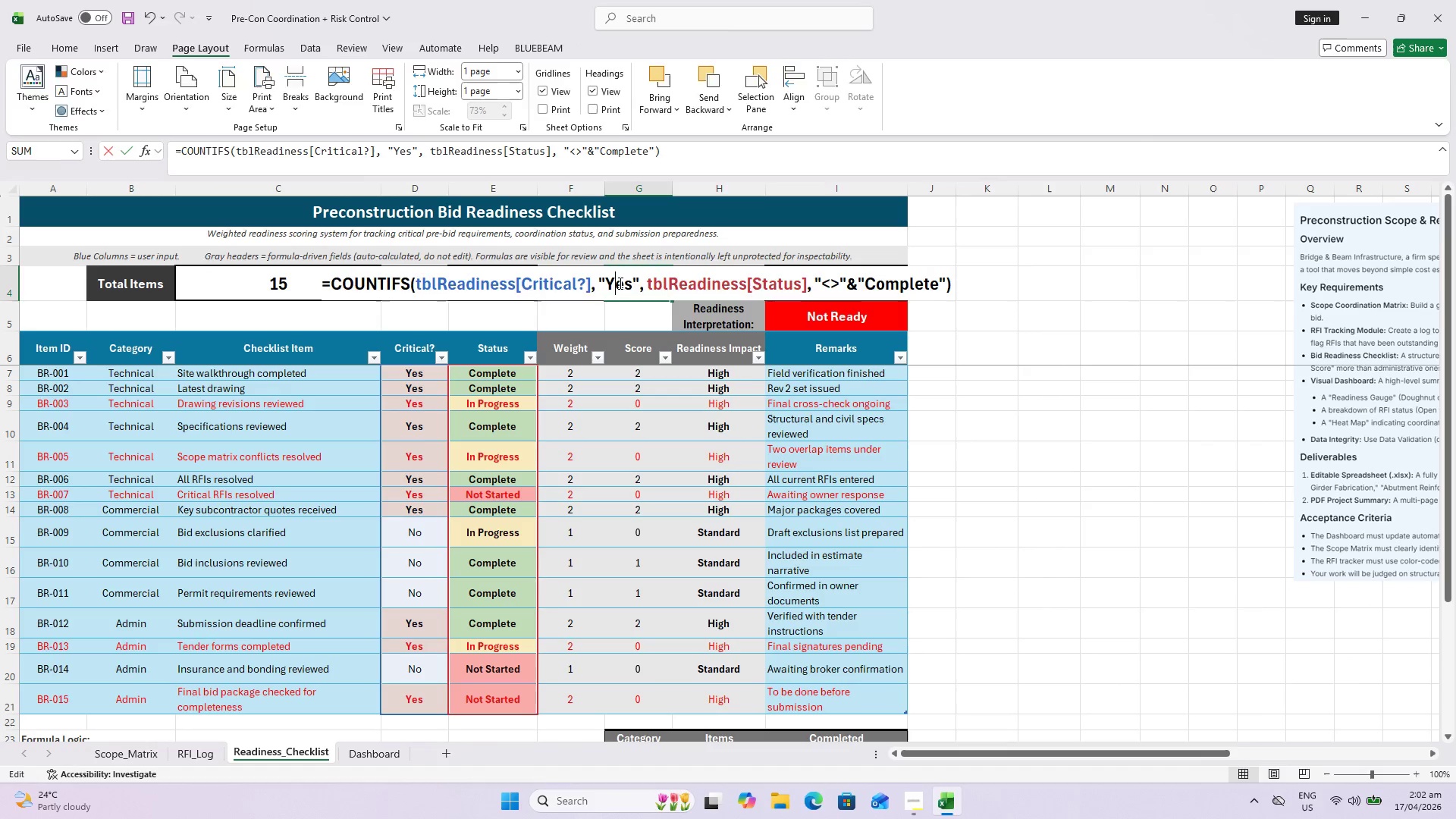 
key(Escape)
 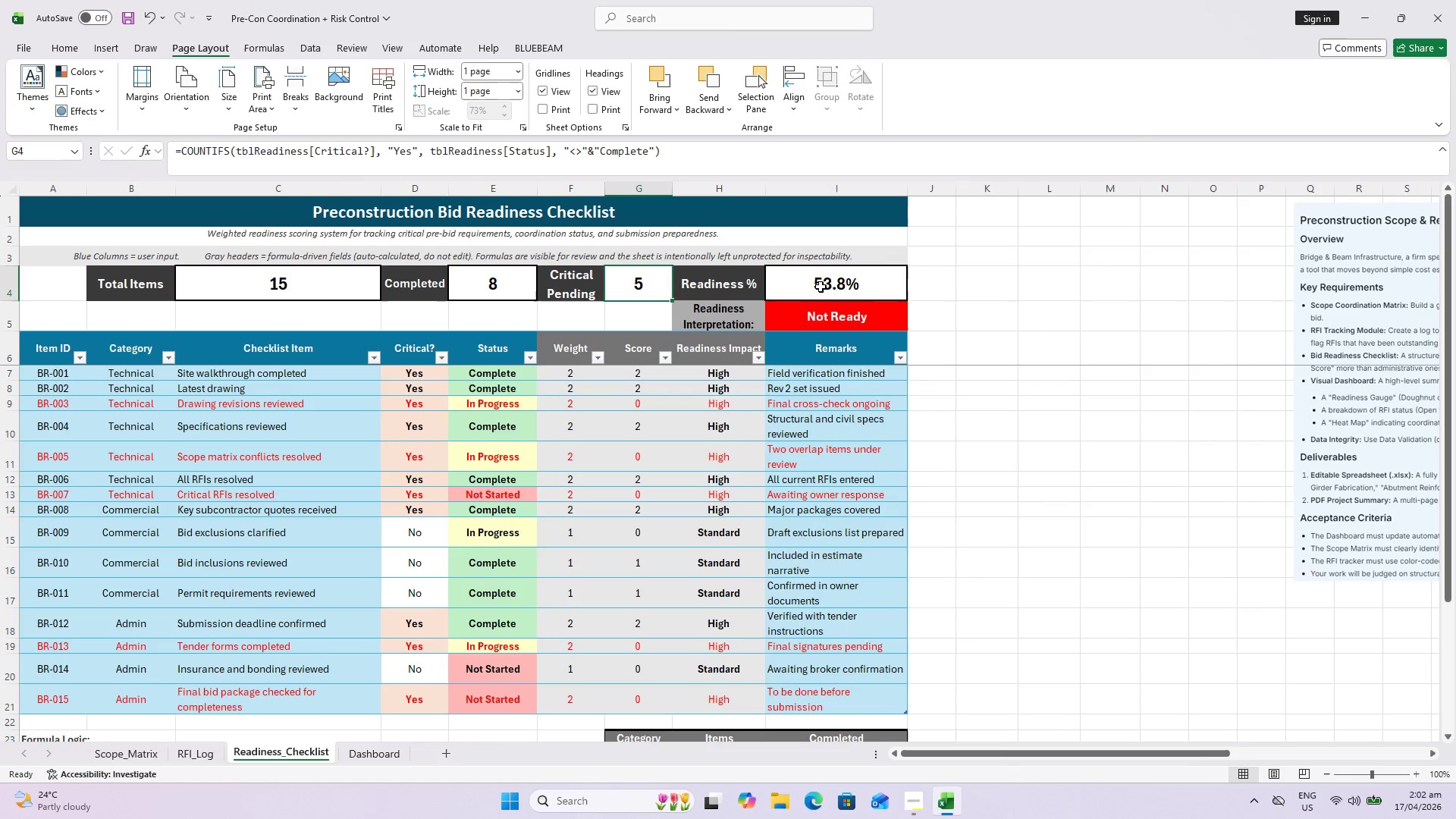 
double_click([821, 287])
 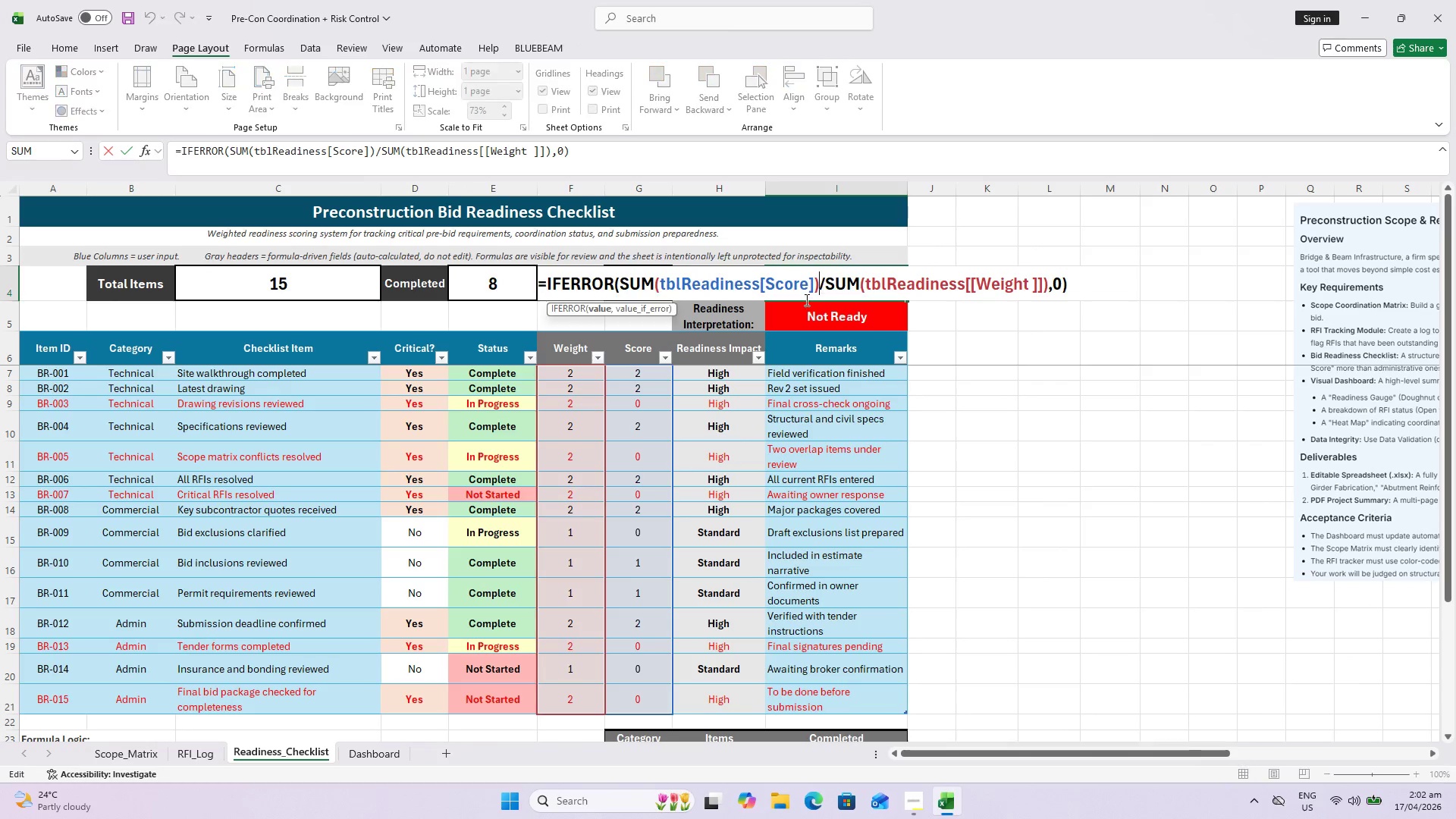 
key(Escape)
 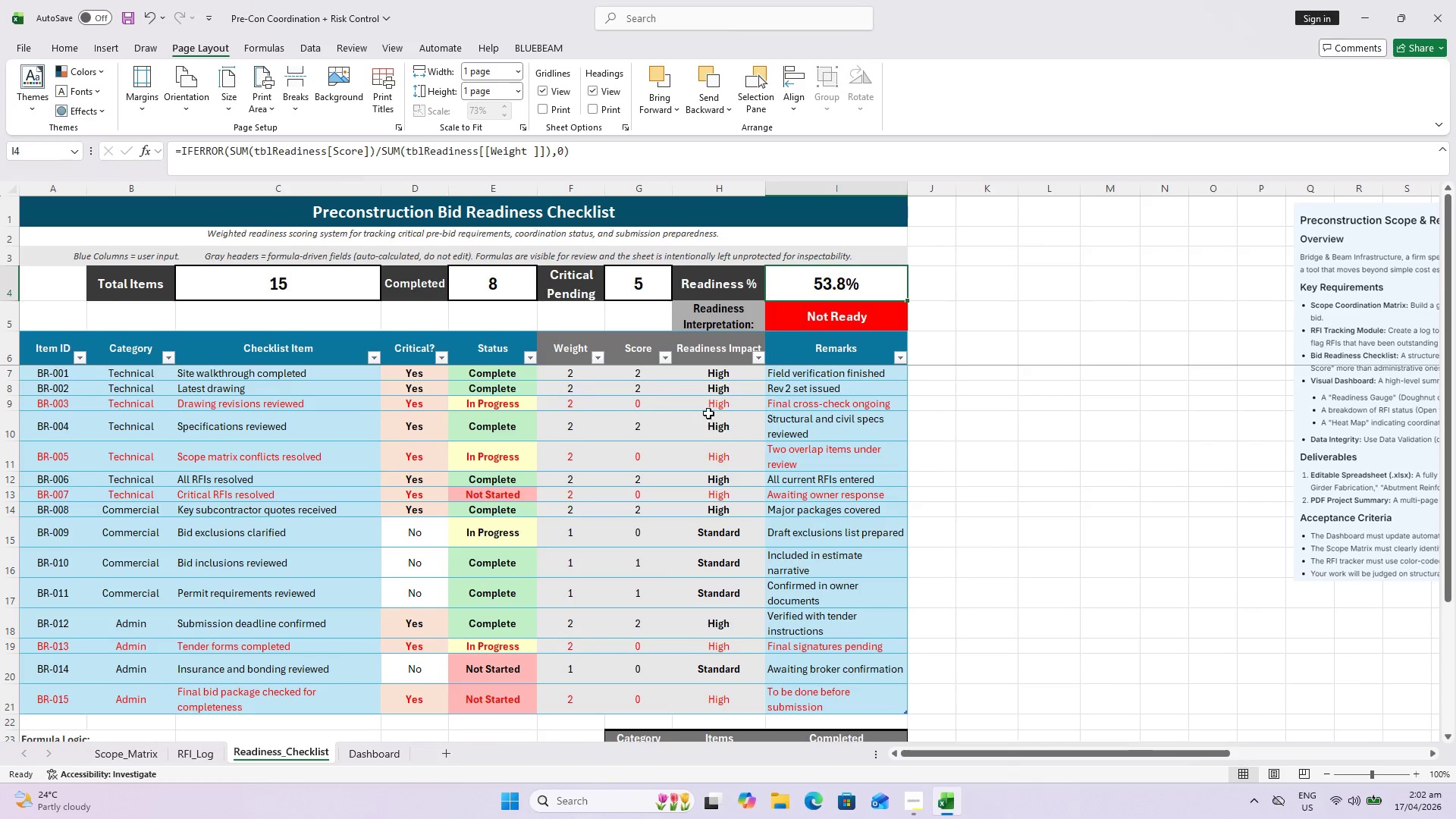 
scroll: coordinate [698, 424], scroll_direction: down, amount: 5.0
 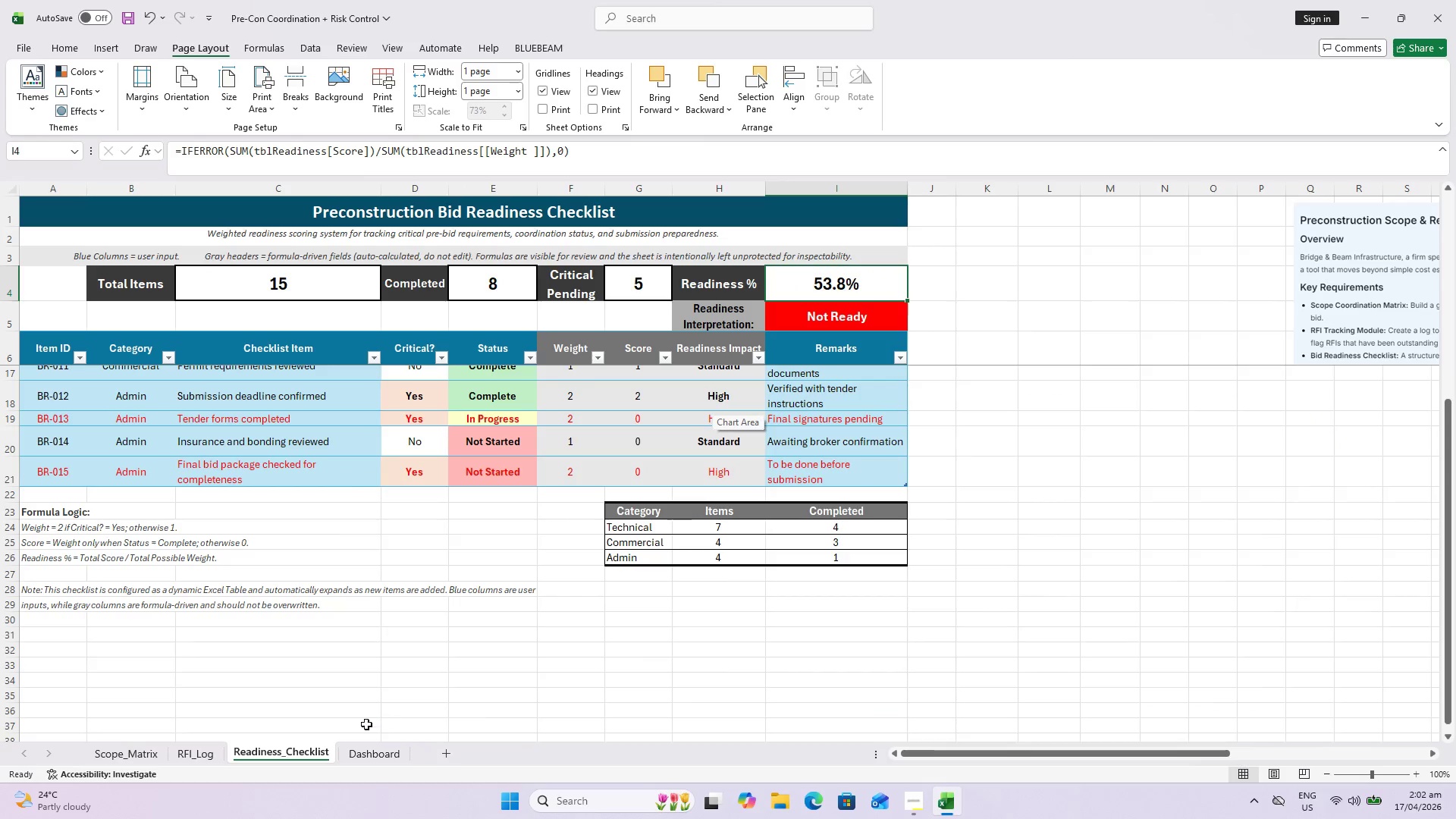 
key(Escape)
 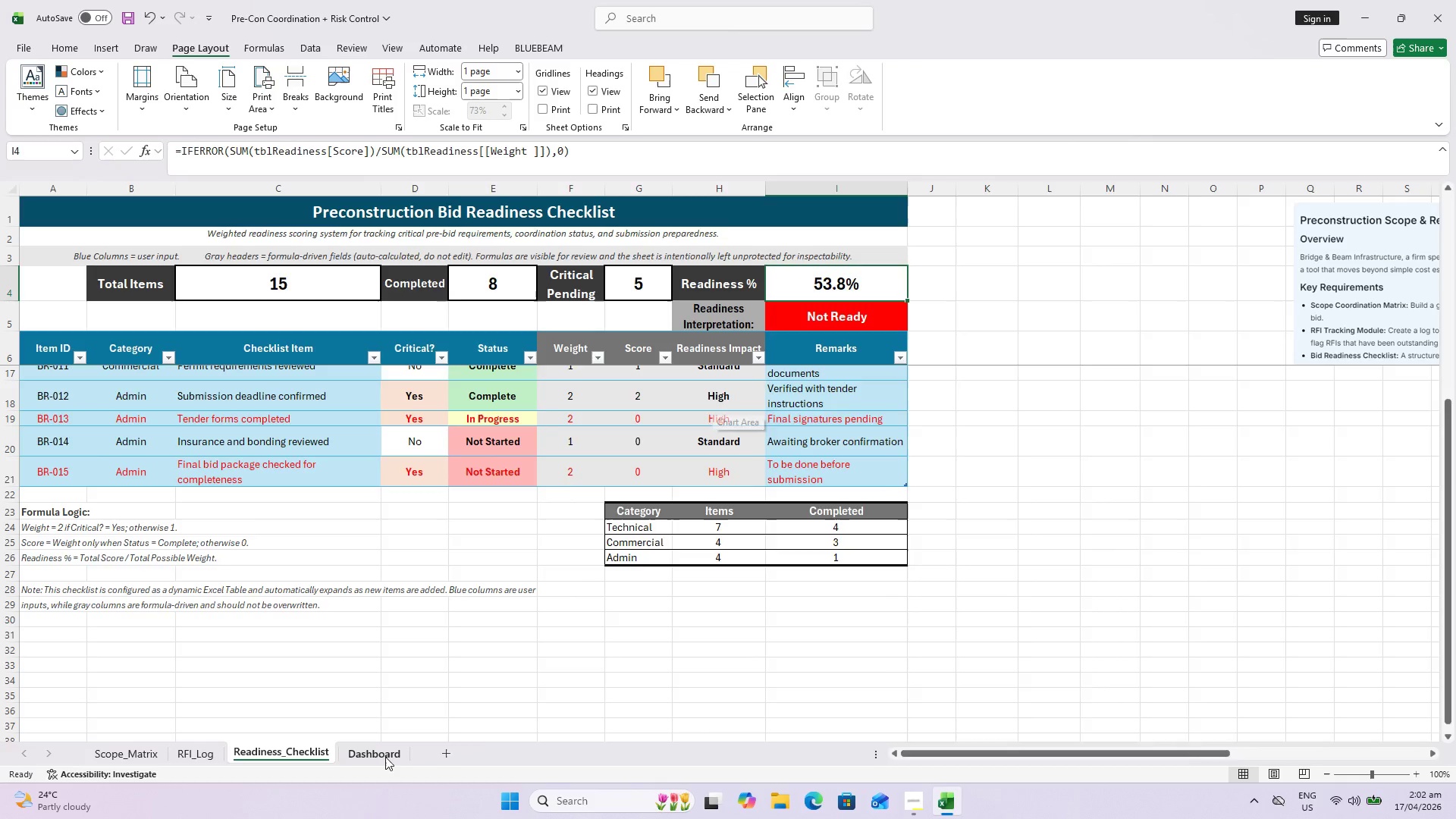 
left_click([385, 757])
 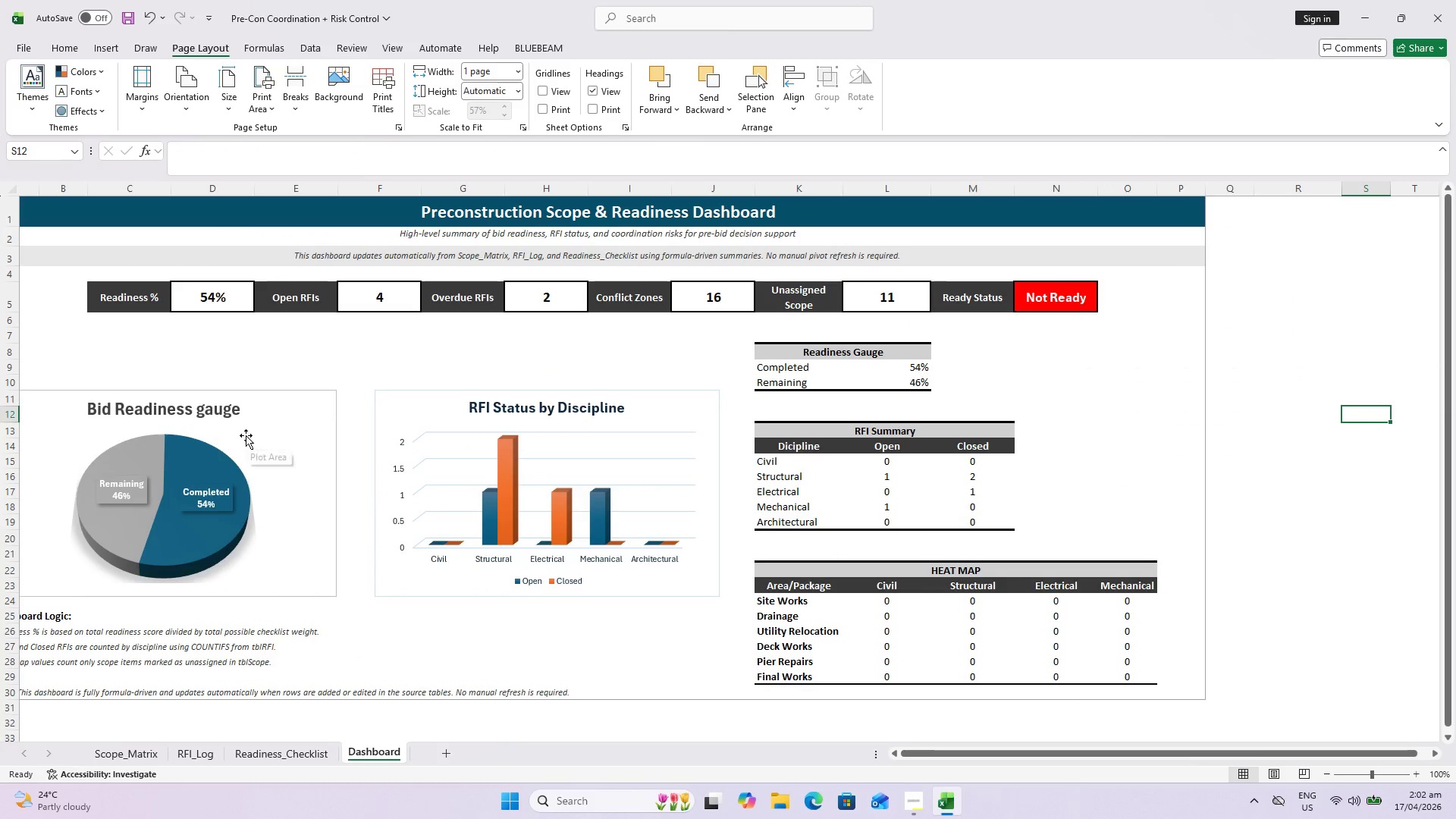 
key(Escape)
 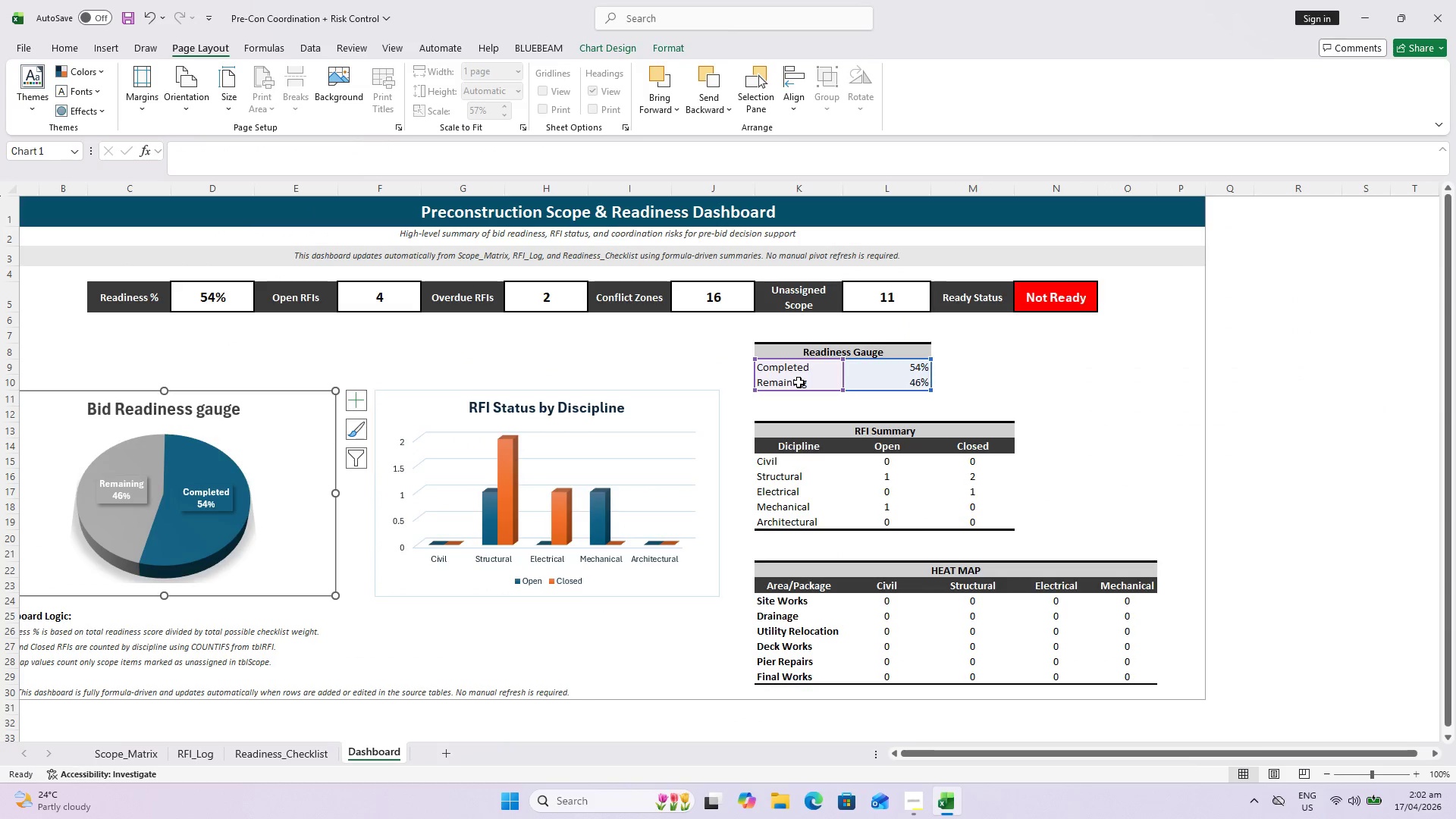 
left_click([1142, 397])
 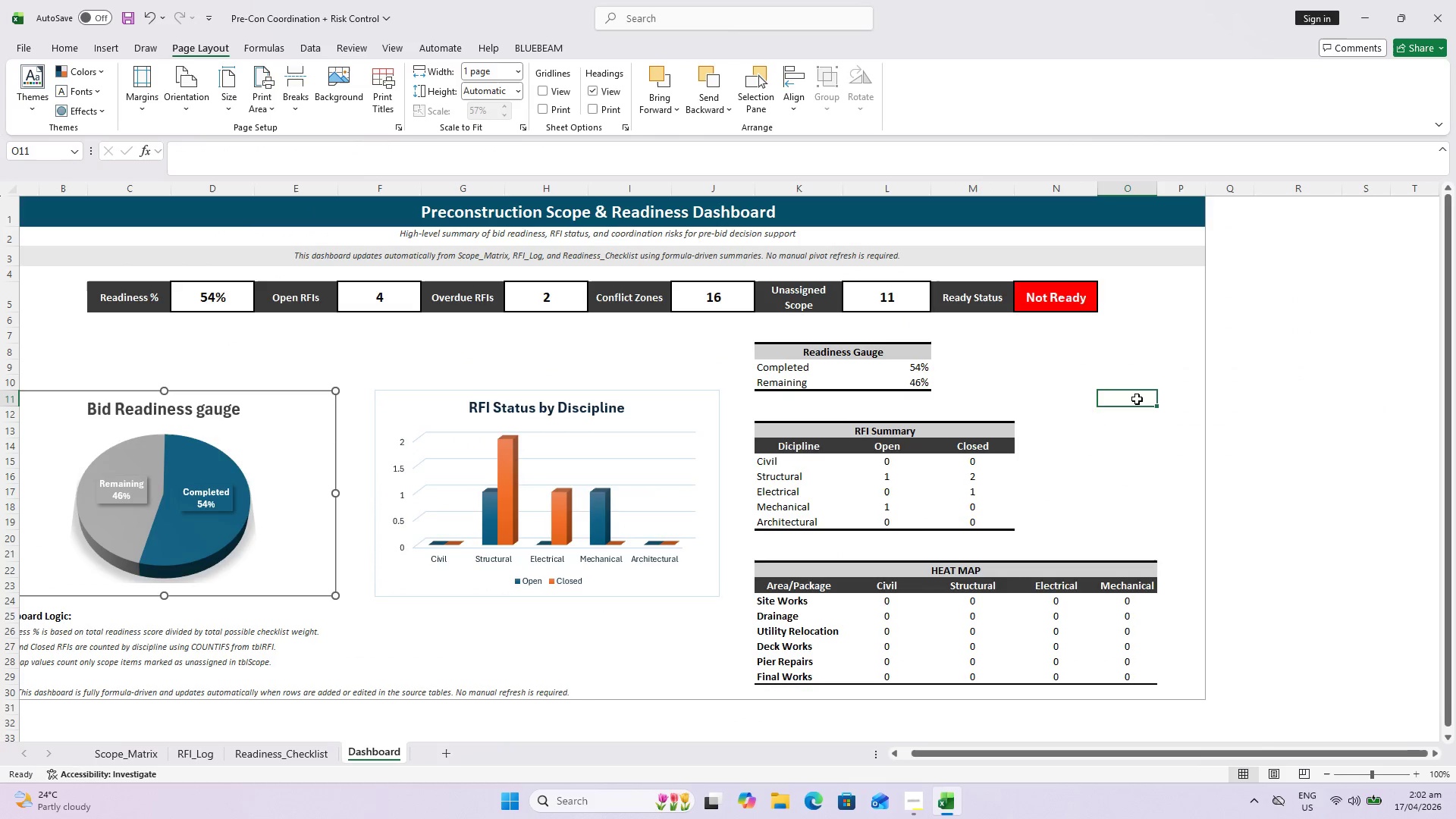 
key(Escape)
 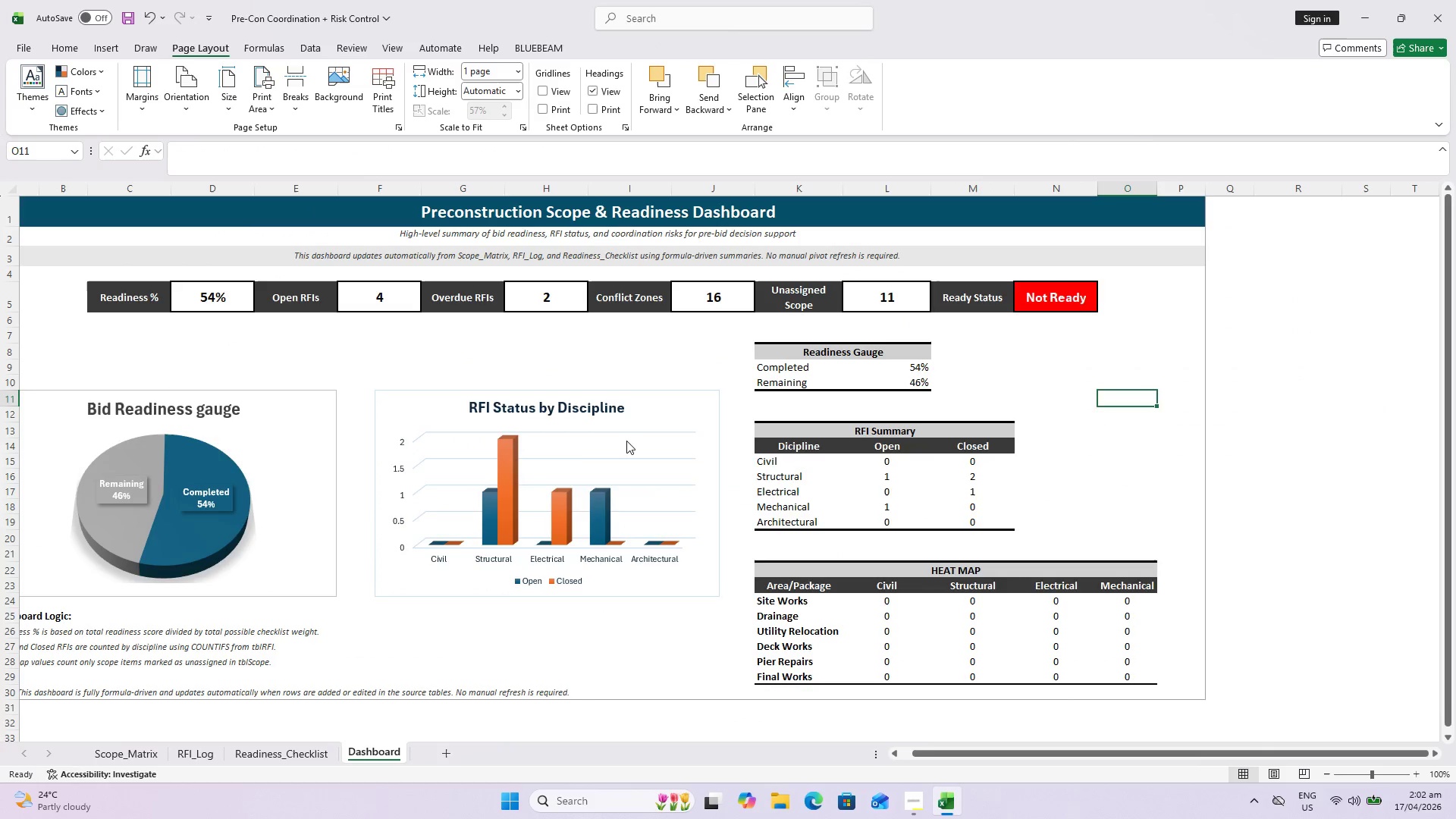 
left_click([594, 457])
 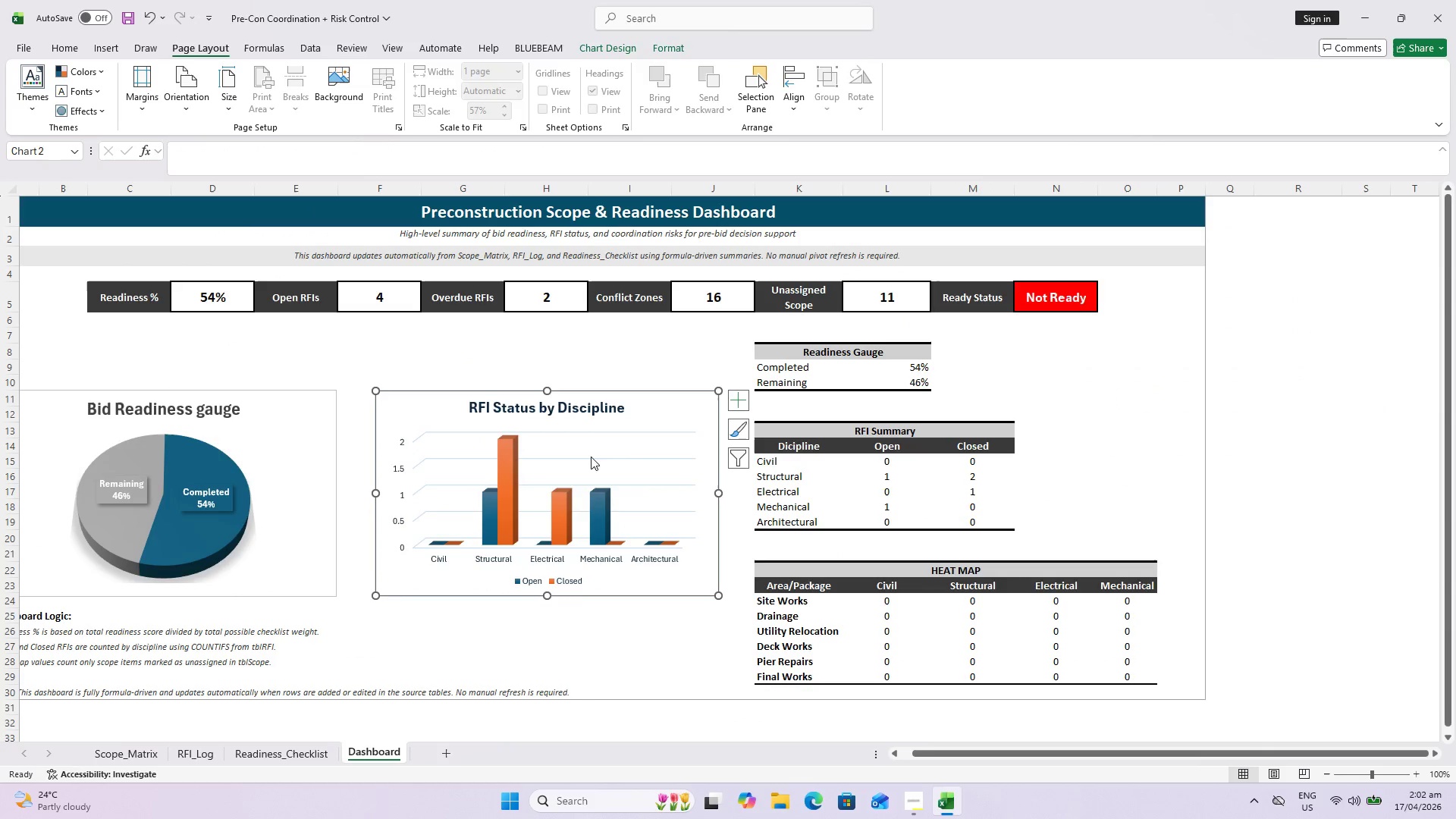 
key(Escape)
 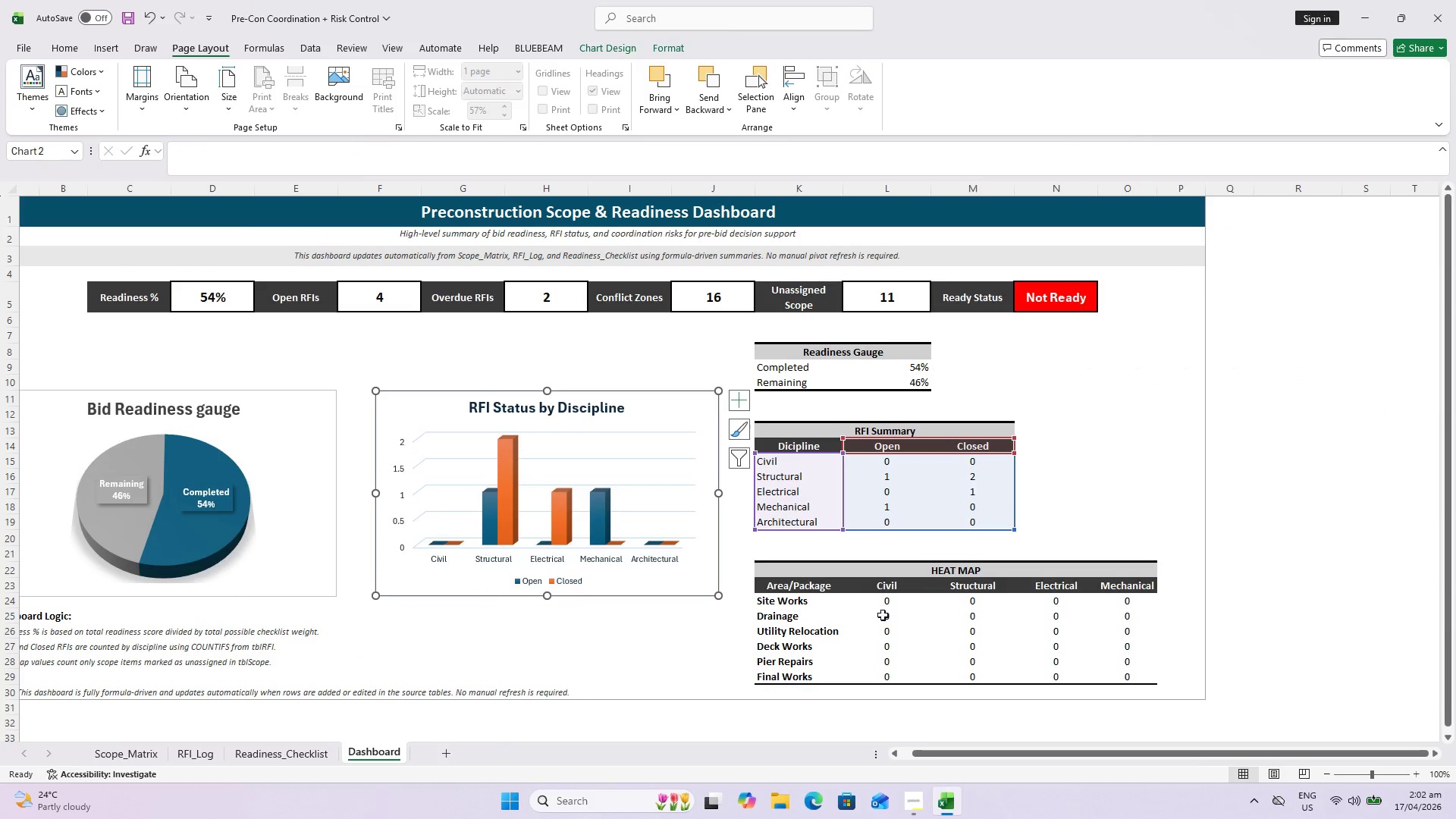 
left_click([919, 624])
 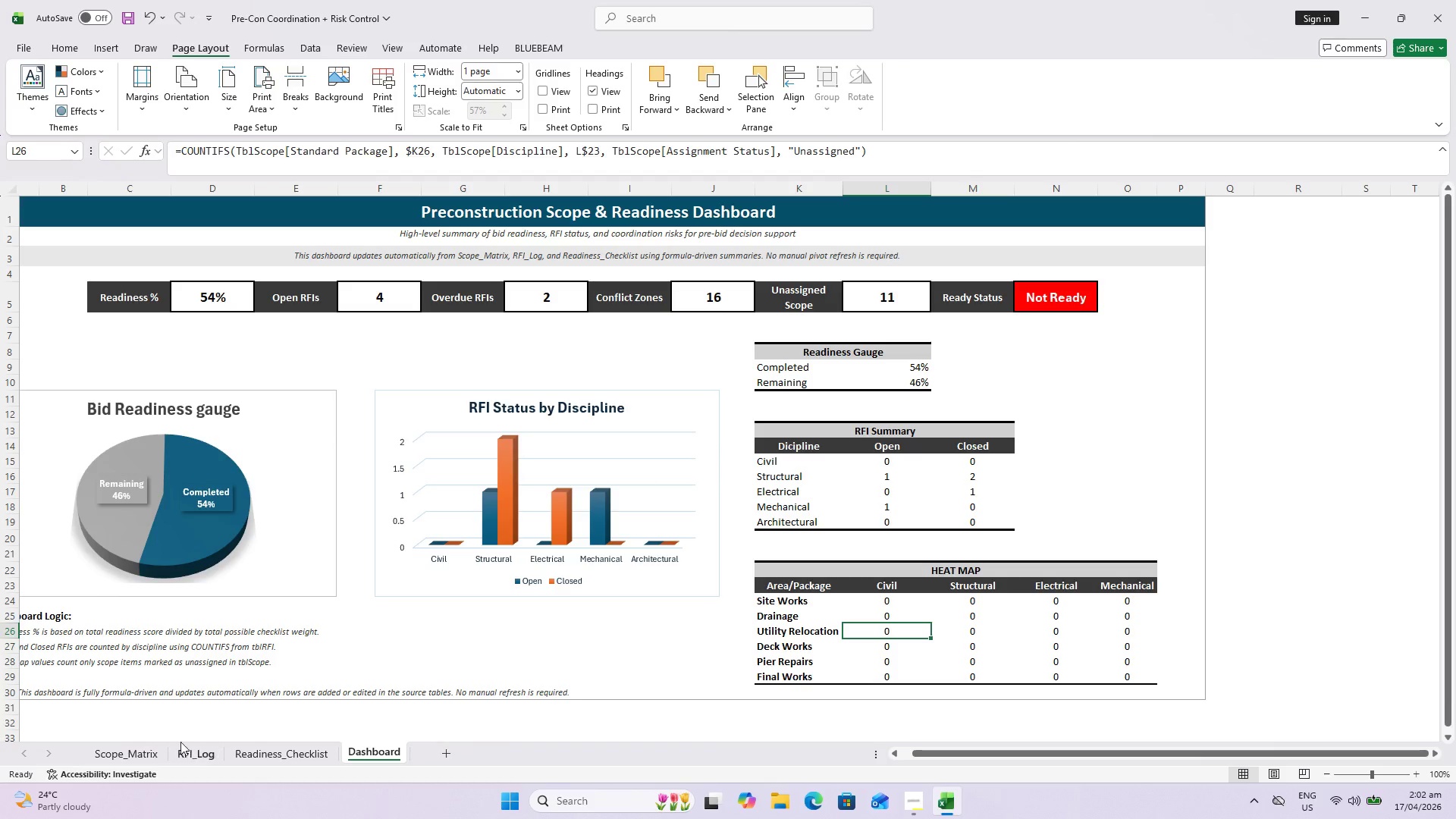 
left_click([177, 750])
 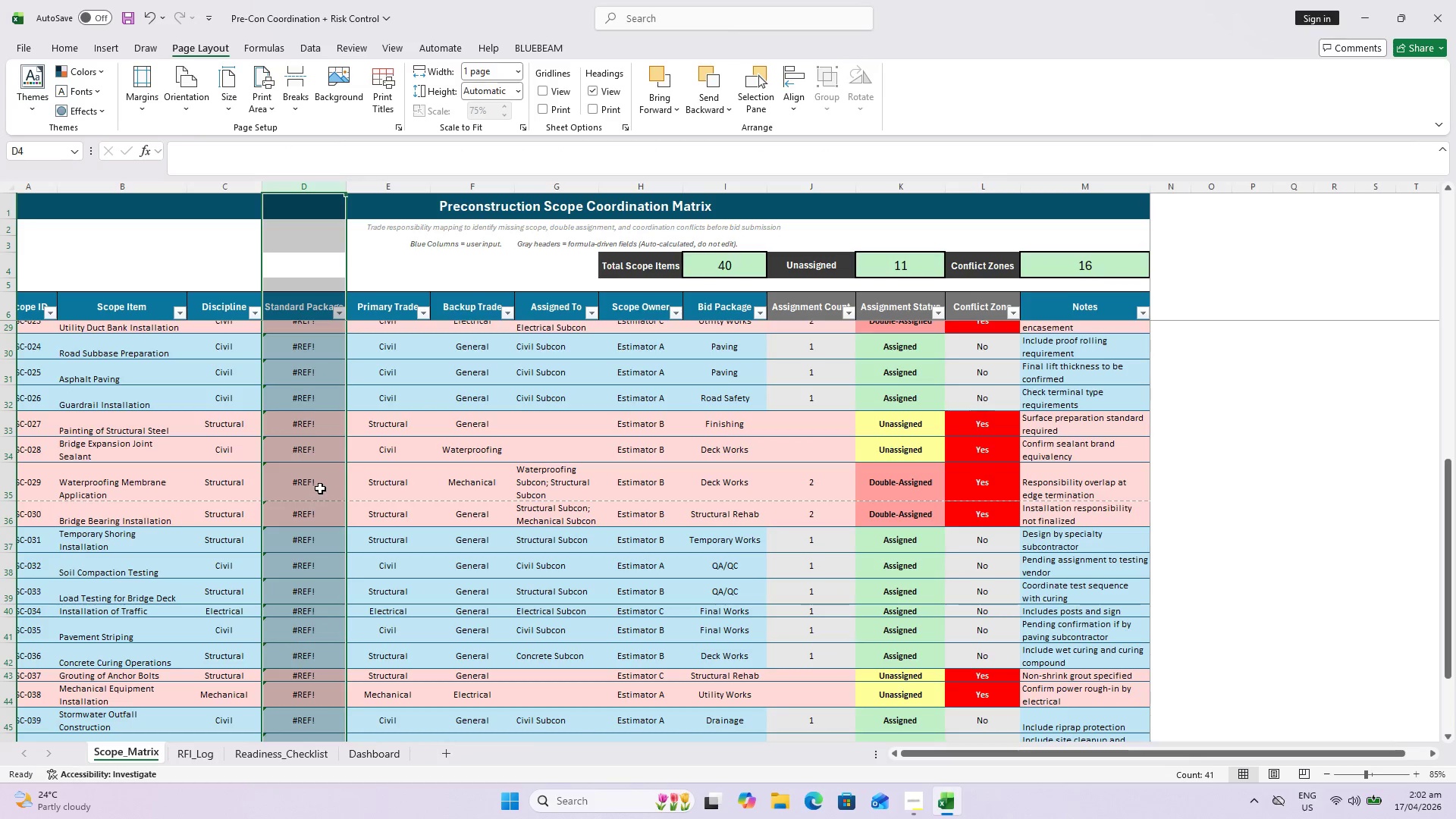 
scroll: coordinate [327, 483], scroll_direction: up, amount: 26.0
 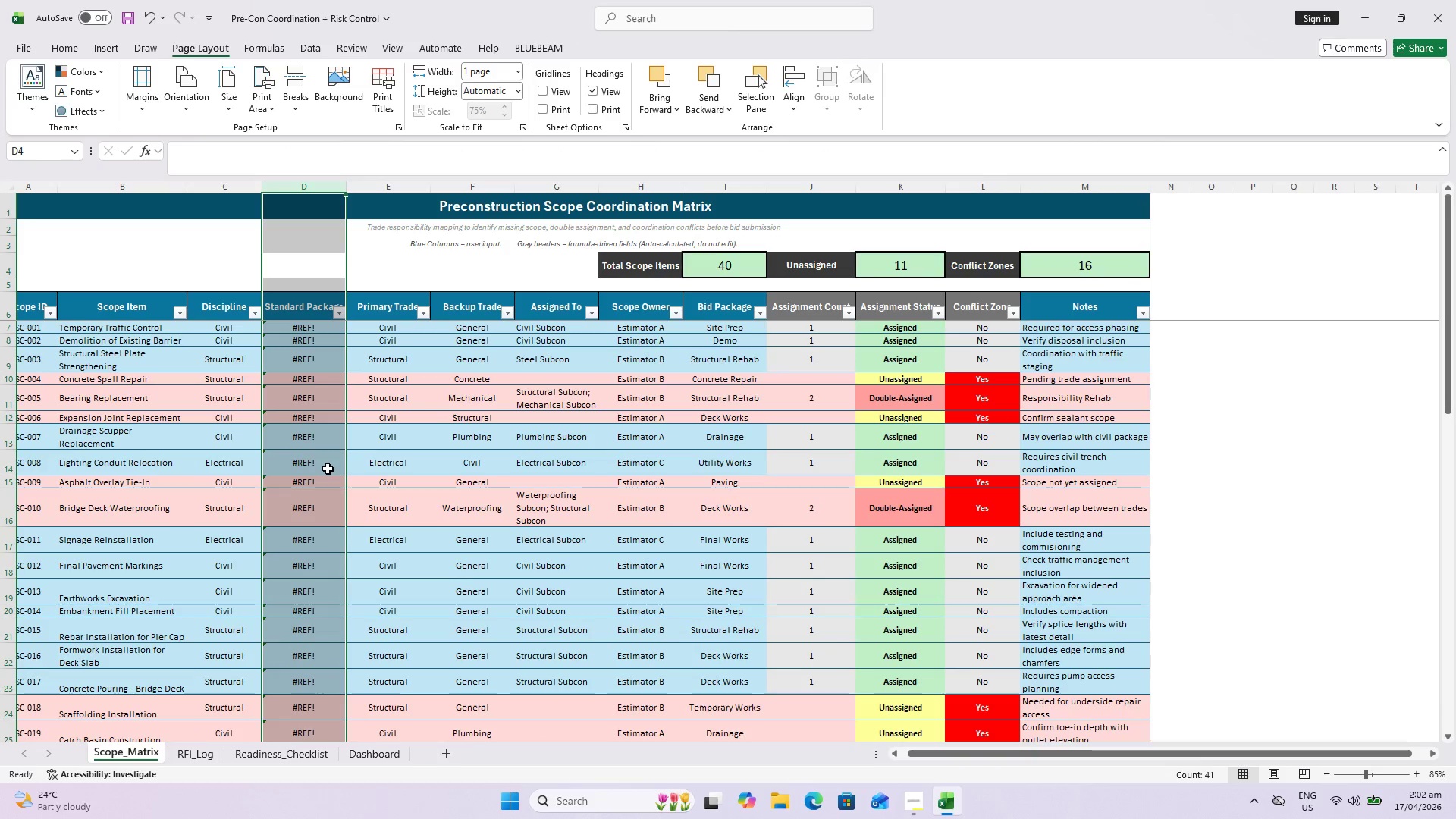 
key(Control+Z)
 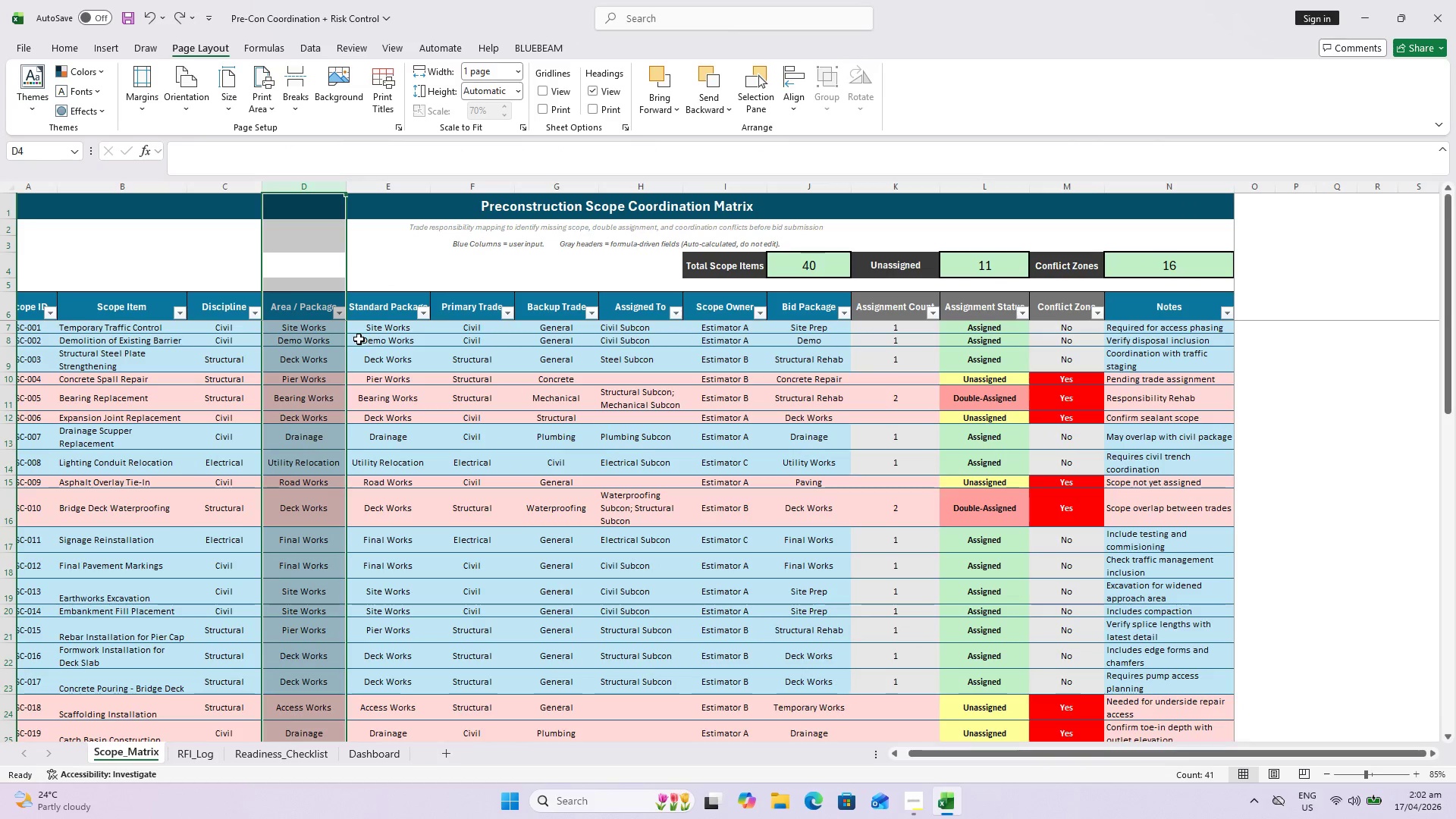 
left_click_drag(start_coordinate=[287, 329], to_coordinate=[321, 651])
 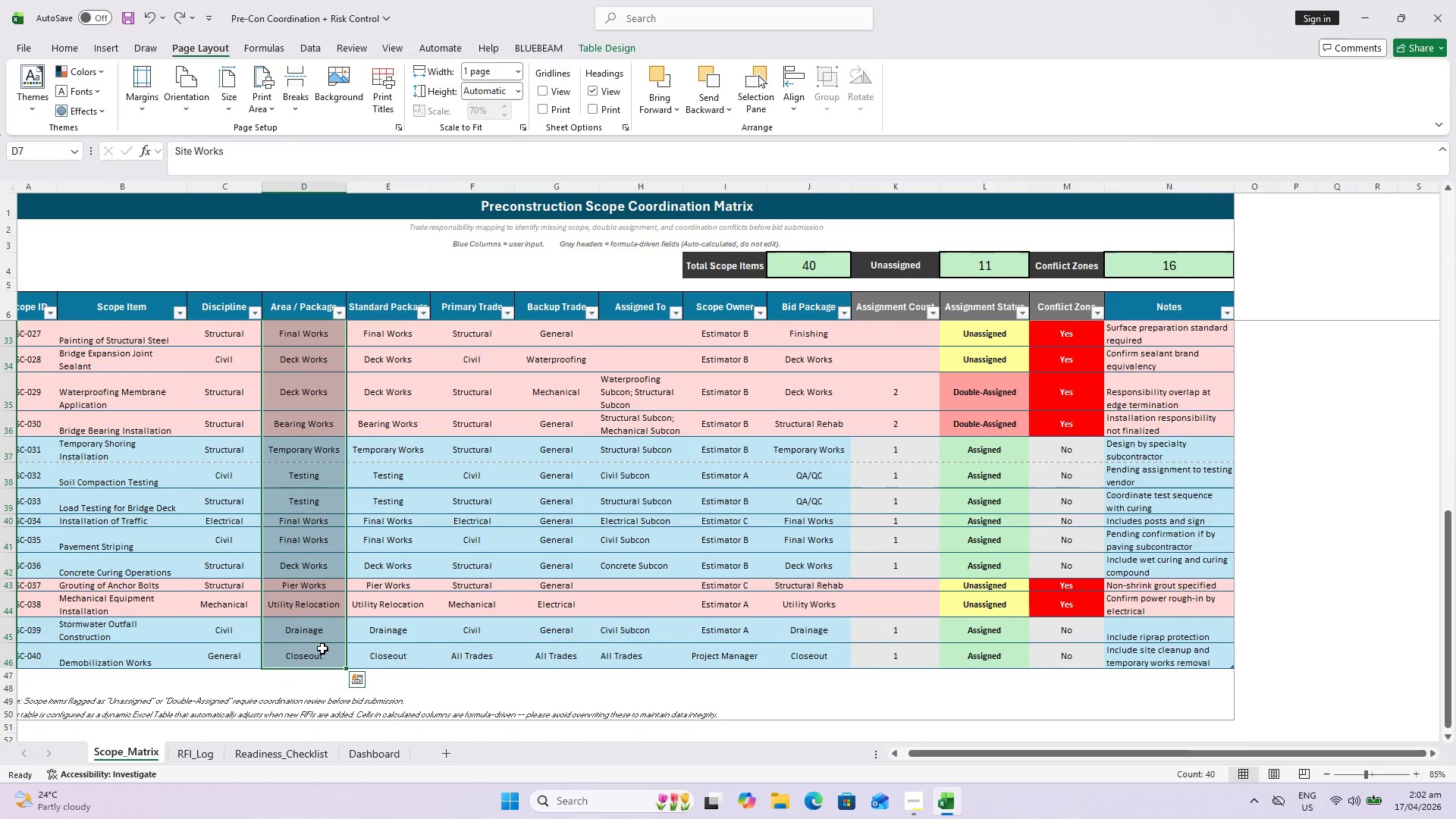 
key(Control+C)
 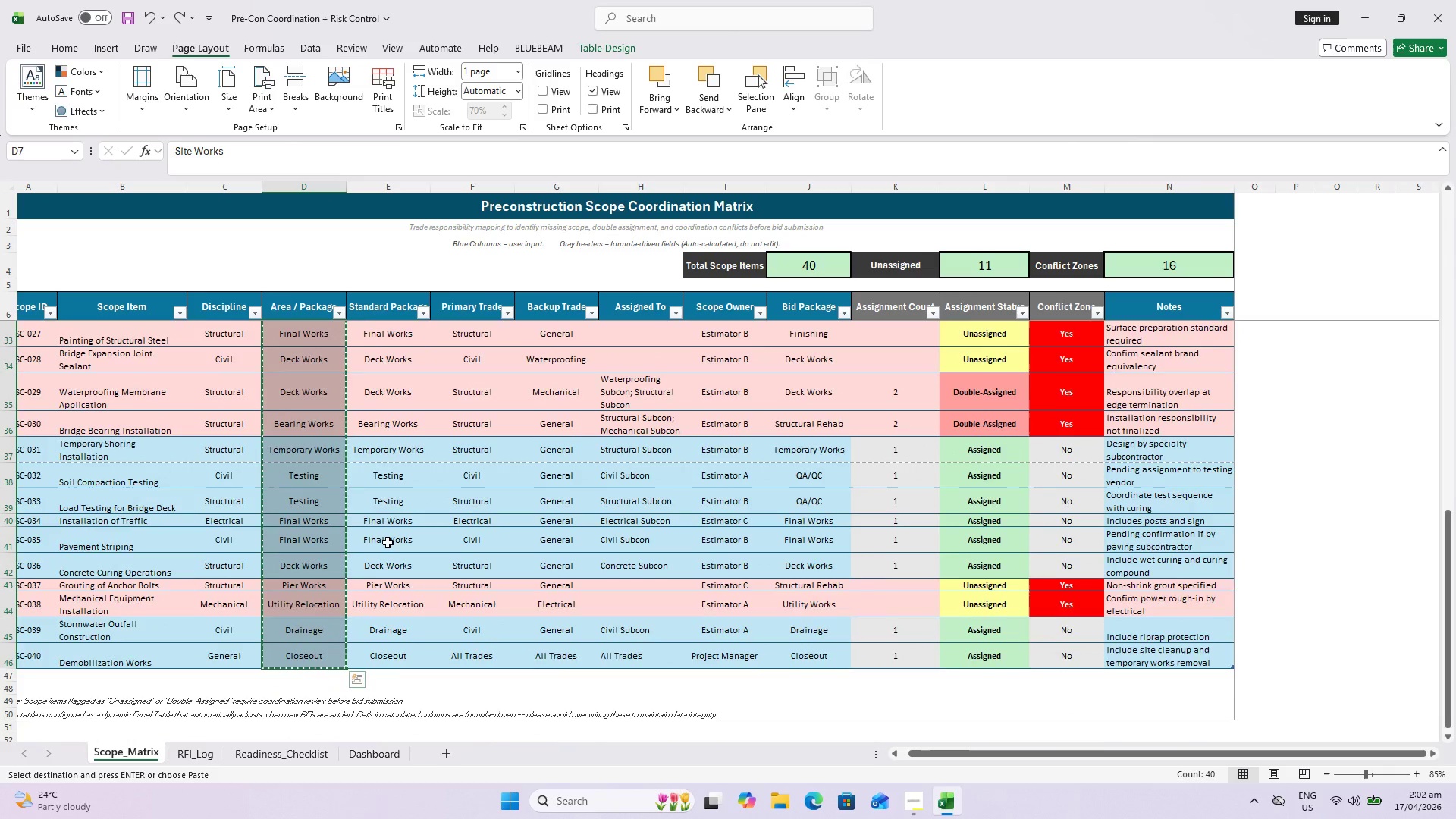 
scroll: coordinate [385, 538], scroll_direction: up, amount: 27.0
 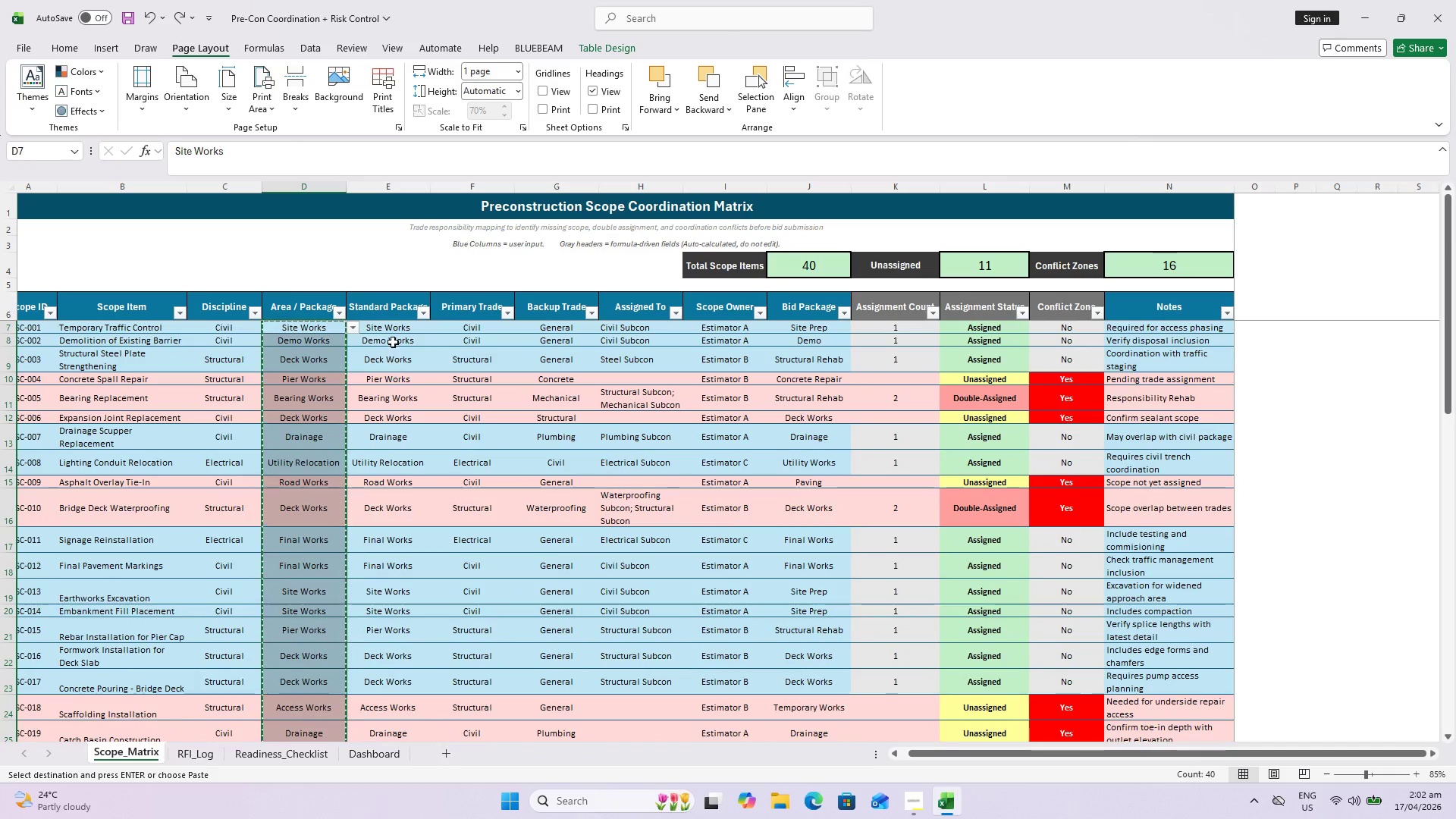 
left_click([390, 332])
 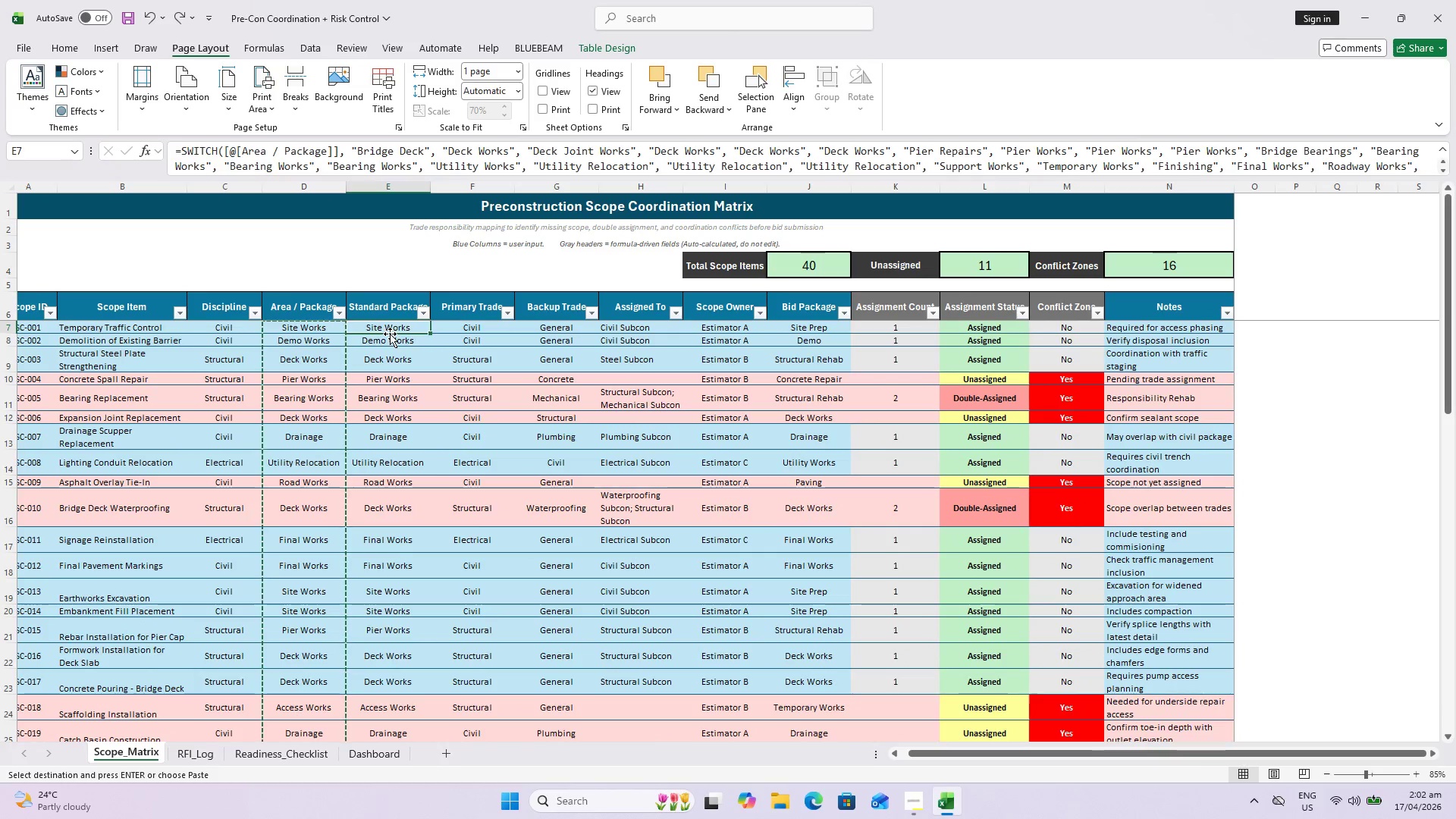 
hold_key(key=ShiftLeft, duration=0.81)
 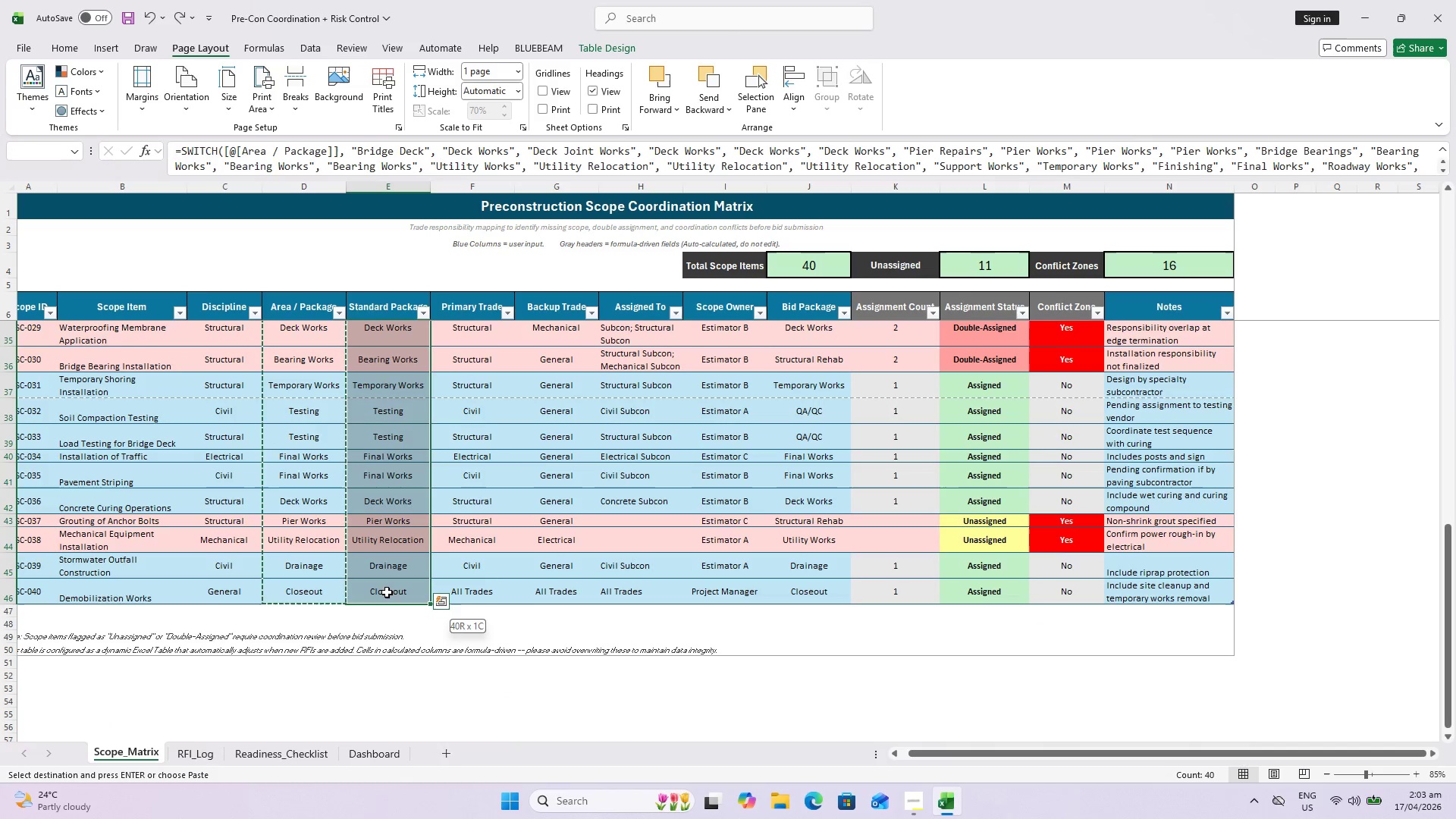 
scroll: coordinate [374, 519], scroll_direction: down, amount: 17.0
 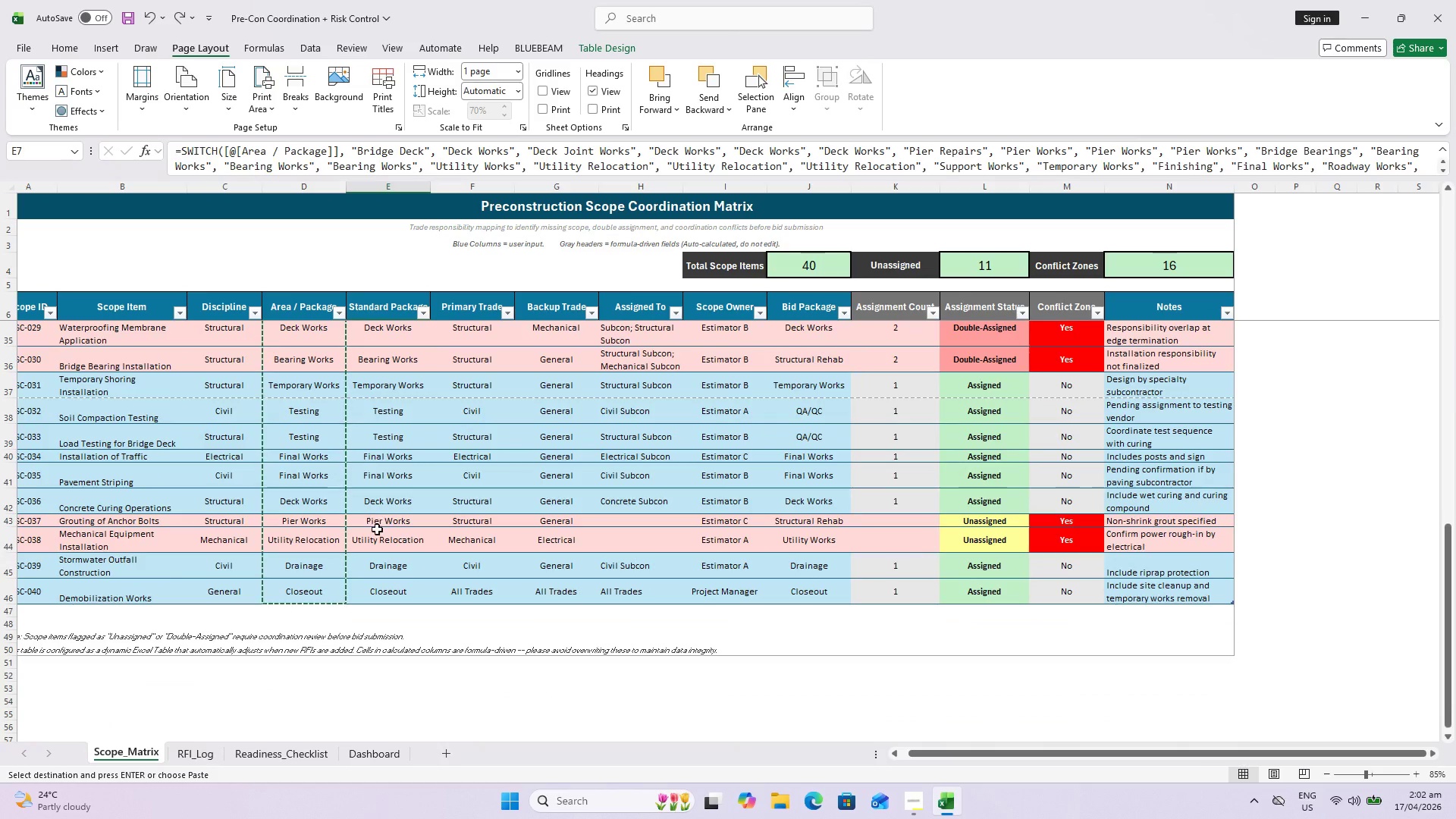 
key(Alt+Control+V)
 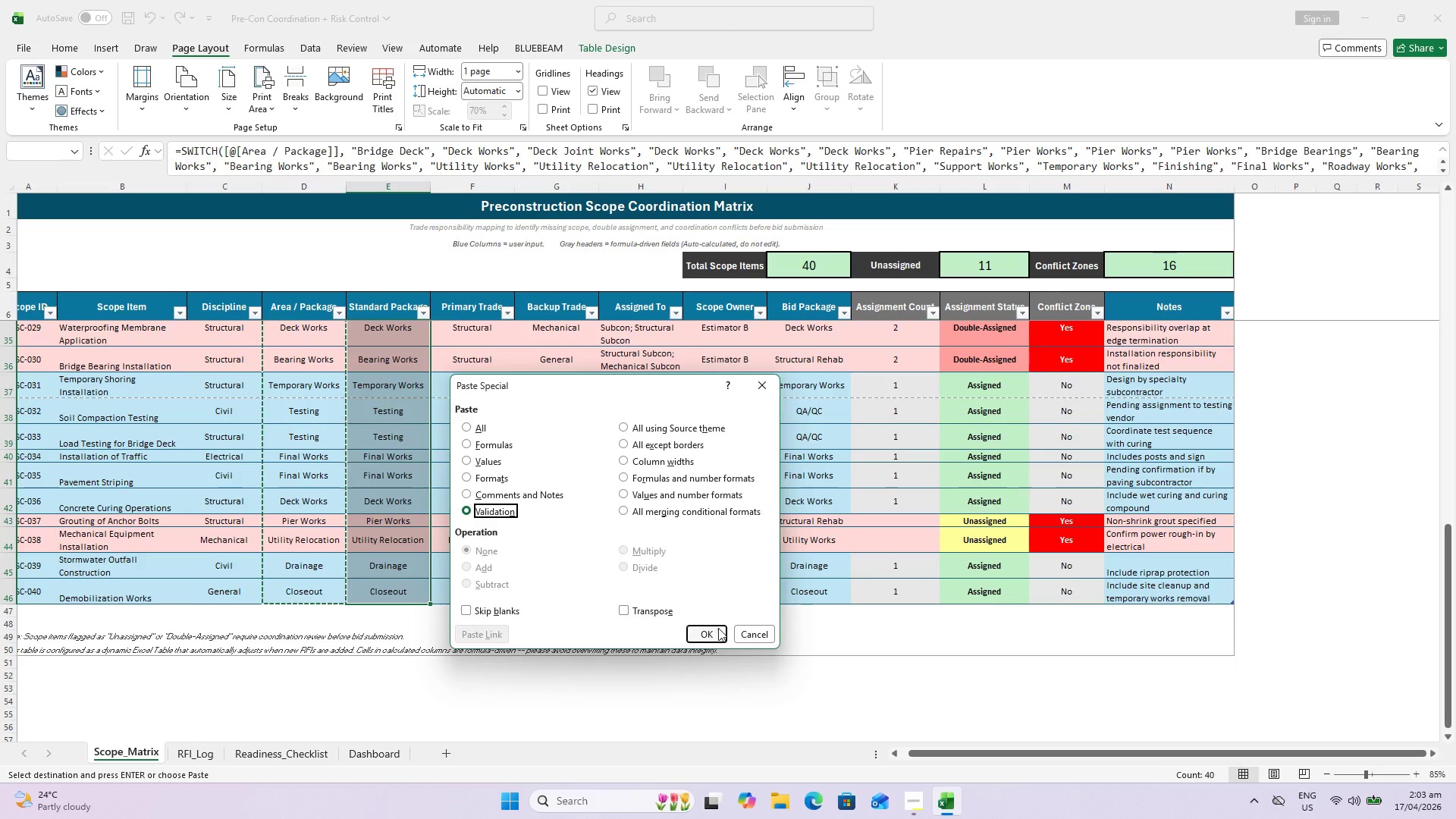 
left_click([701, 630])
 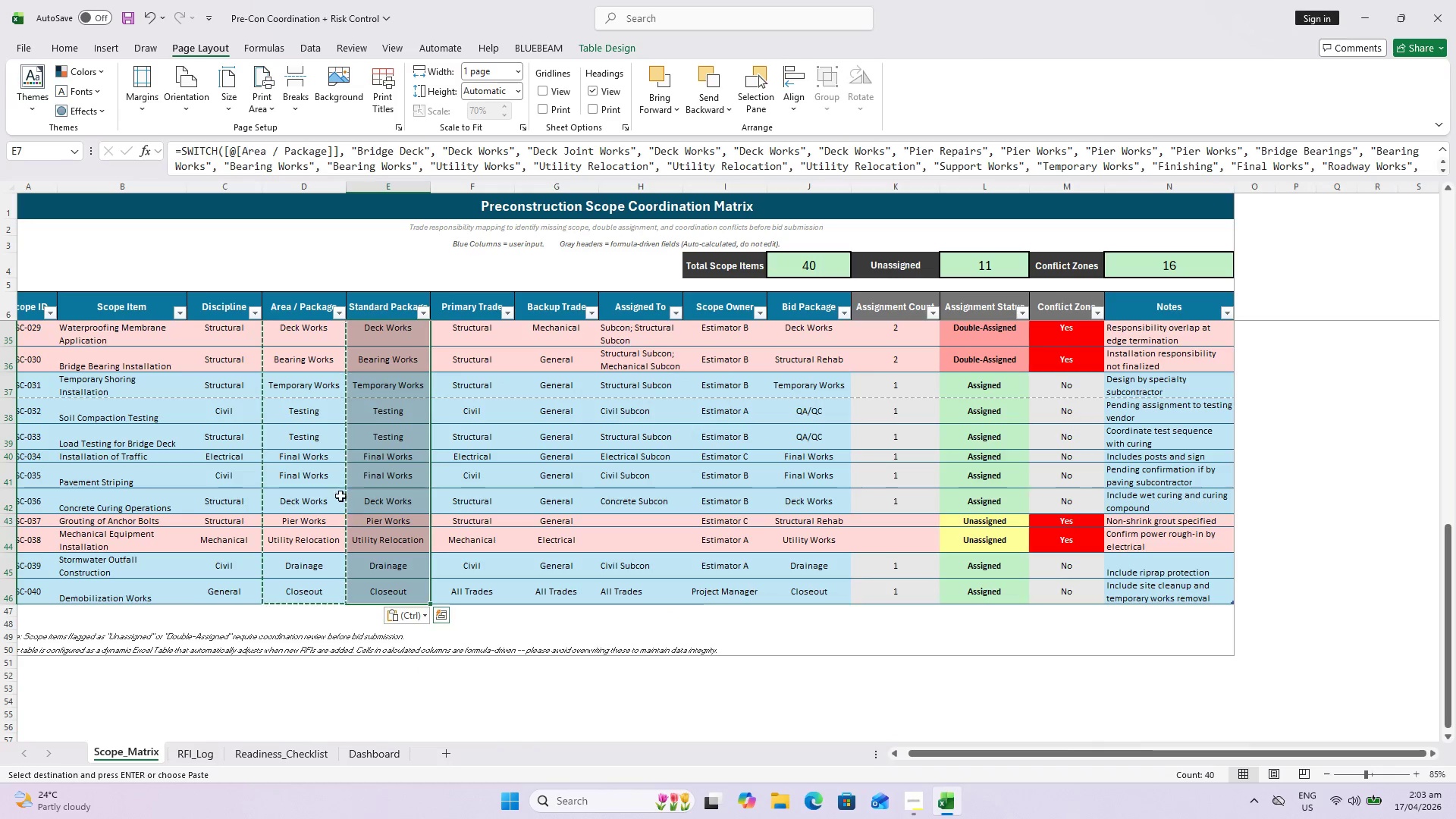 
scroll: coordinate [292, 354], scroll_direction: up, amount: 25.0
 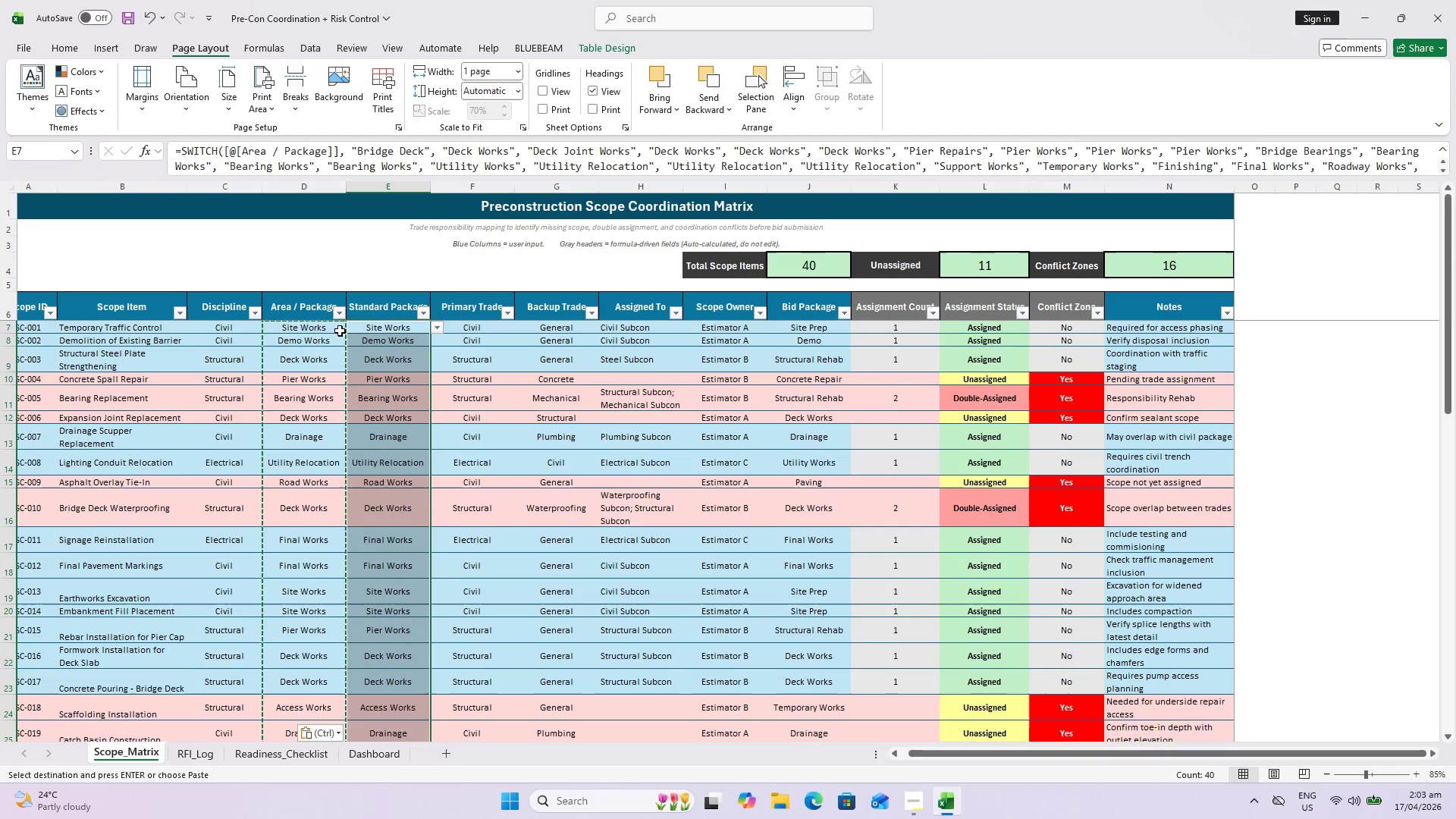 
left_click([374, 373])
 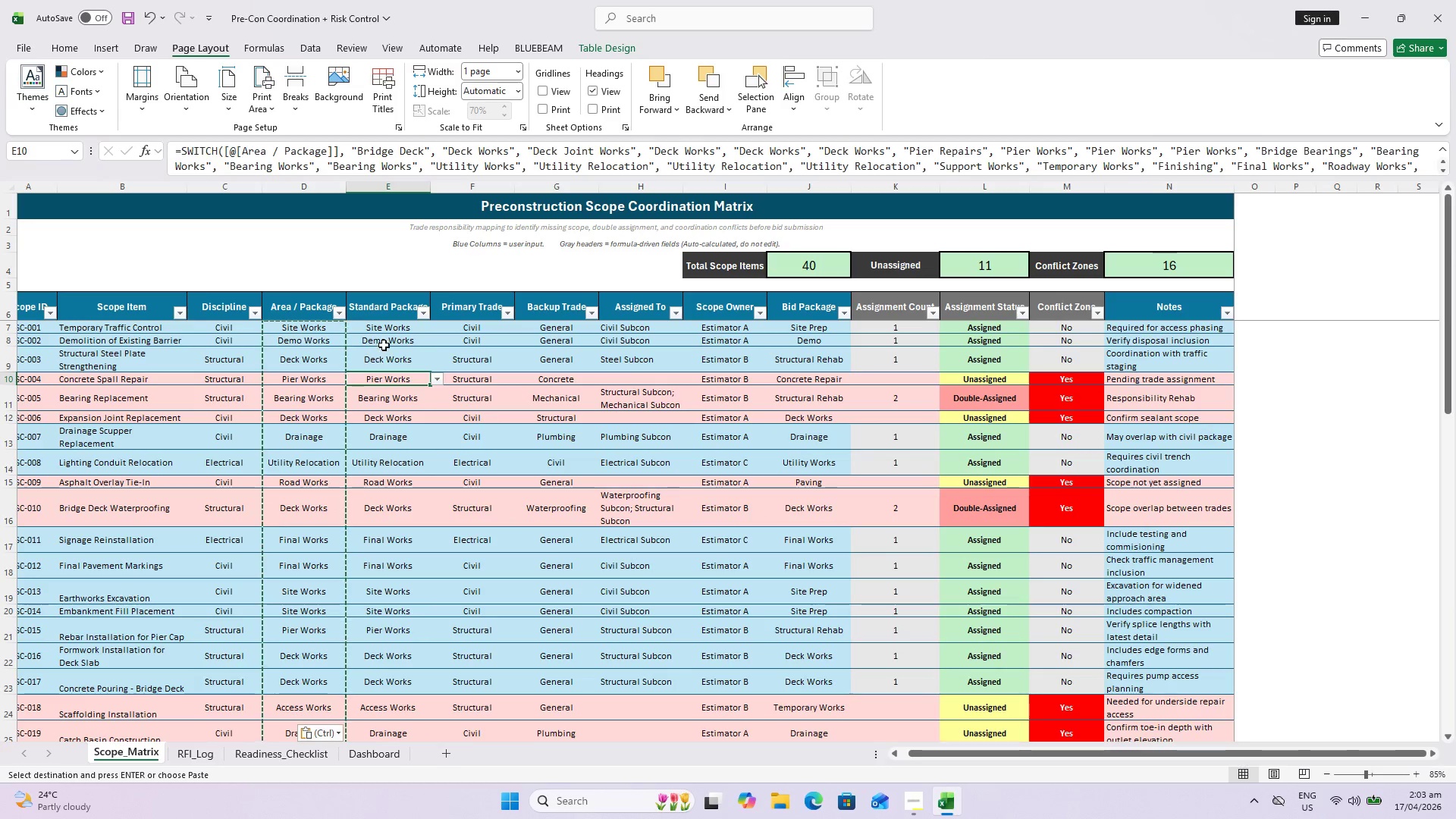 
left_click([386, 339])
 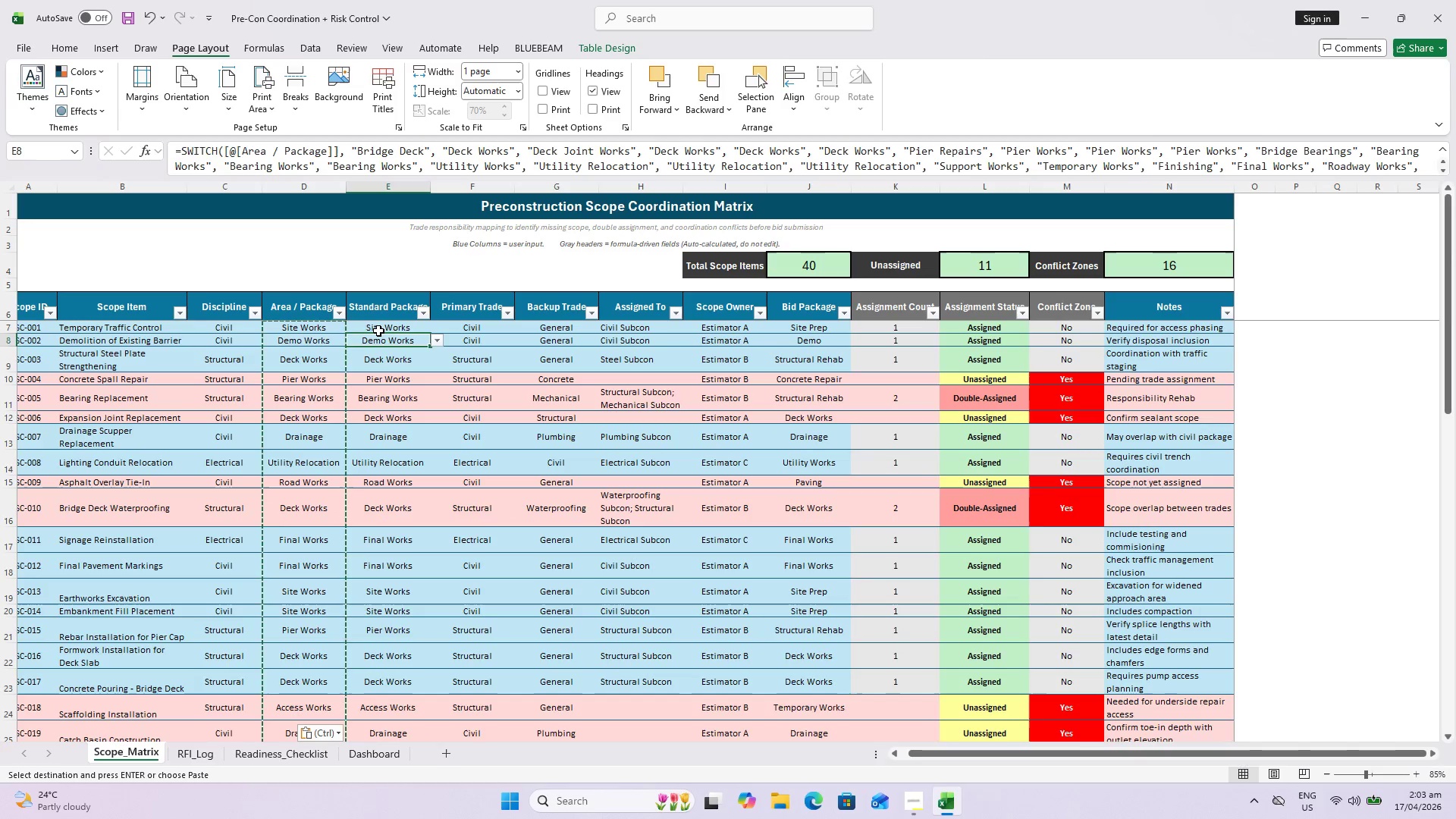 
left_click([378, 331])
 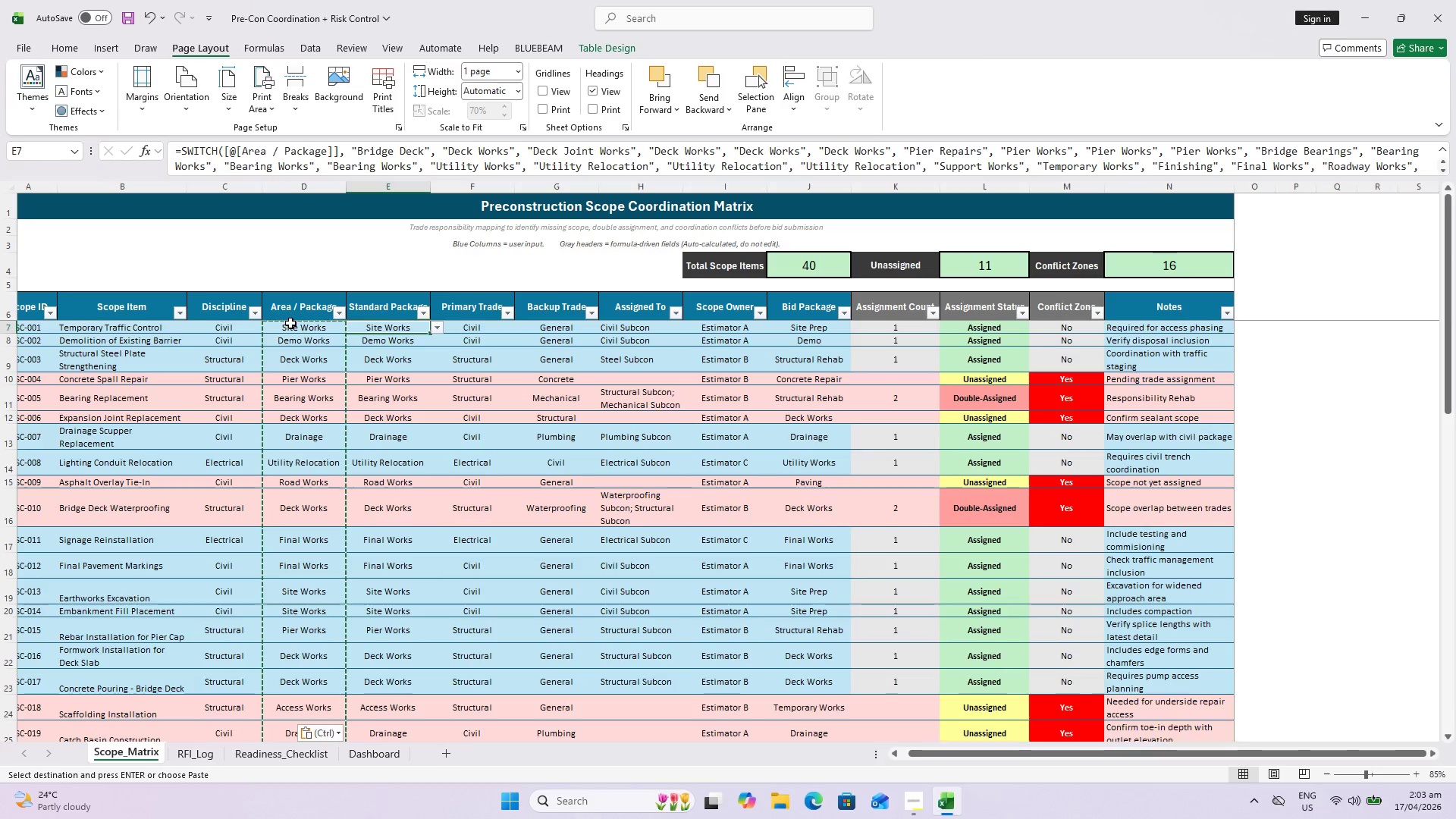 
left_click([297, 328])
 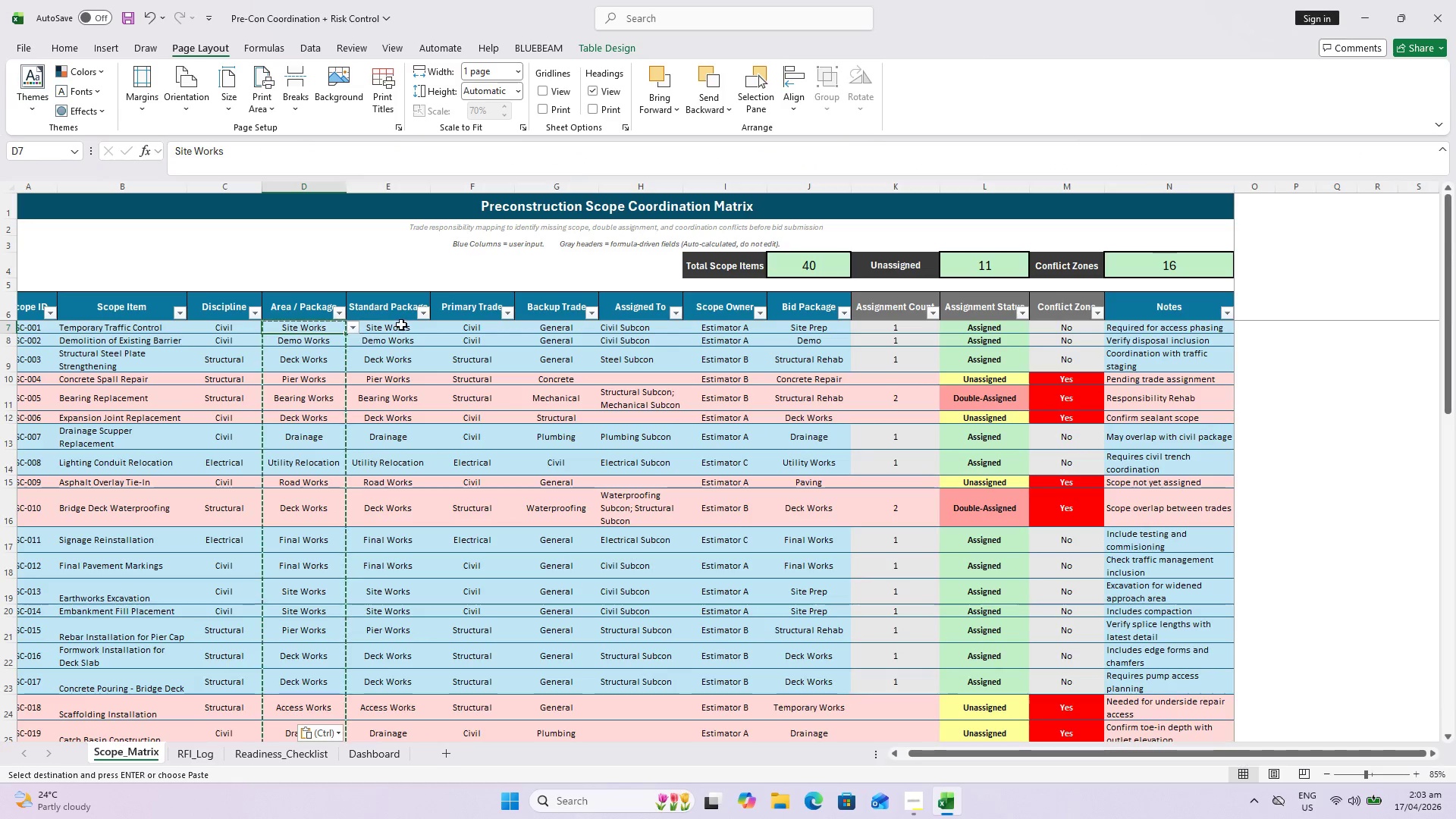 
left_click([401, 324])
 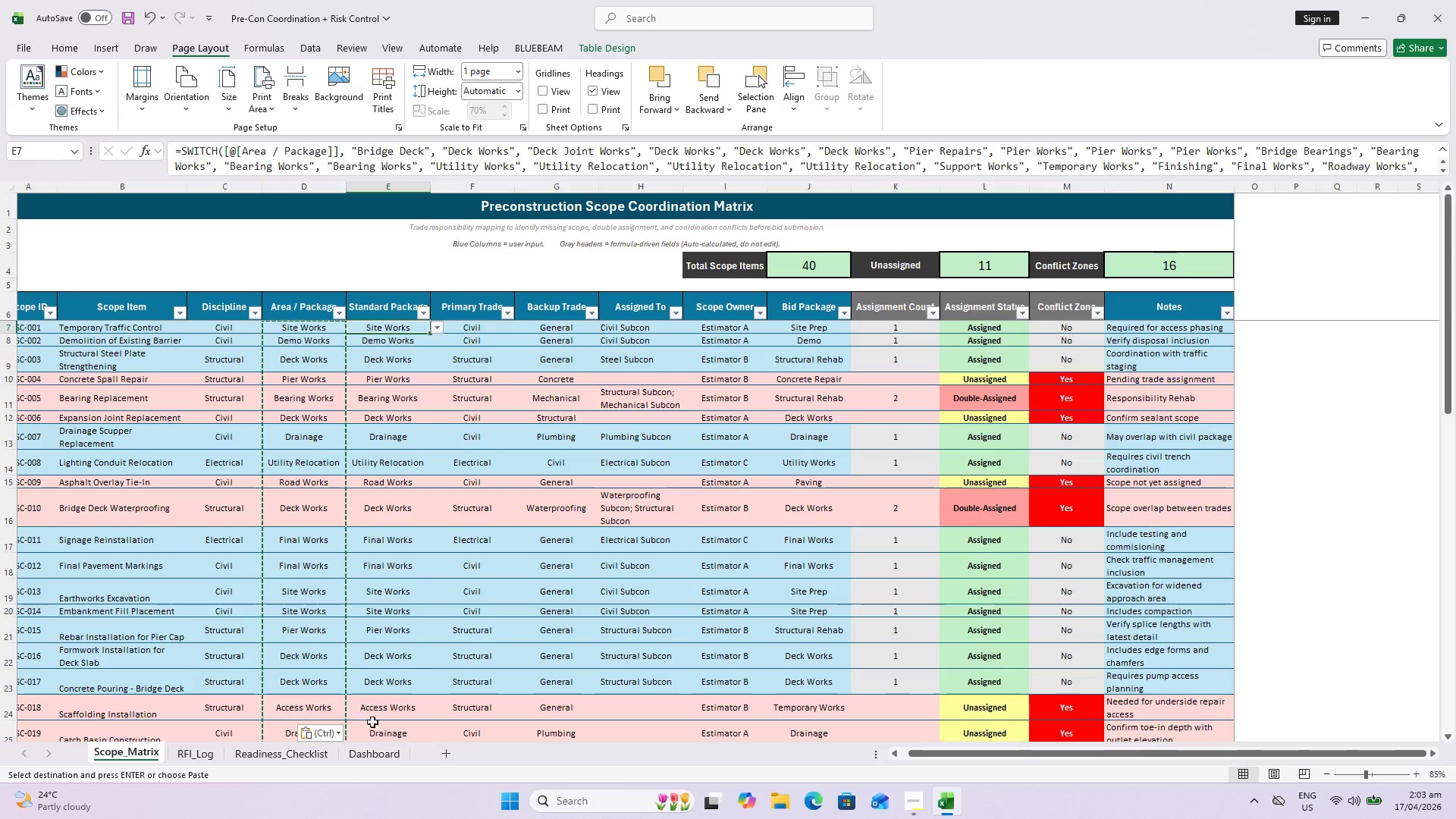 
left_click([374, 758])
 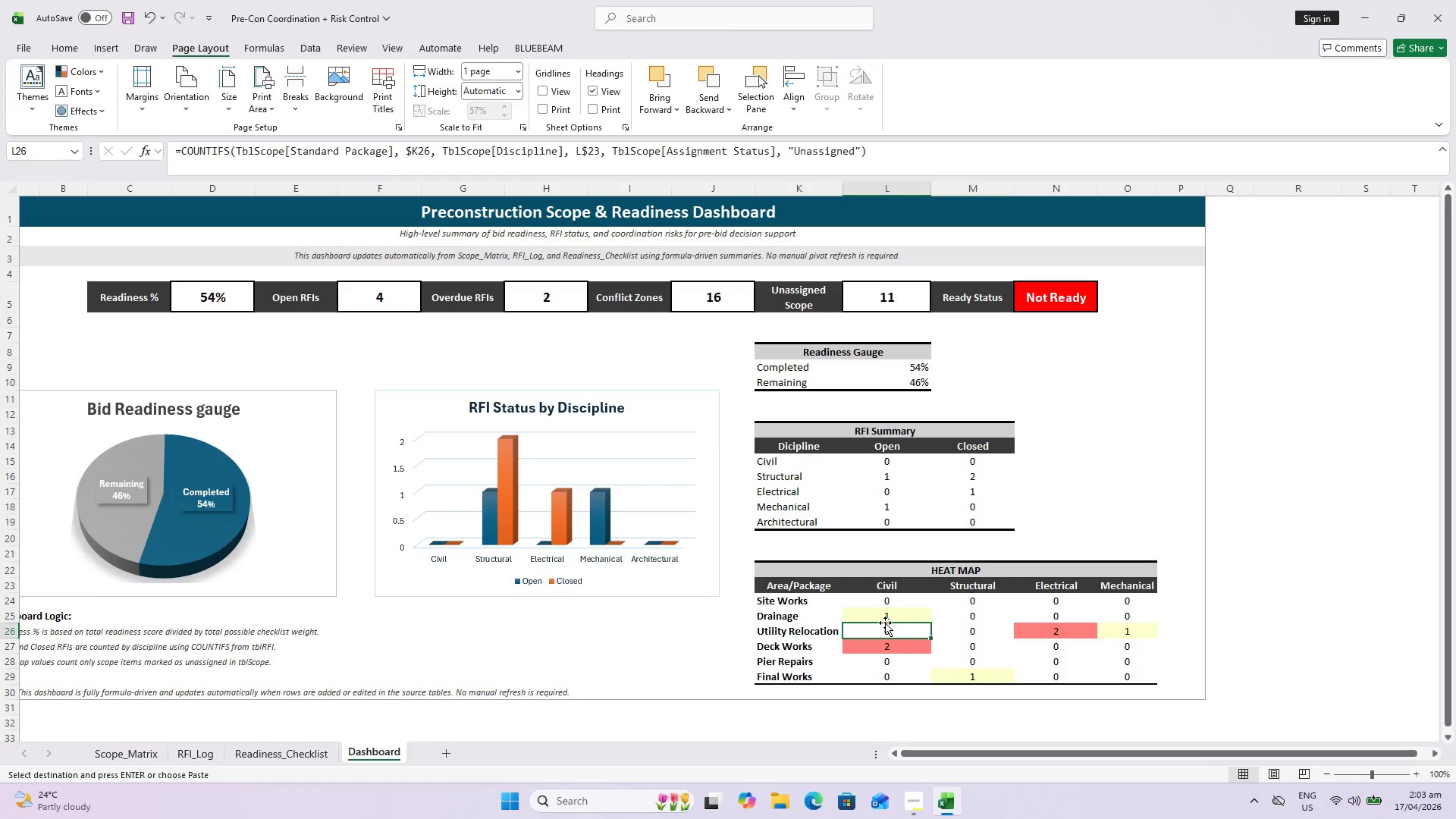 
left_click([890, 599])
 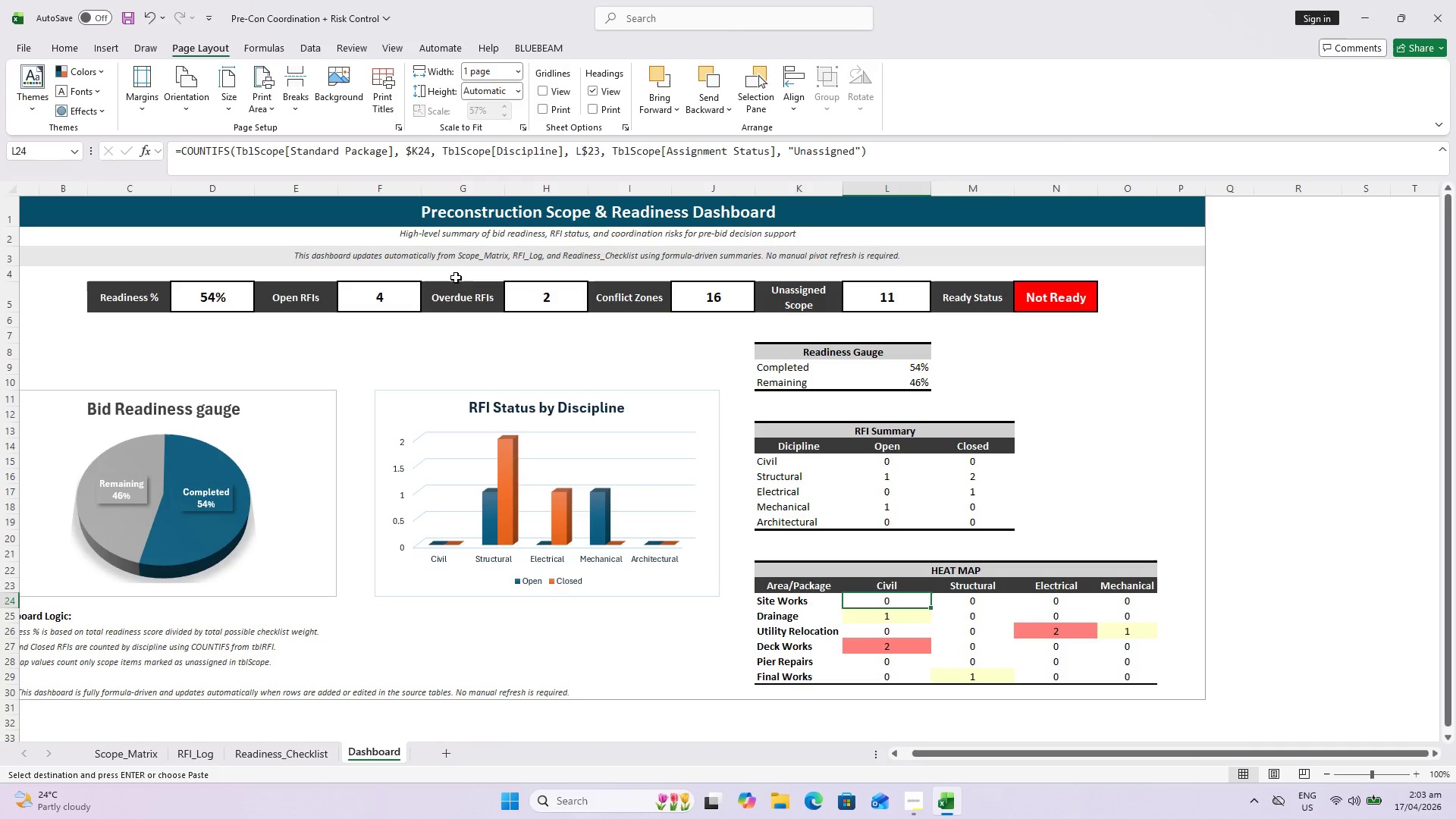 
key(Escape)
 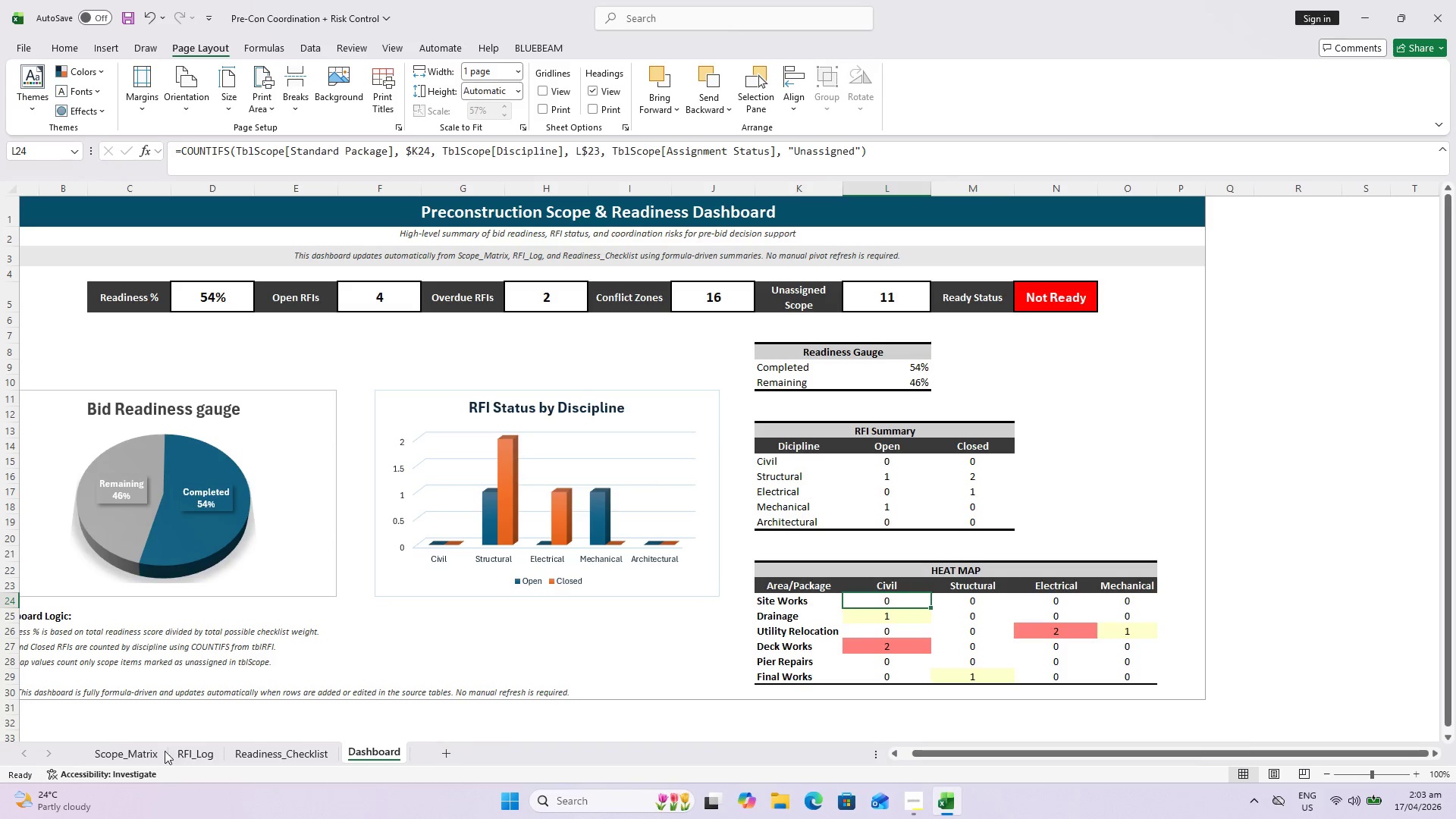 
key(Escape)
 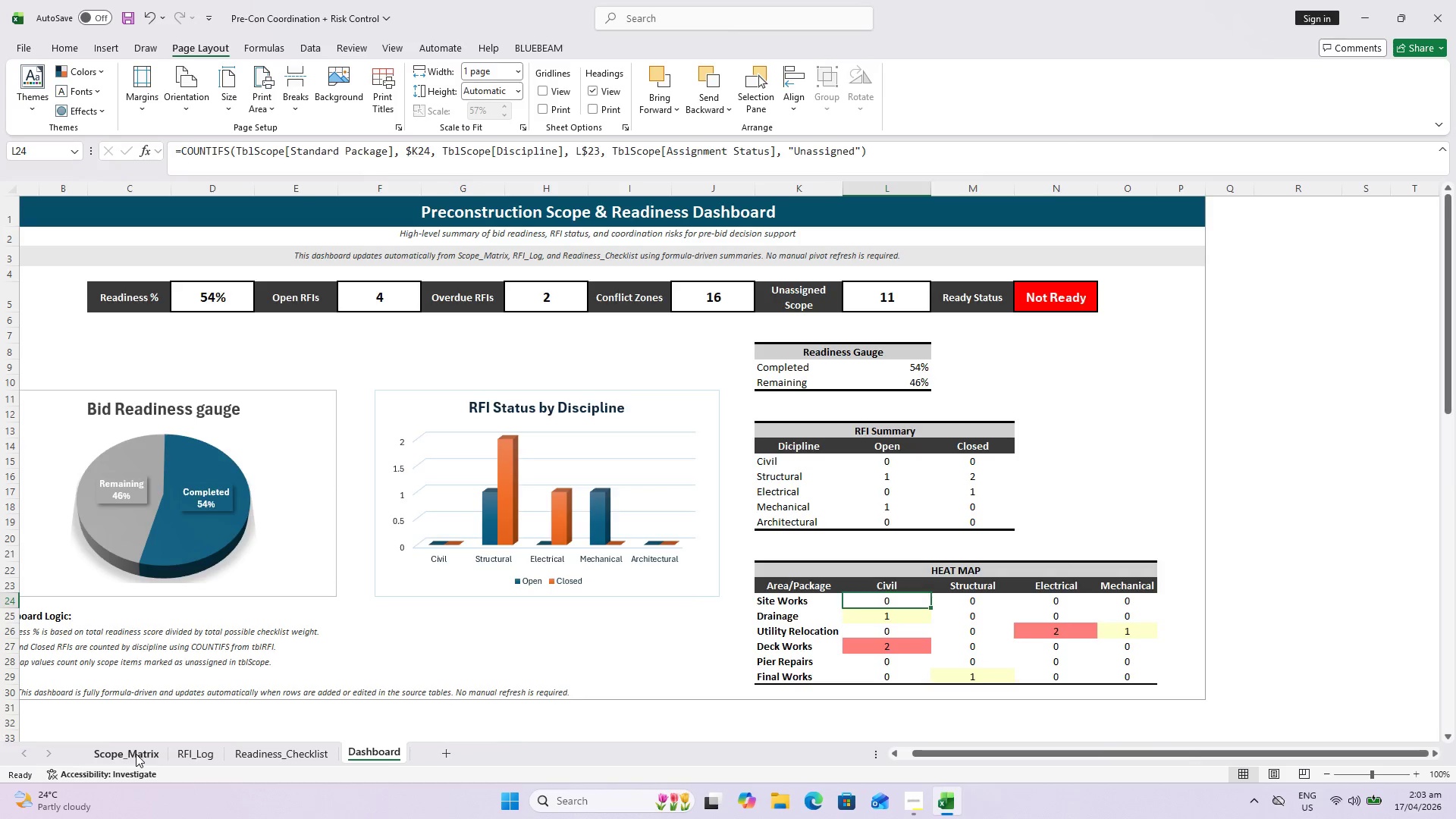 
left_click([136, 754])
 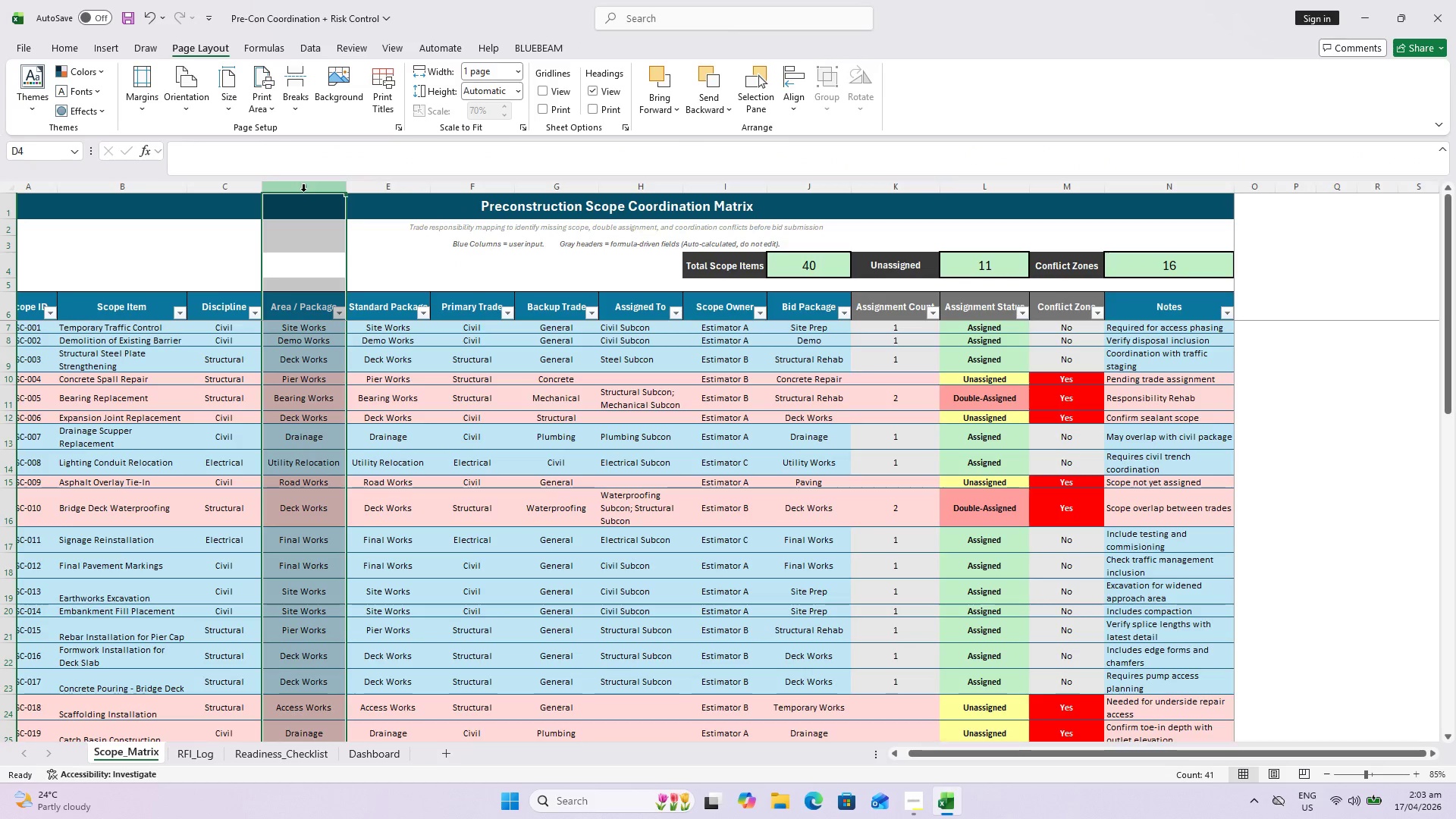 
wait(5.06)
 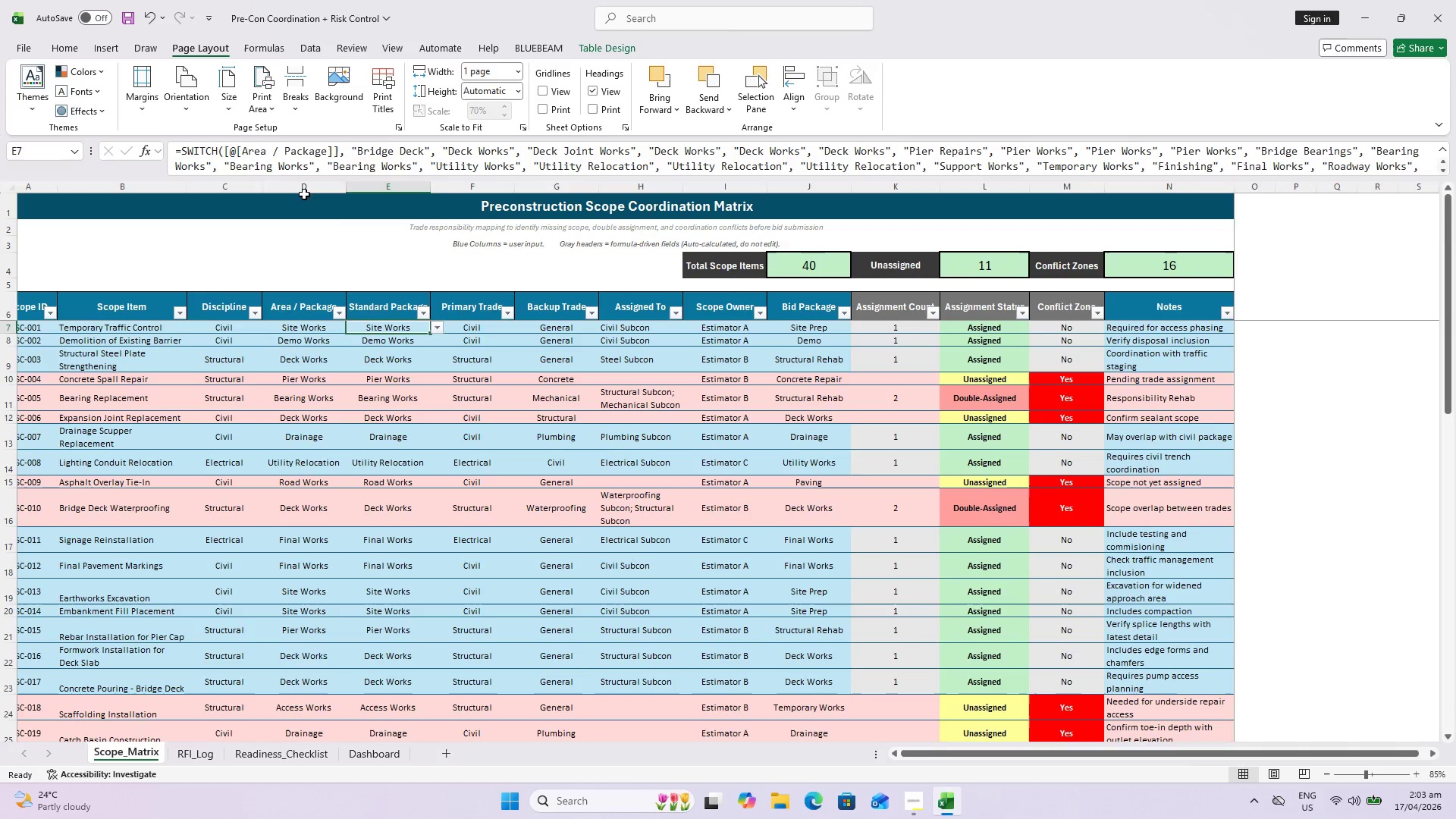 
left_click([303, 191])
 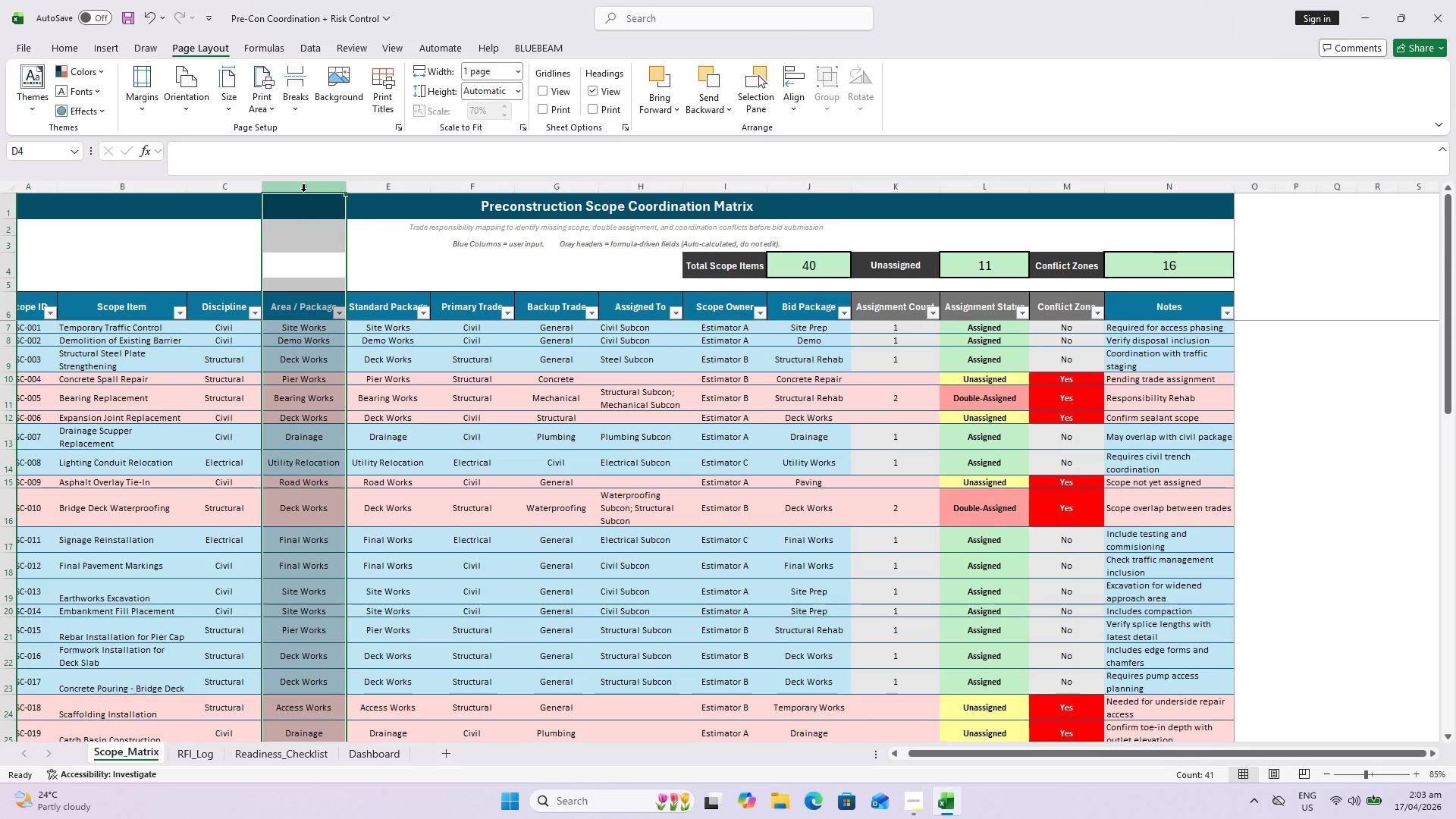 
key(Control+Minus)
 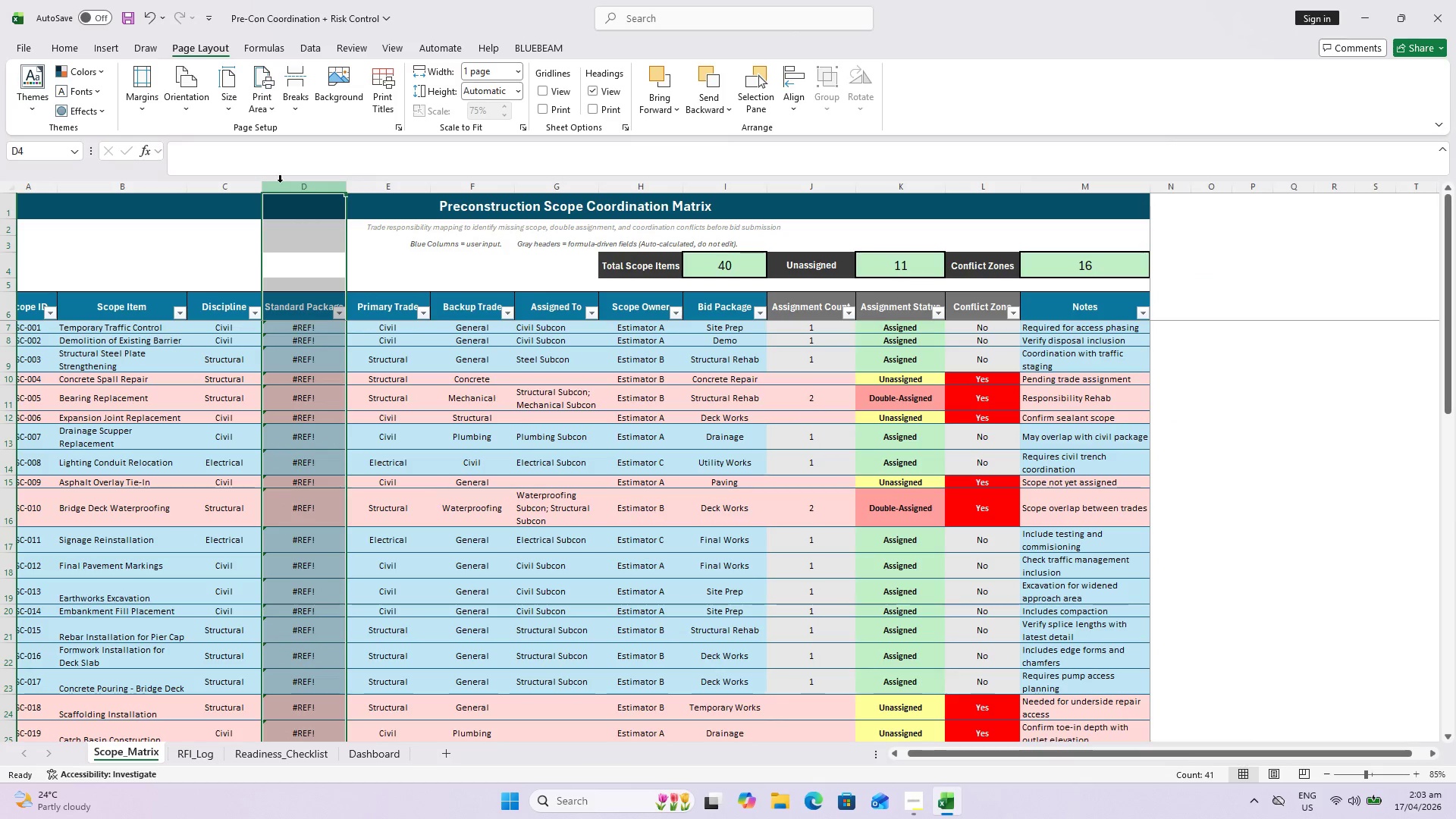 
key(Control+Z)
 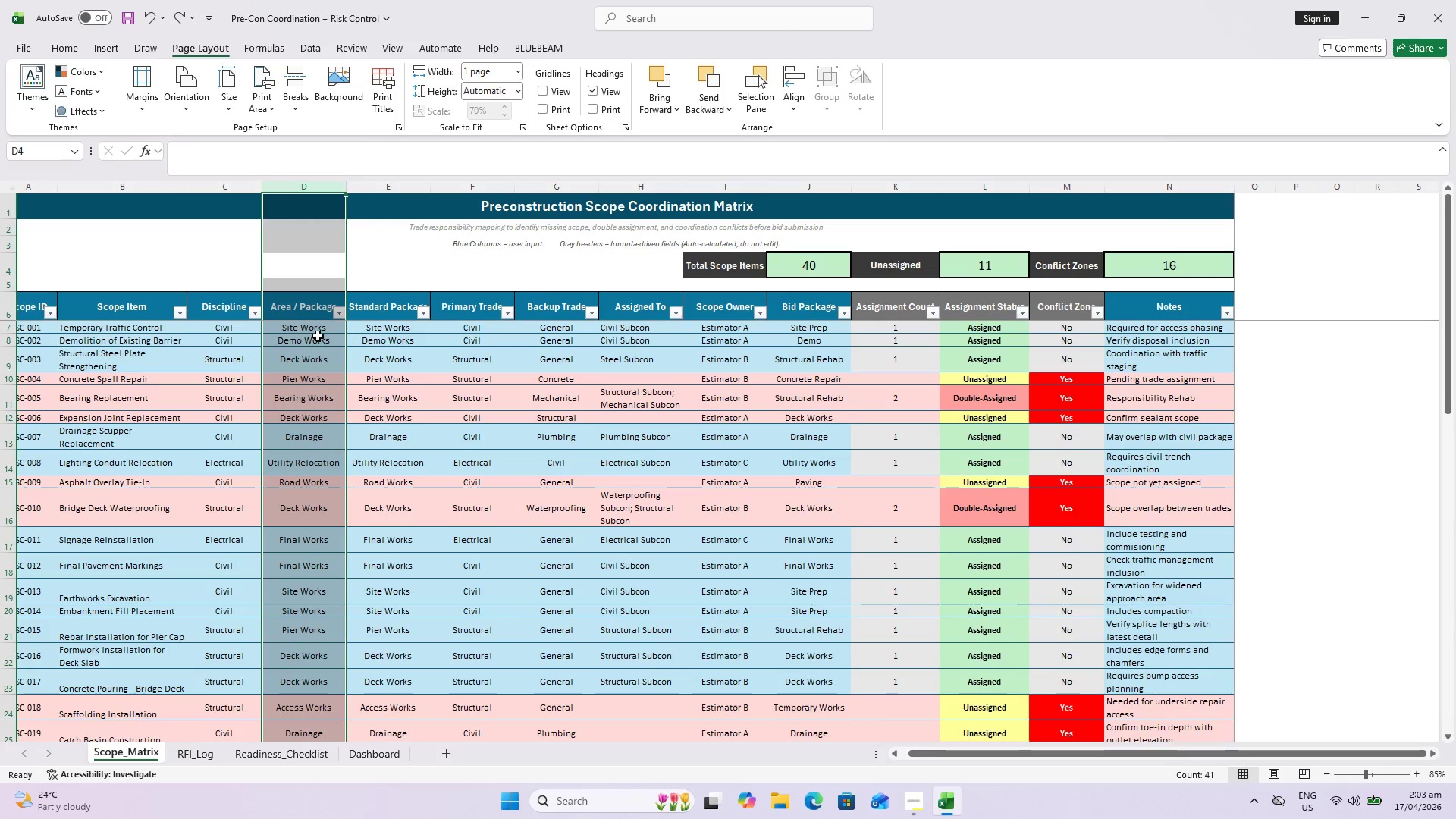 
left_click([389, 315])
 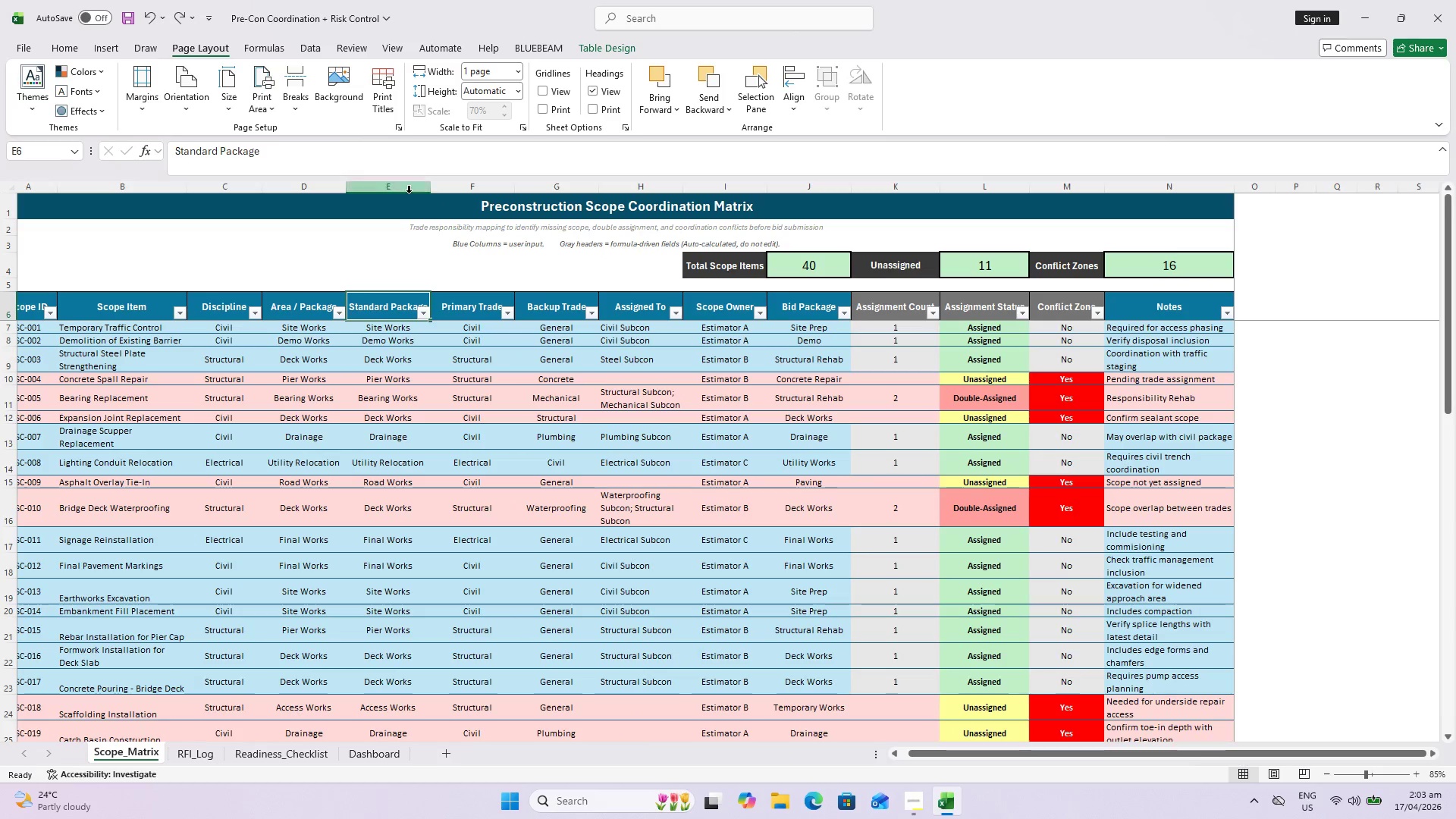 
left_click([407, 186])
 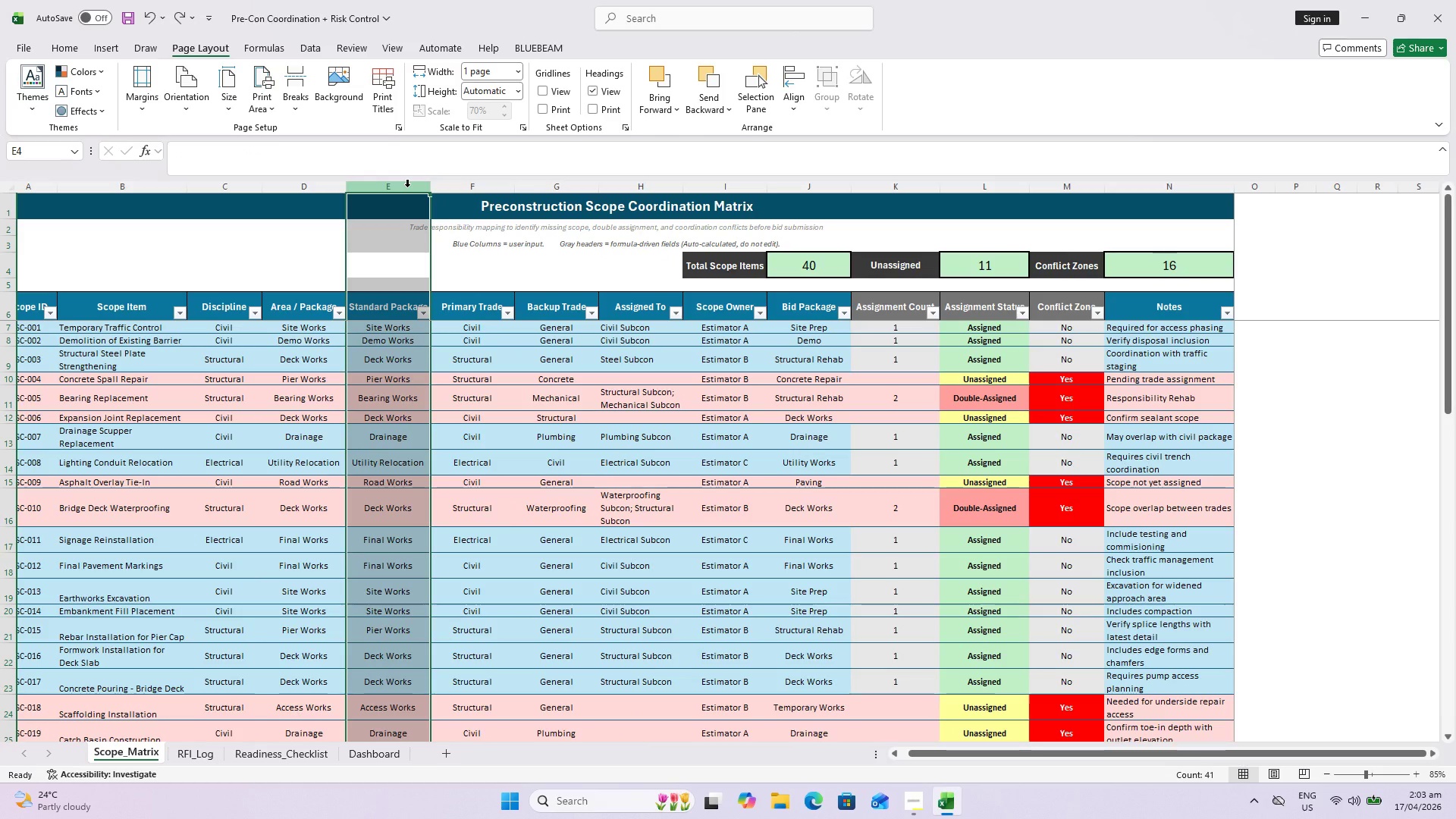 
scroll: coordinate [418, 430], scroll_direction: down, amount: 15.0
 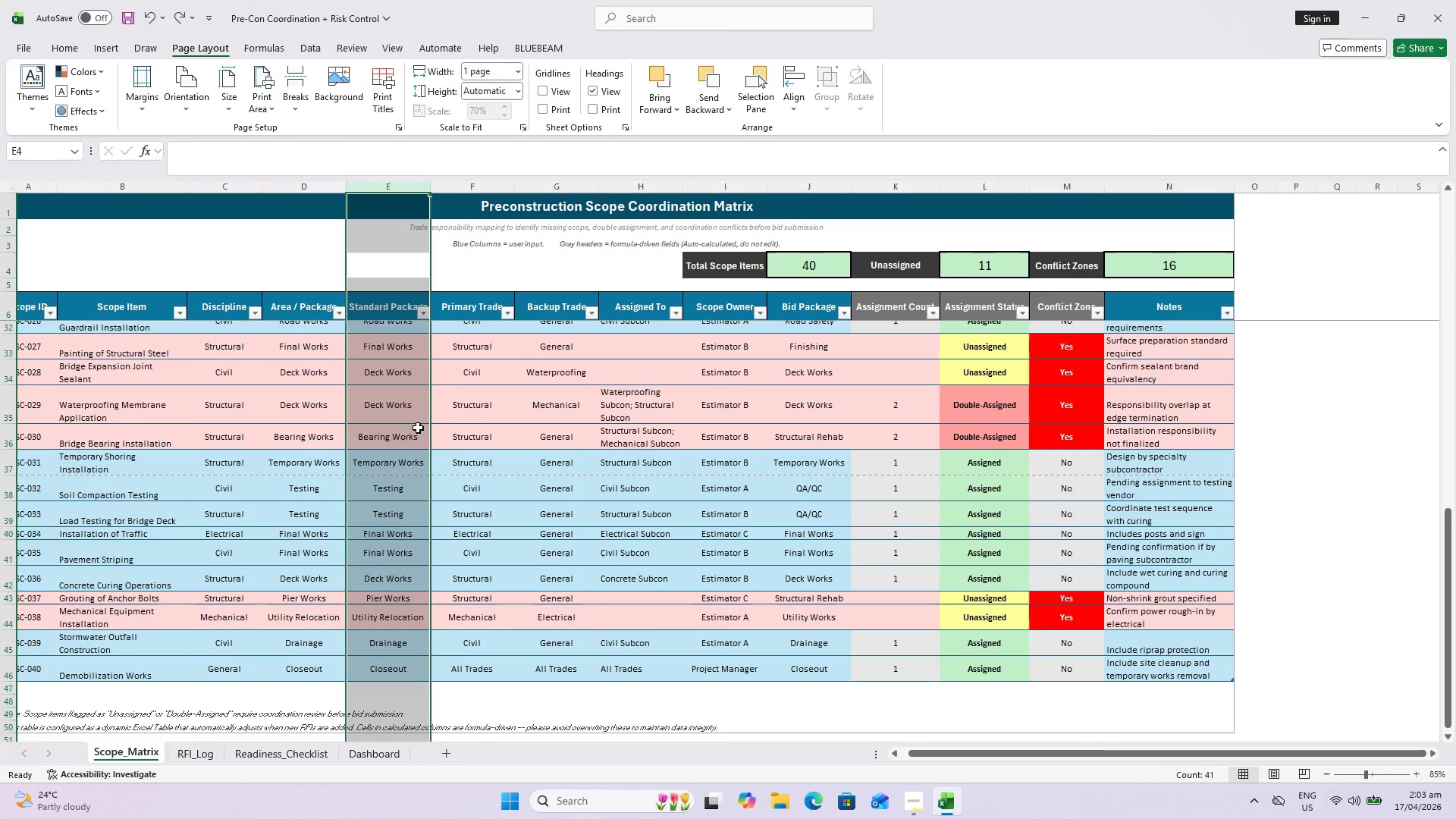 
key(Control+Minus)
 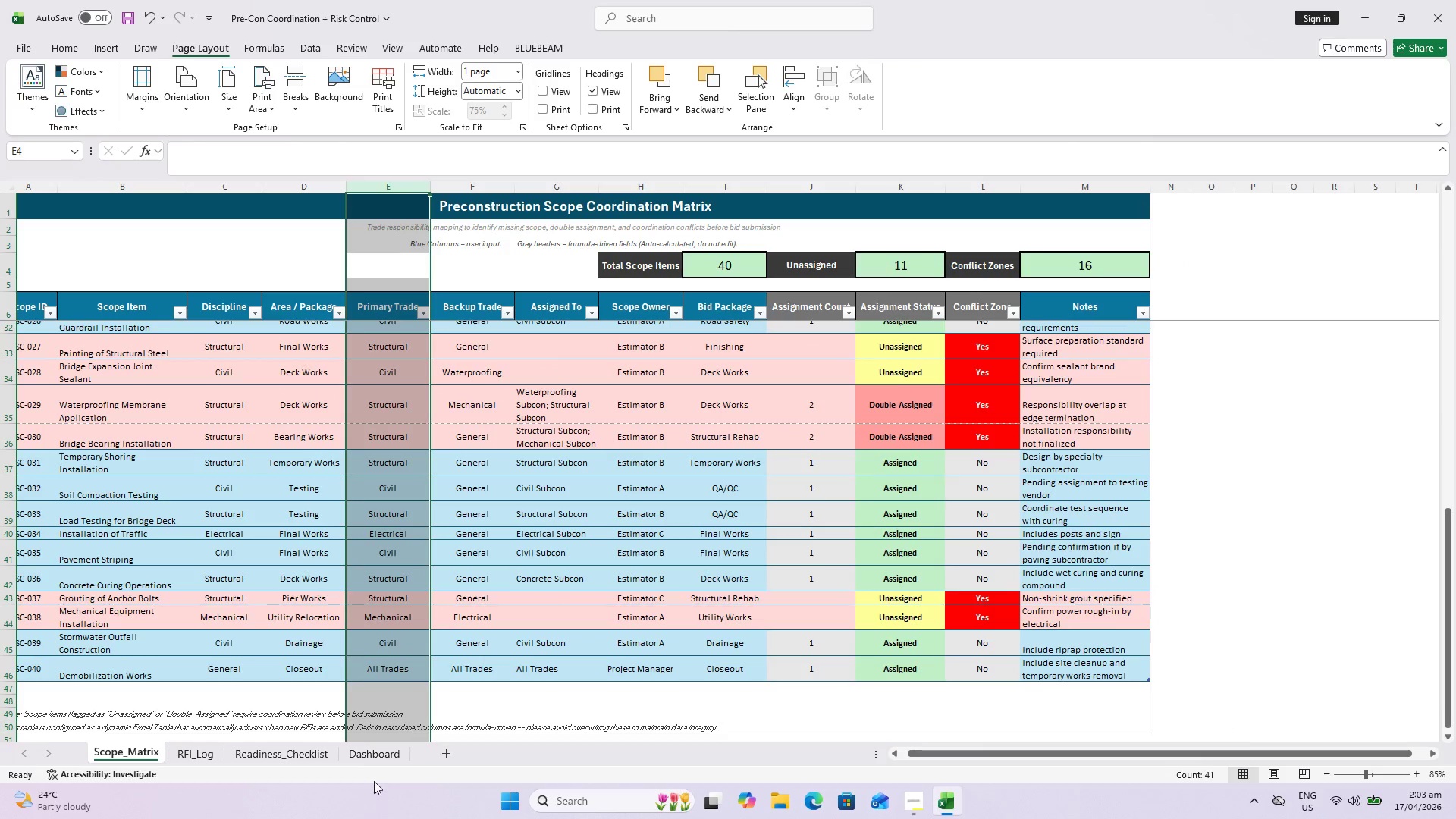 
left_click([381, 758])
 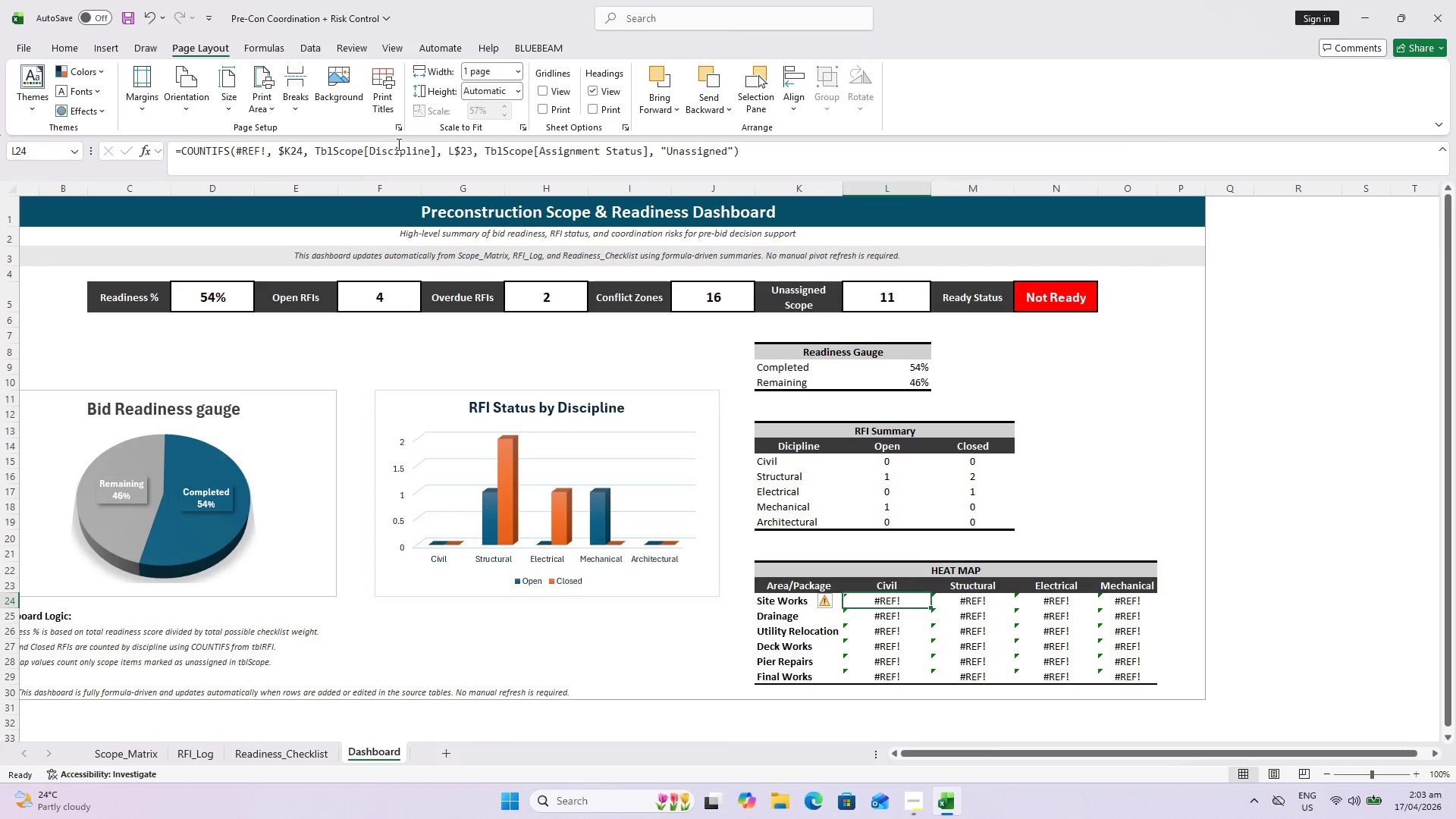 
left_click([435, 146])
 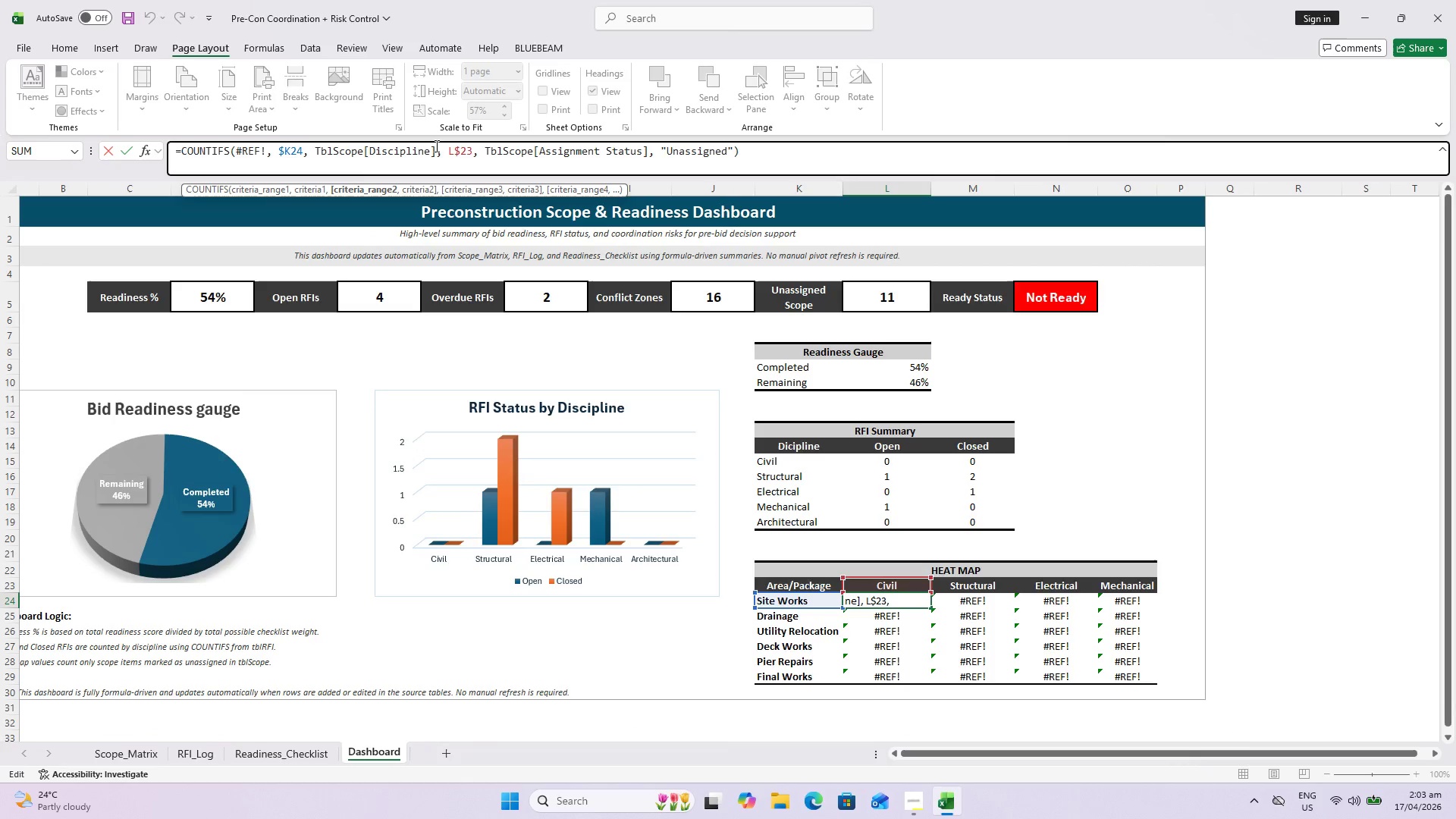 
left_click_drag(start_coordinate=[435, 146], to_coordinate=[289, 145])
 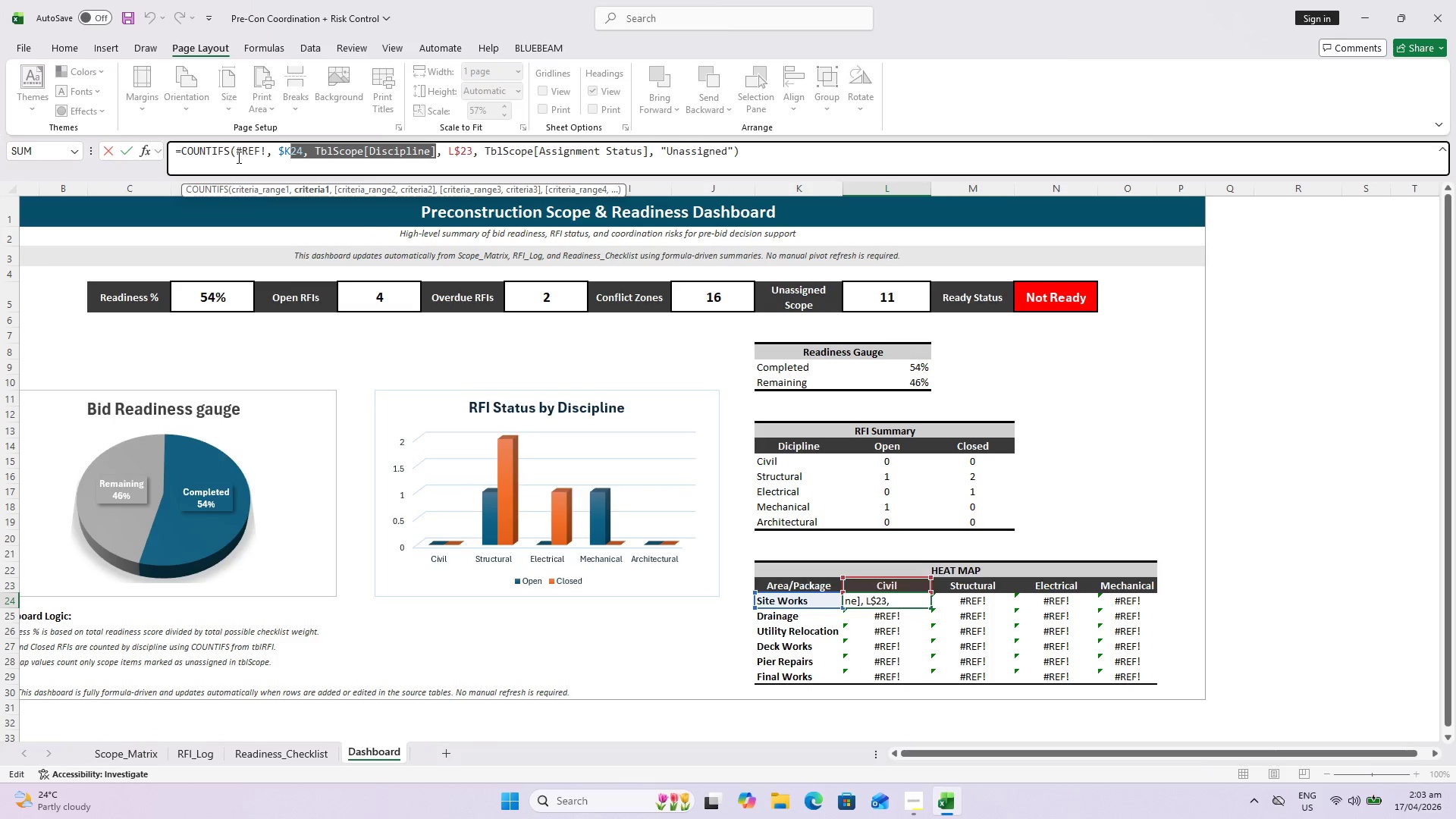 
left_click([237, 157])
 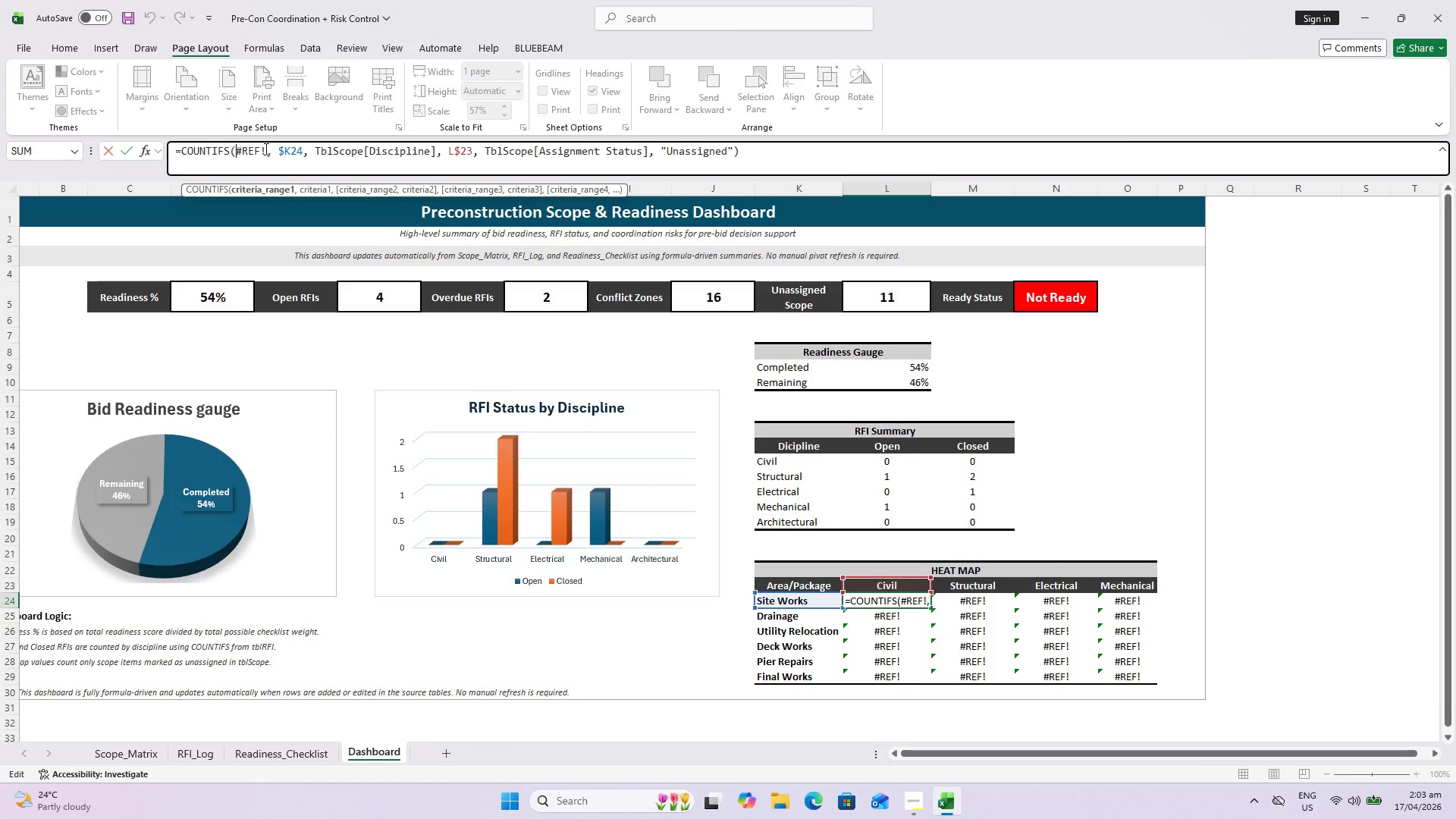 
left_click_drag(start_coordinate=[265, 149], to_coordinate=[238, 143])
 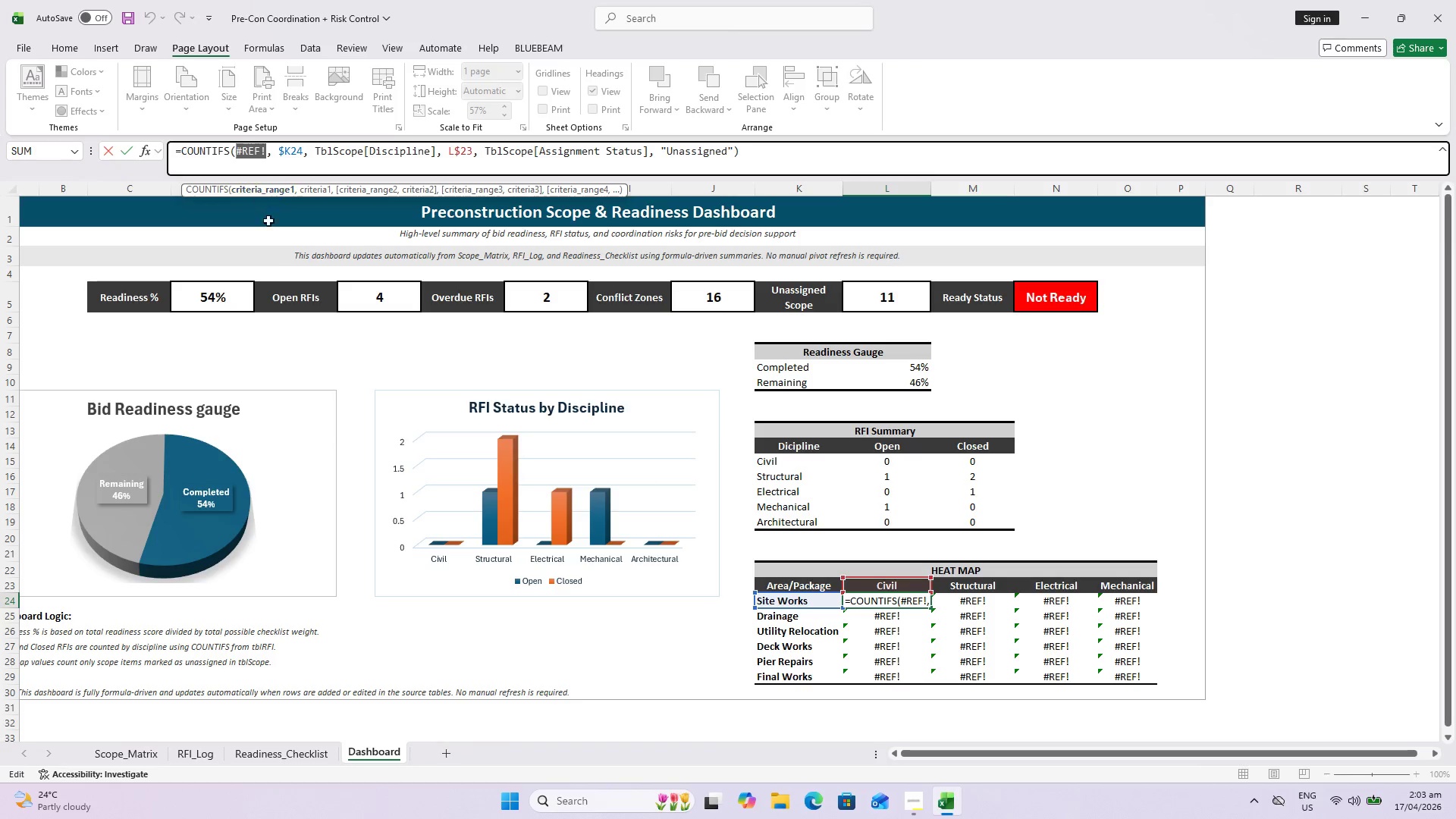 
key(Backspace)
 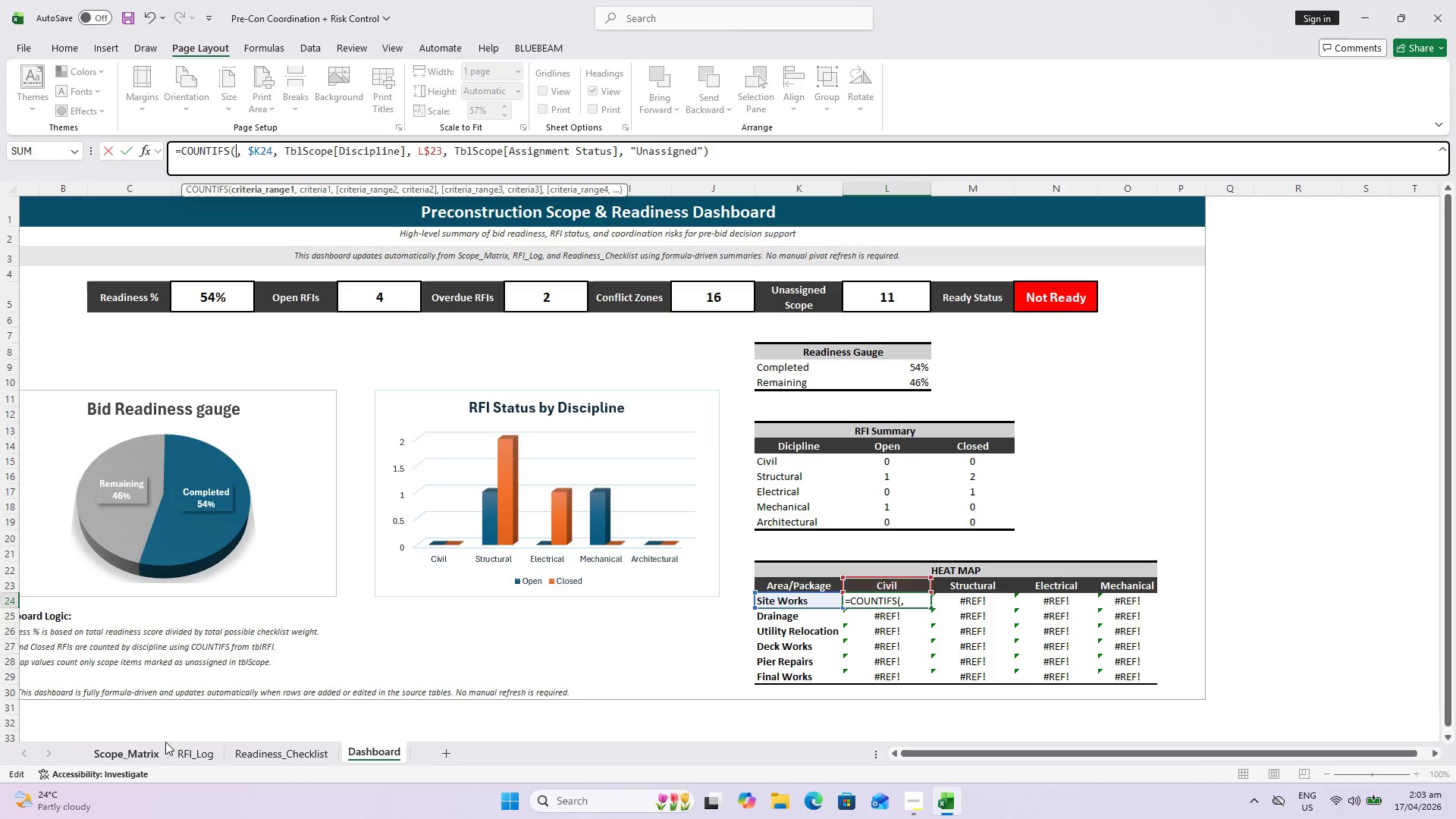 
left_click([141, 745])
 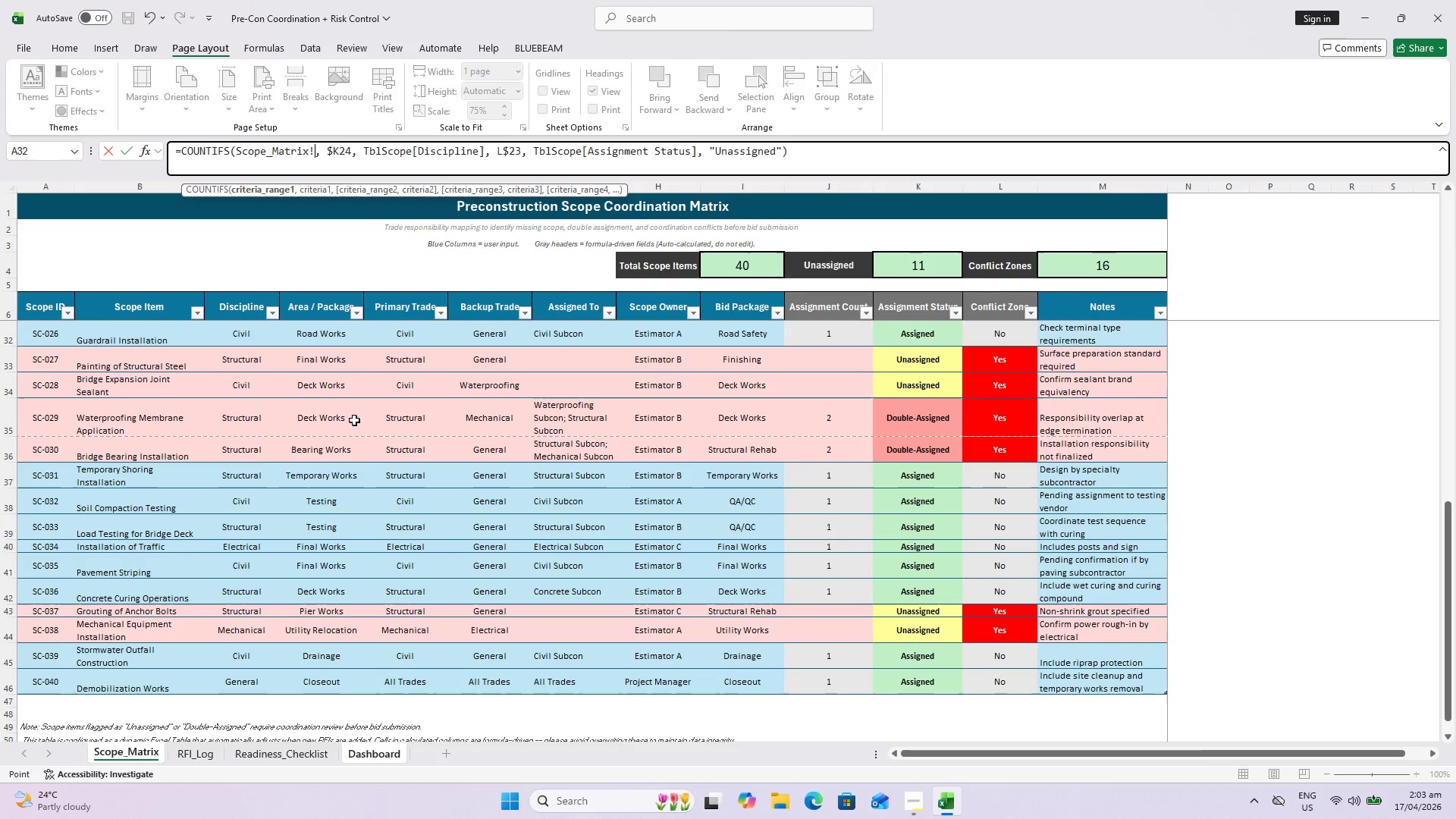 
scroll: coordinate [341, 378], scroll_direction: up, amount: 23.0
 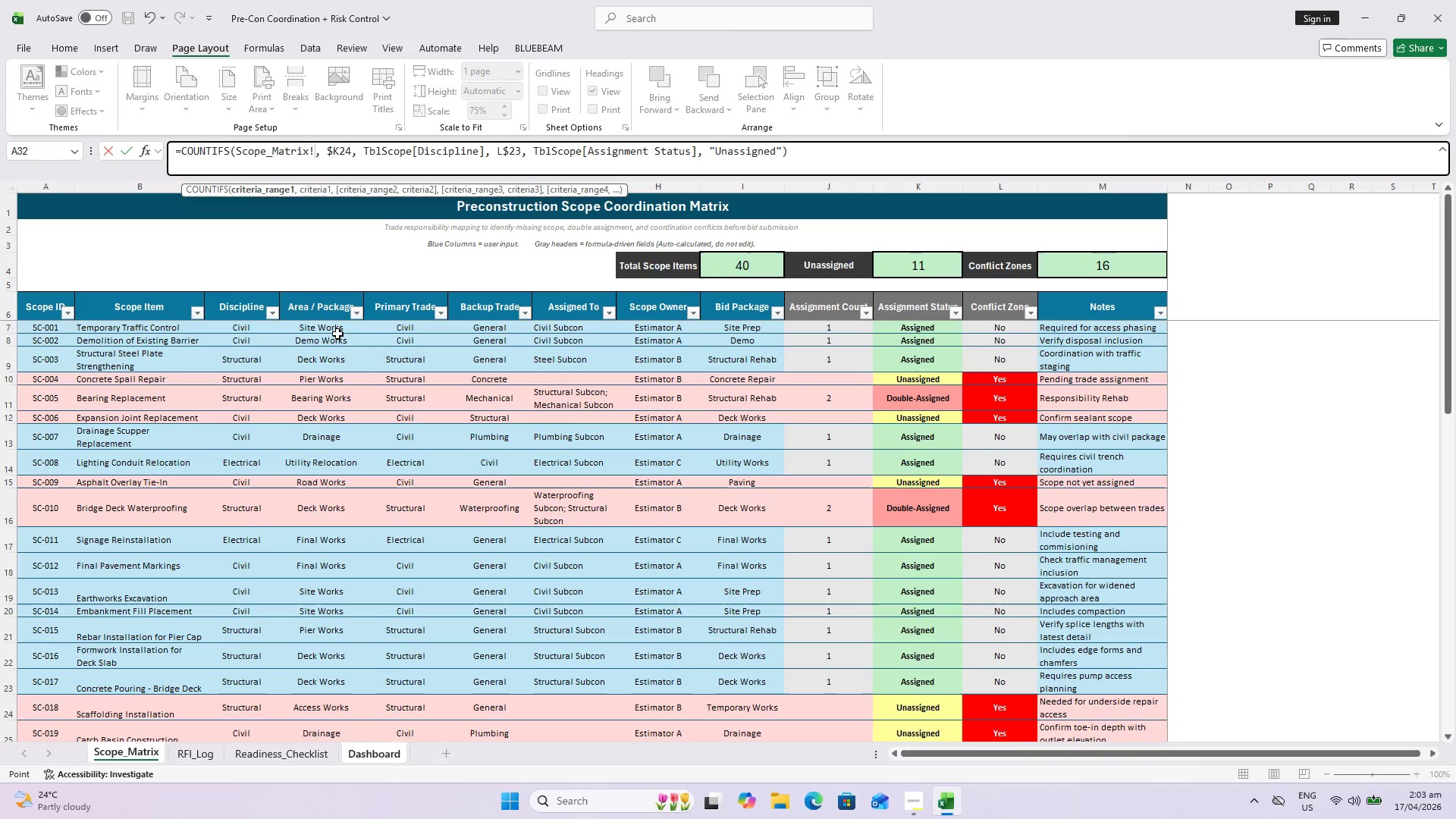 
left_click([337, 332])
 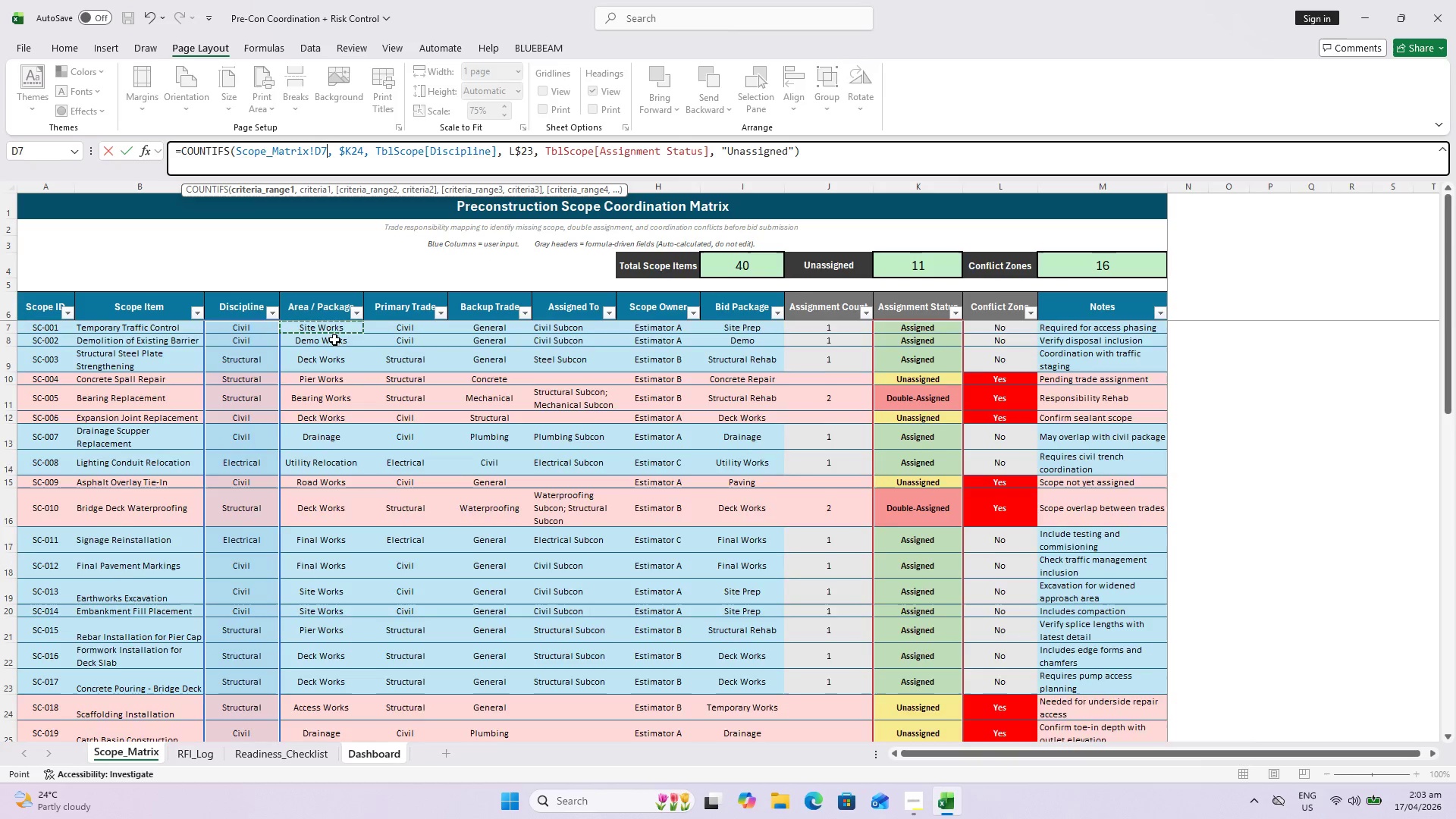 
hold_key(key=ControlLeft, duration=1.05)
 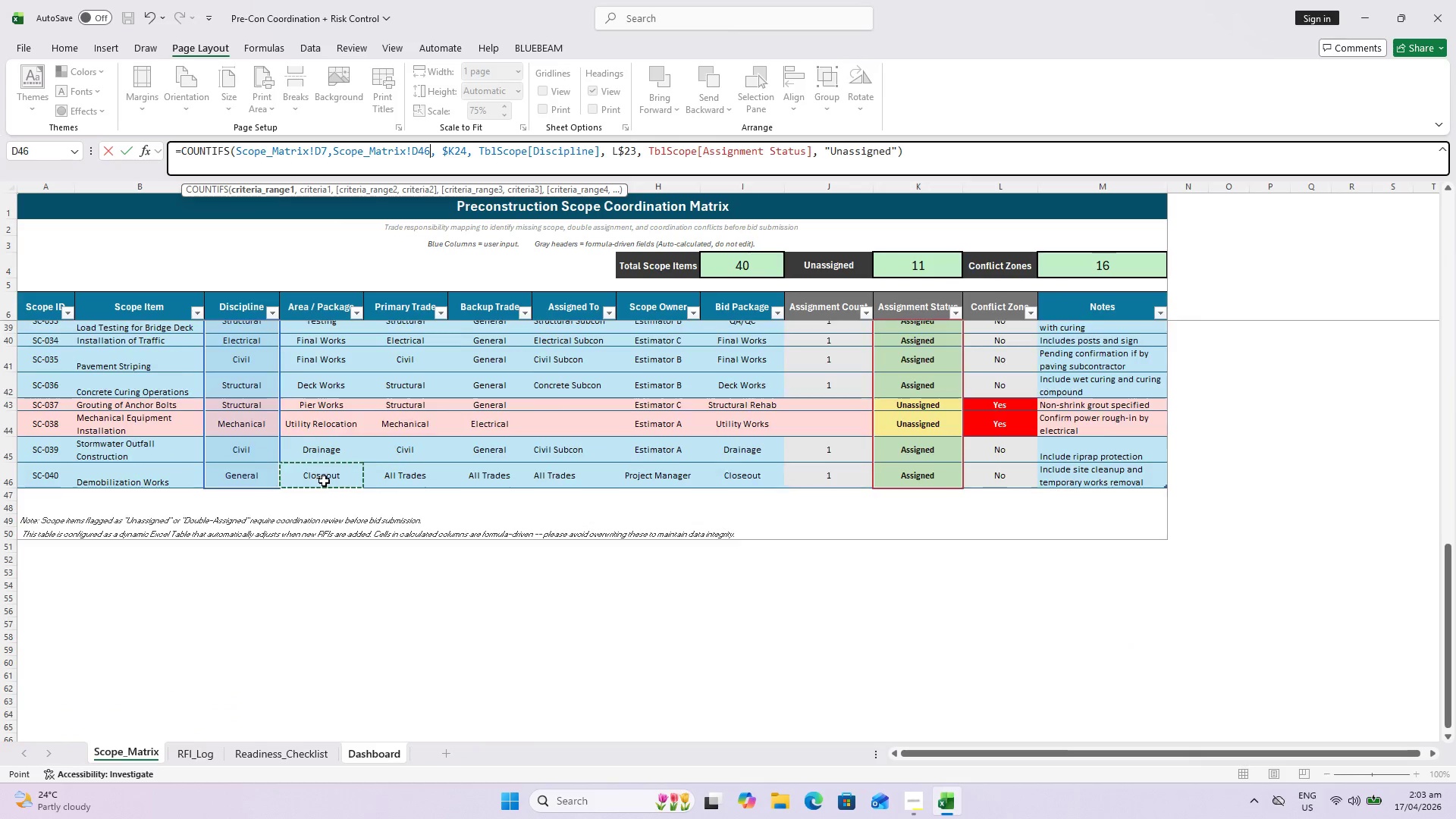 
scroll: coordinate [319, 427], scroll_direction: down, amount: 20.0
 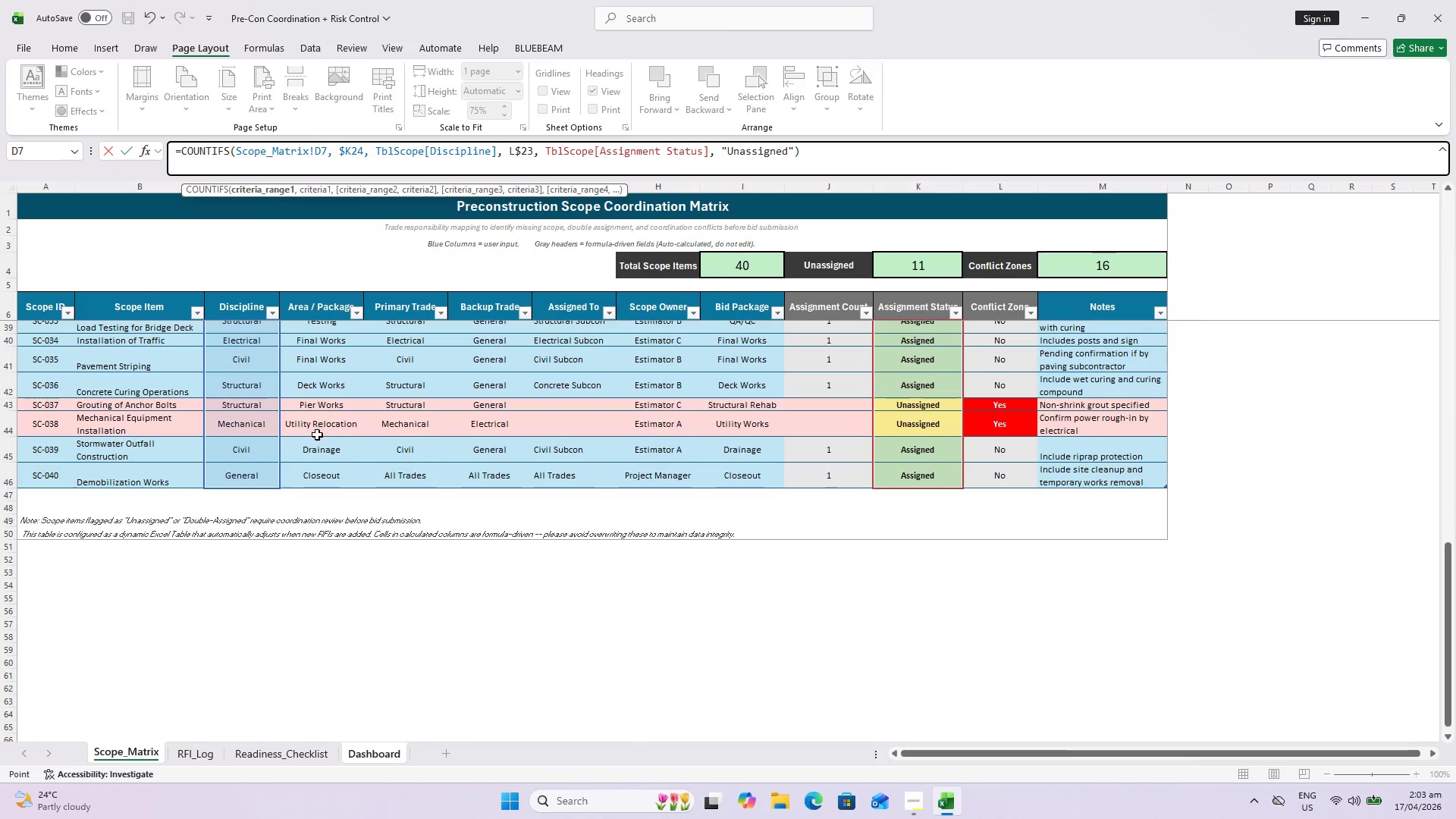 
left_click([322, 481])
 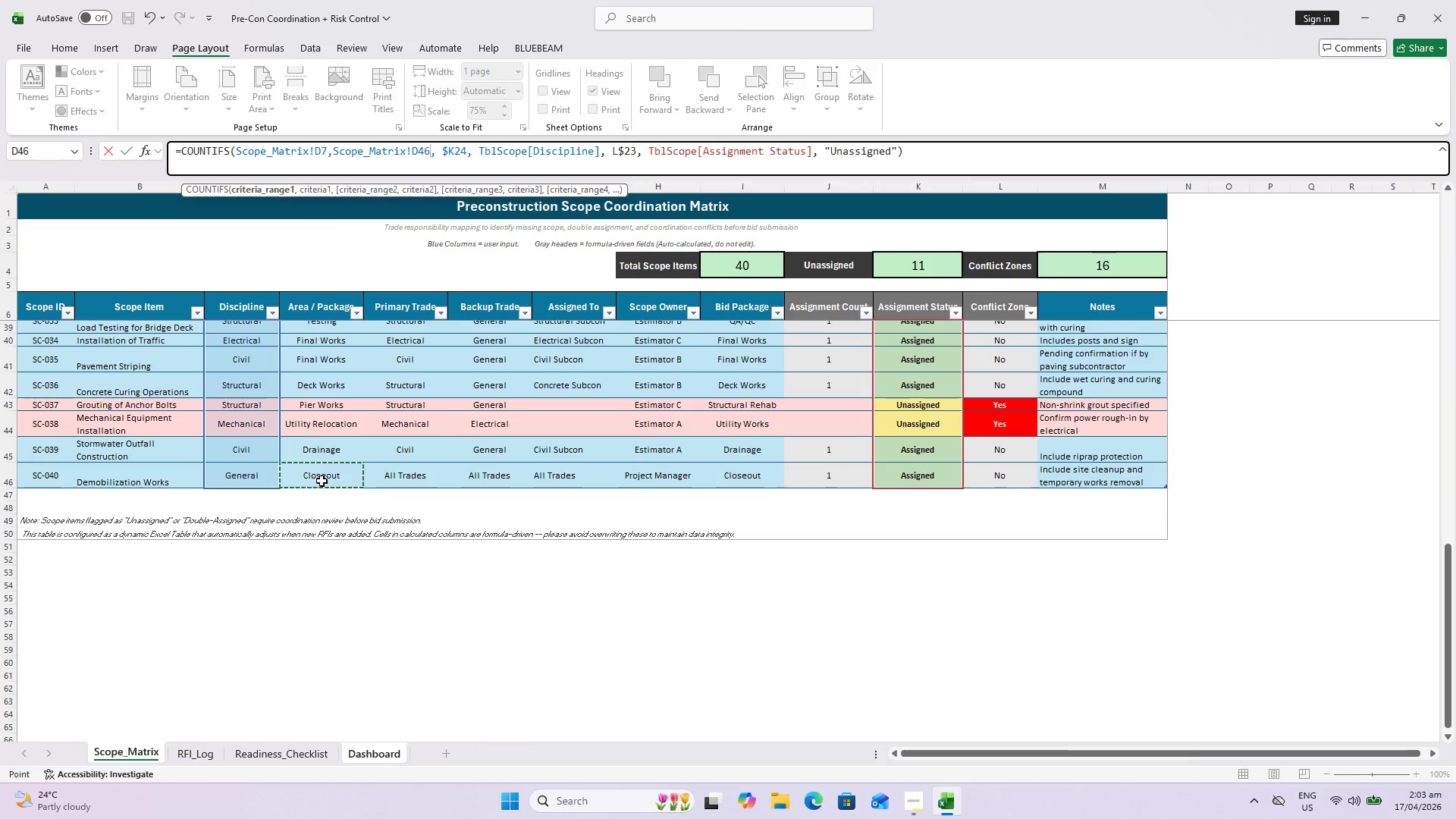 
scroll: coordinate [340, 351], scroll_direction: up, amount: 28.0
 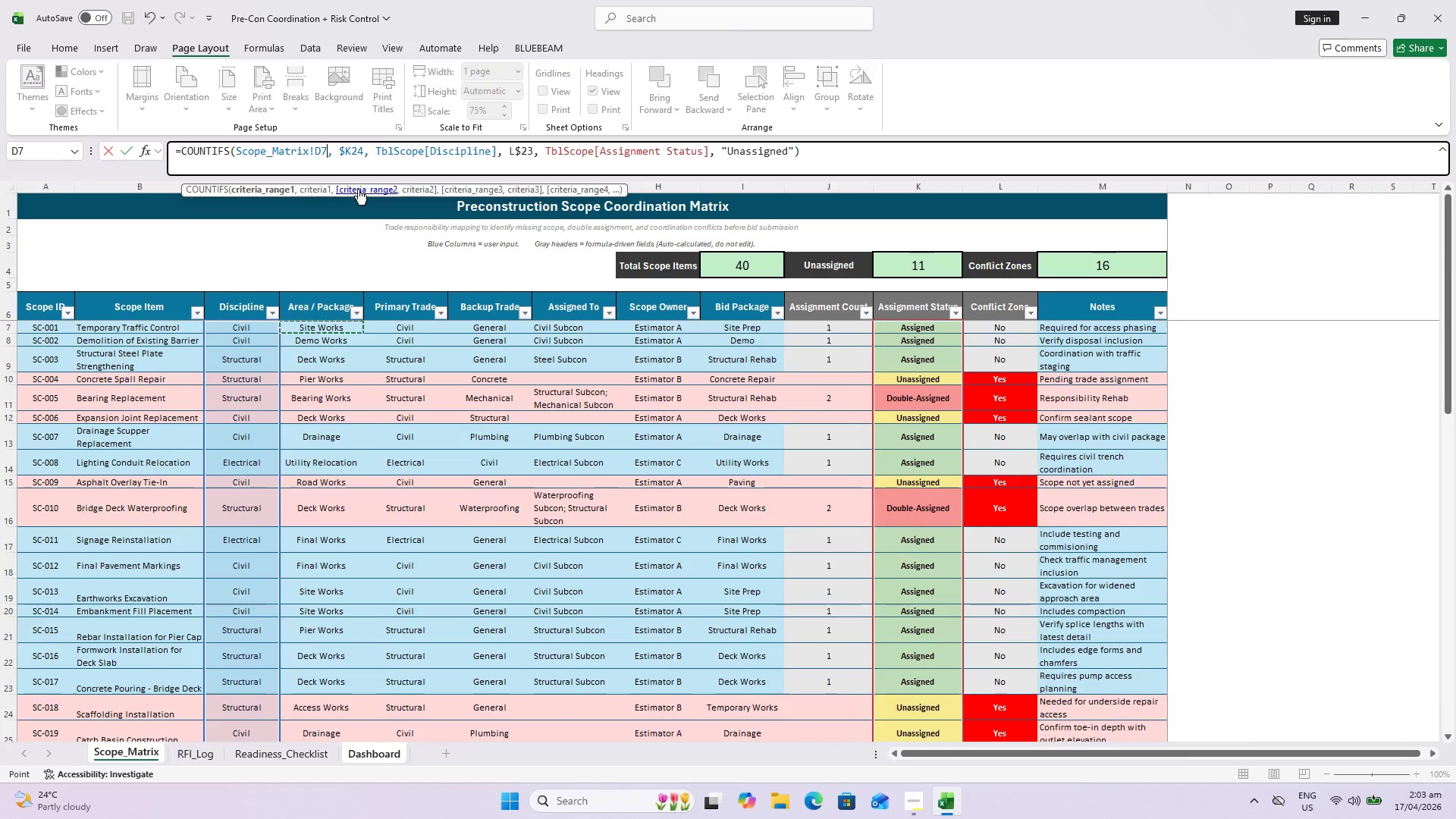 
hold_key(key=ShiftLeft, duration=0.91)
 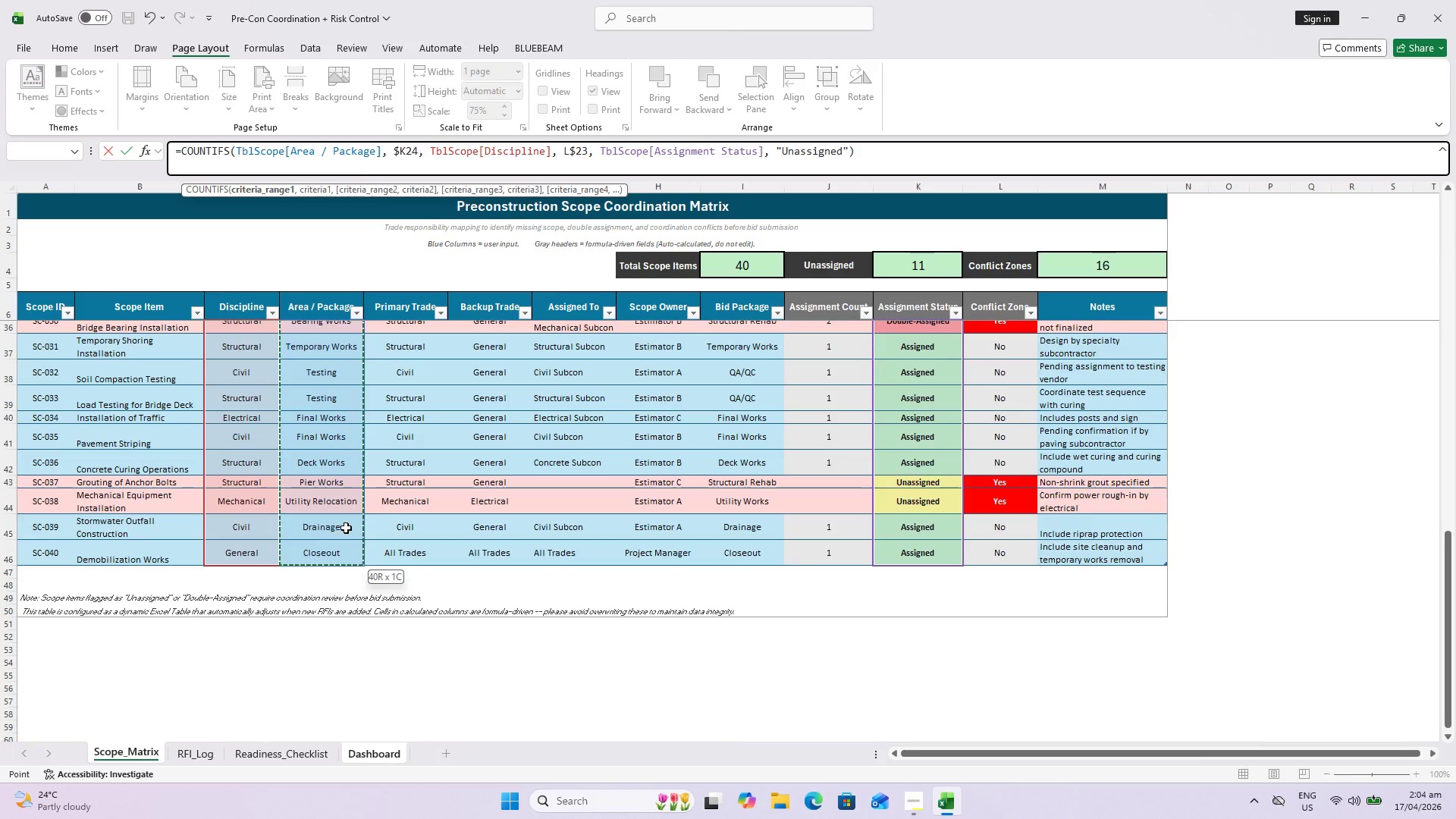 
scroll: coordinate [318, 494], scroll_direction: down, amount: 18.0
 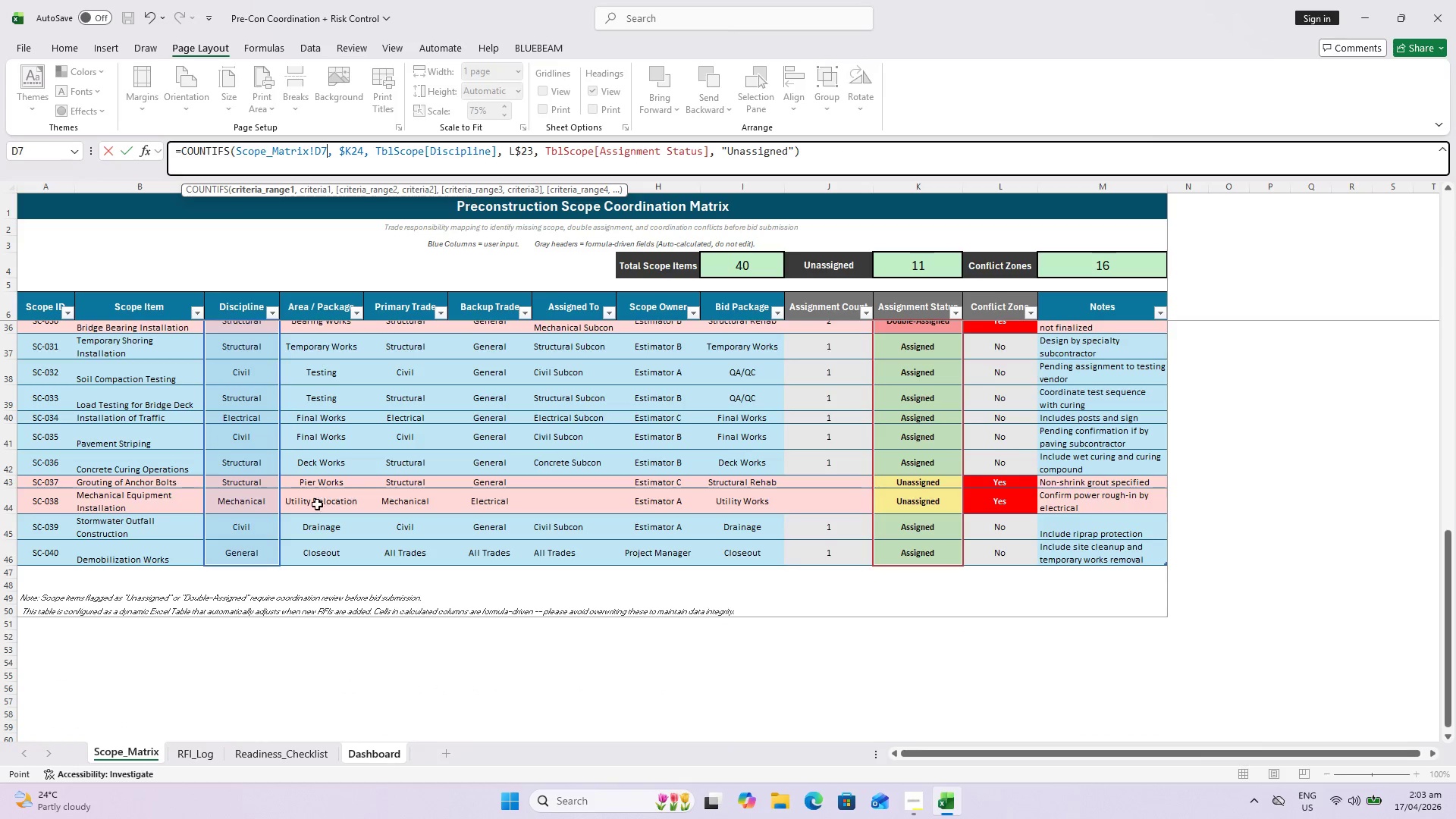 
left_click([326, 557])
 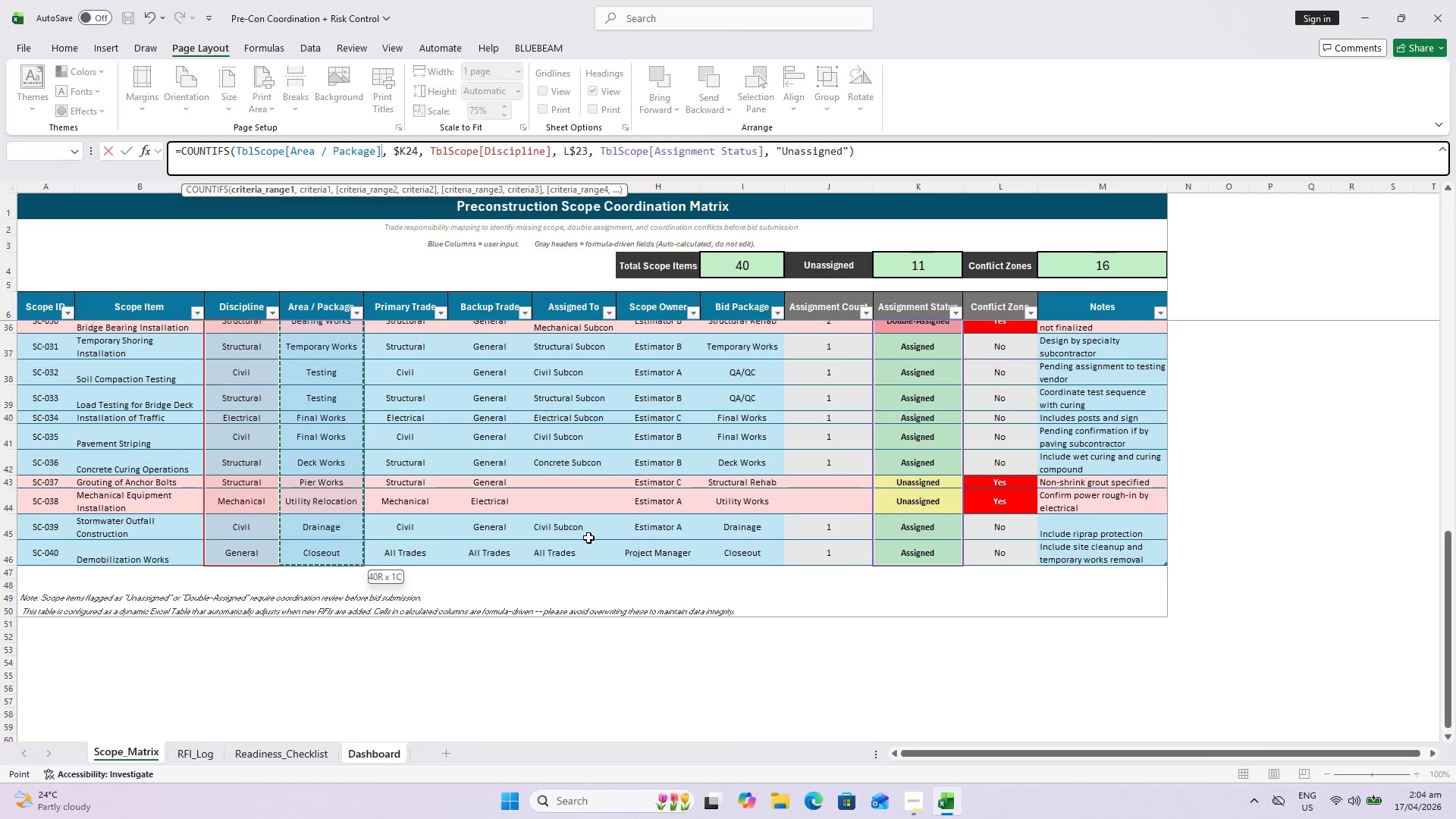 
key(Enter)
 